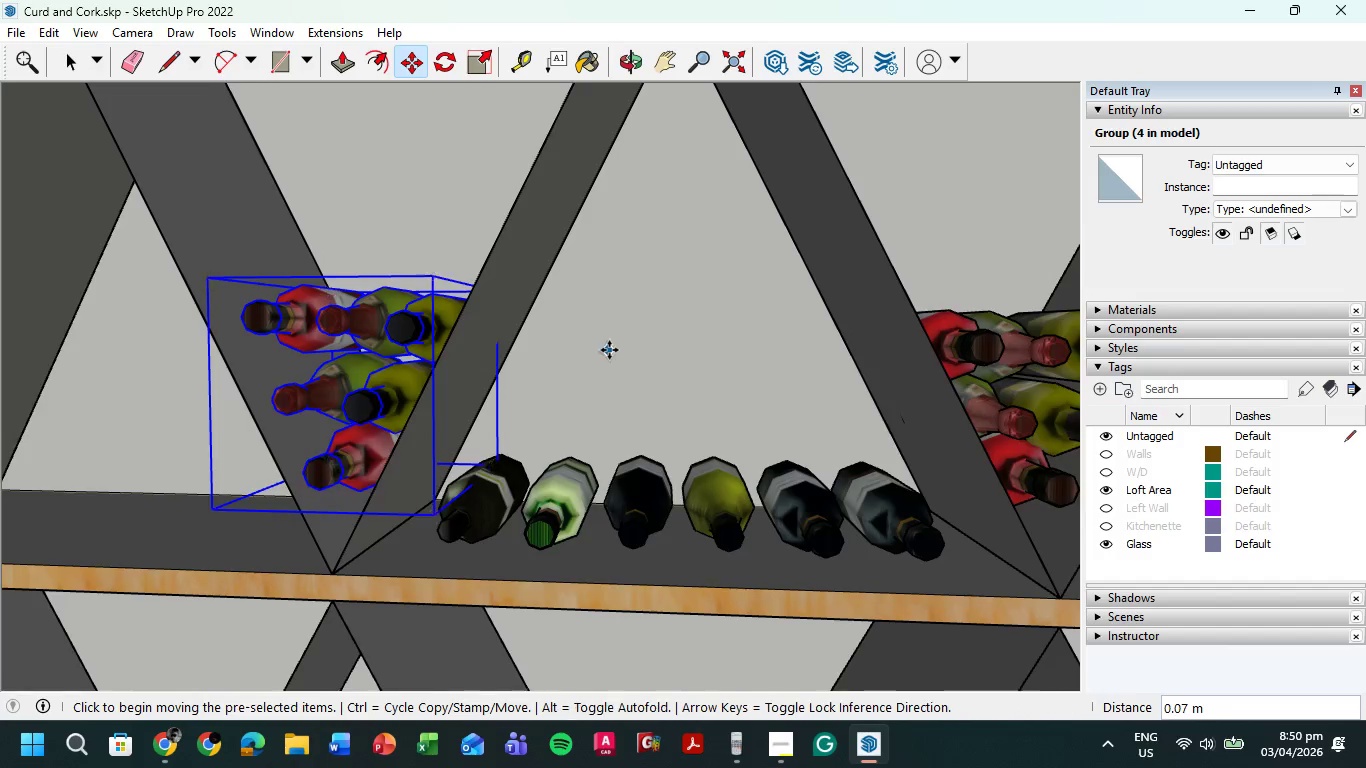 
scroll: coordinate [598, 404], scroll_direction: down, amount: 15.0
 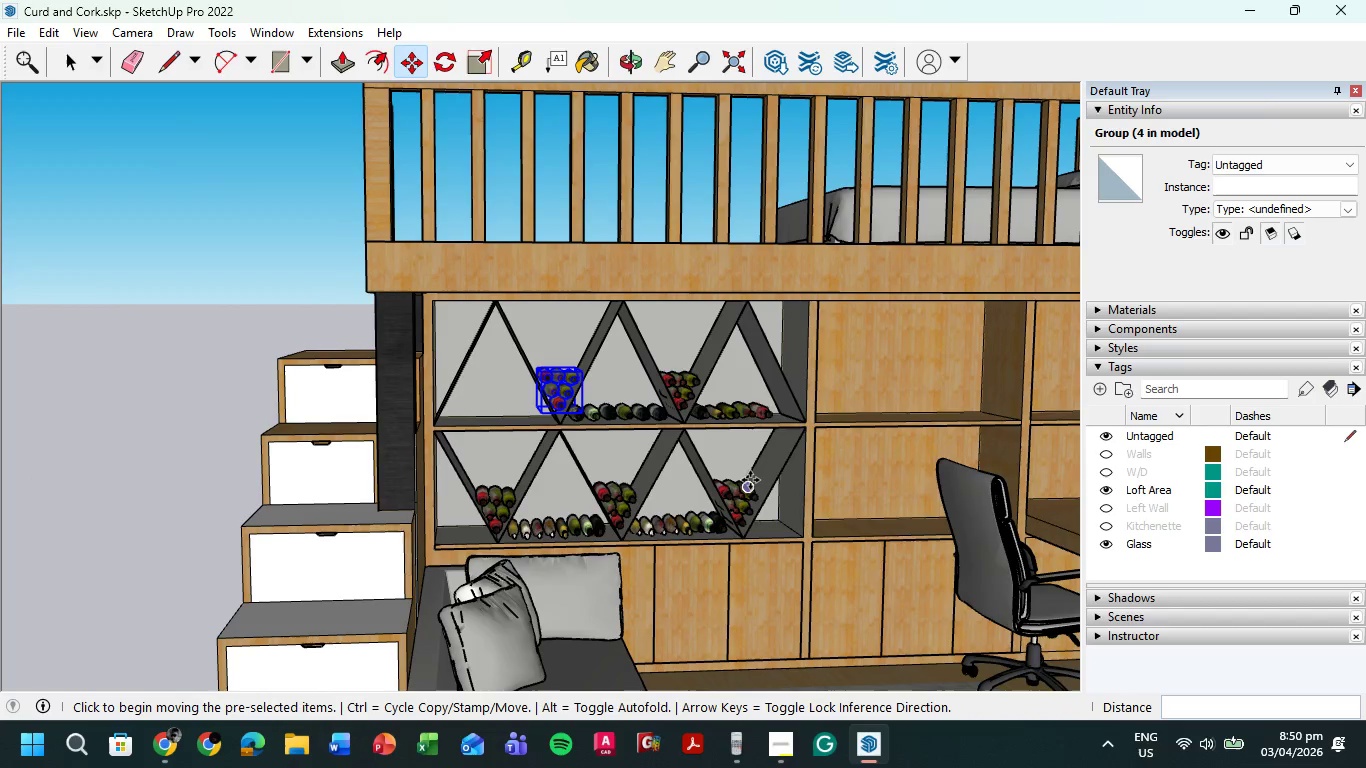 
key(Escape)
 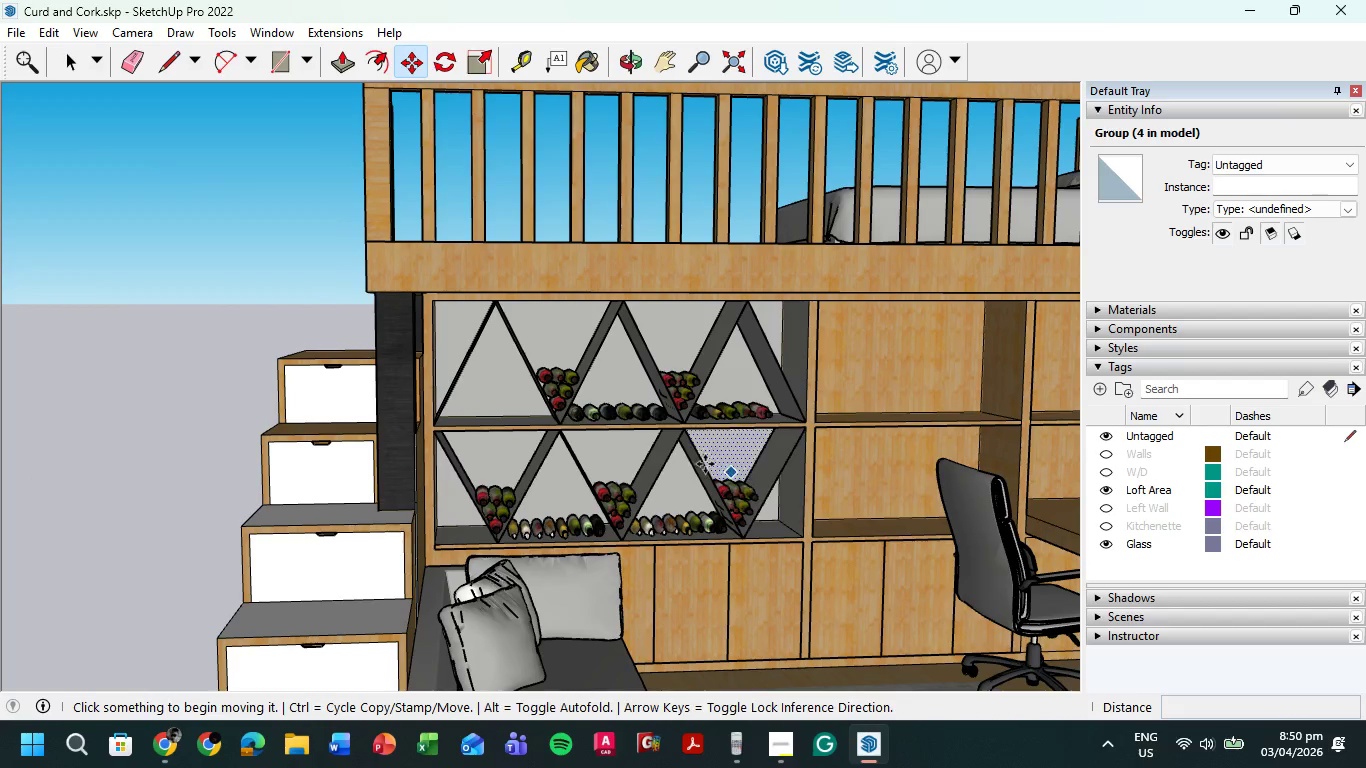 
scroll: coordinate [691, 468], scroll_direction: down, amount: 7.0
 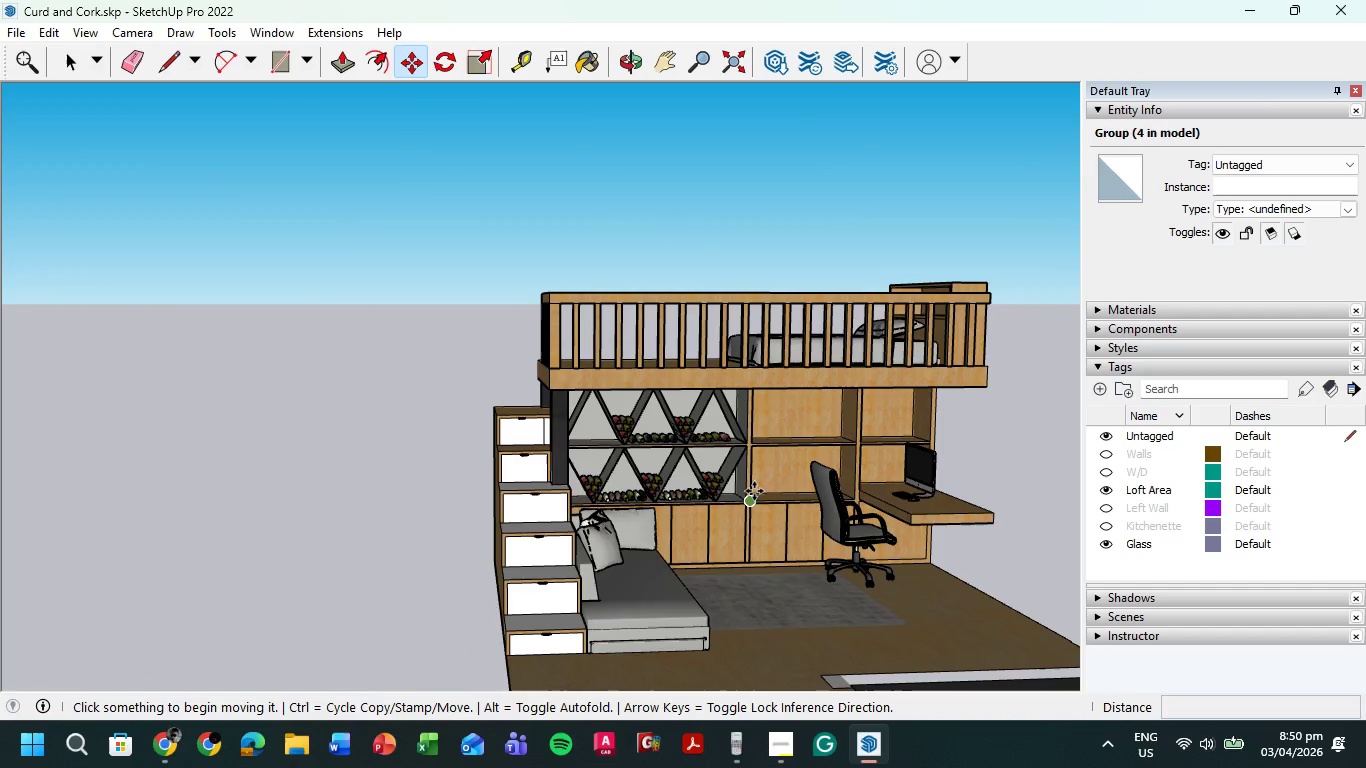 
hold_key(key=ShiftLeft, duration=0.44)
 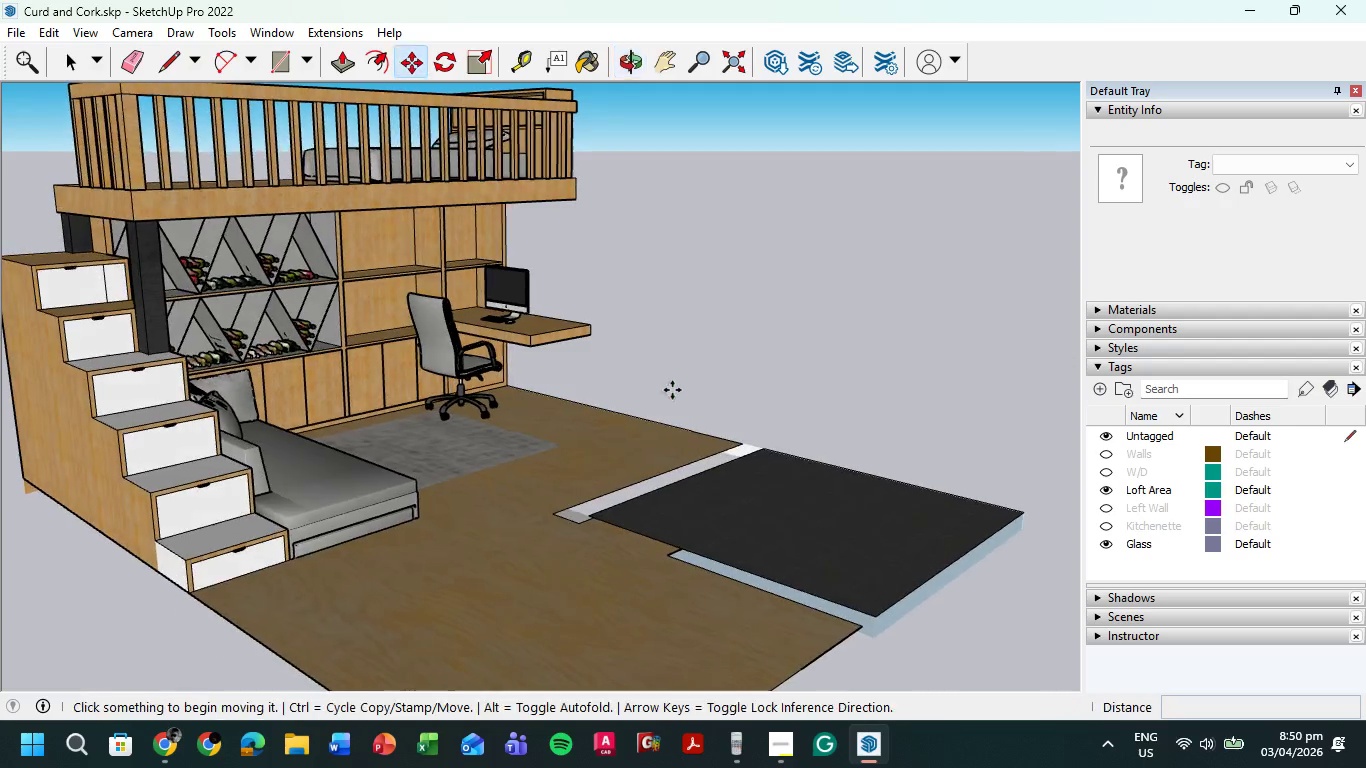 
hold_key(key=ShiftLeft, duration=0.92)
scroll: coordinate [680, 370], scroll_direction: down, amount: 8.0
 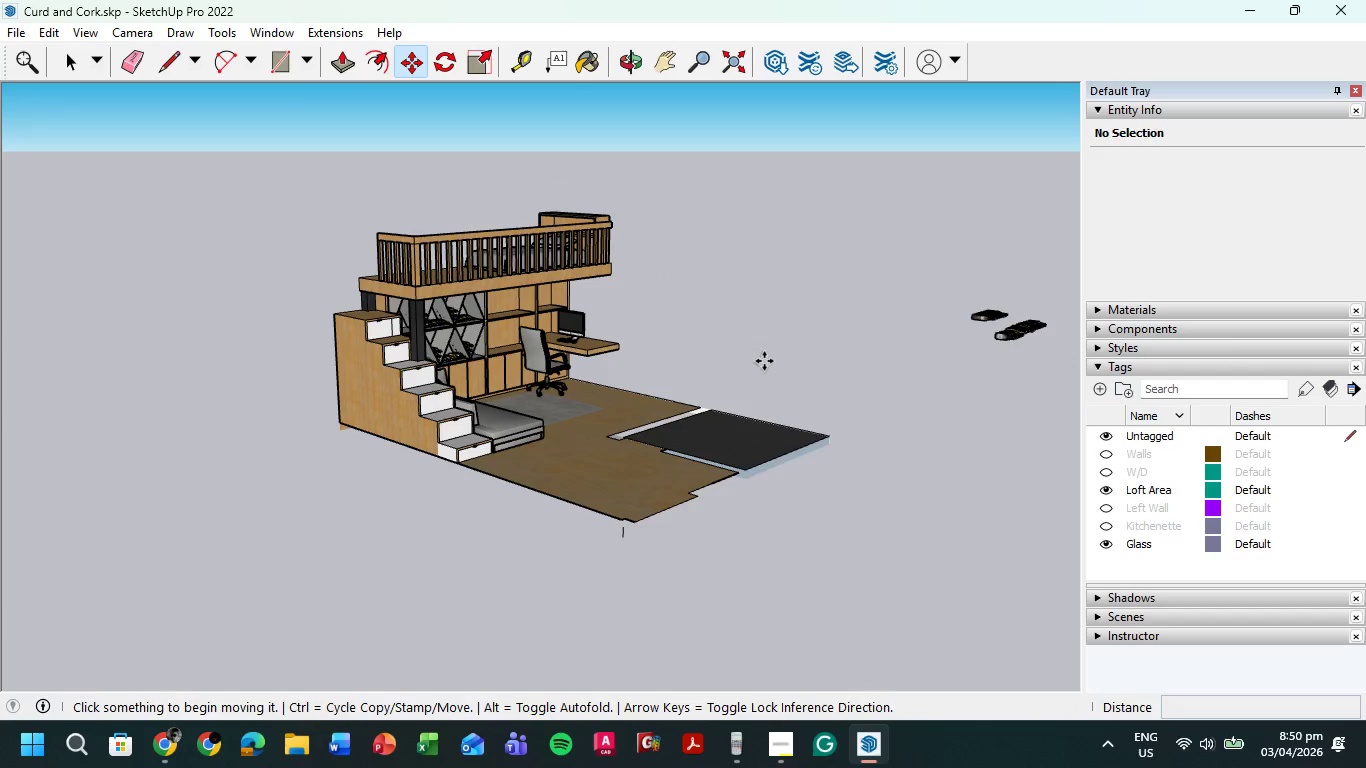 
wait(230.38)
 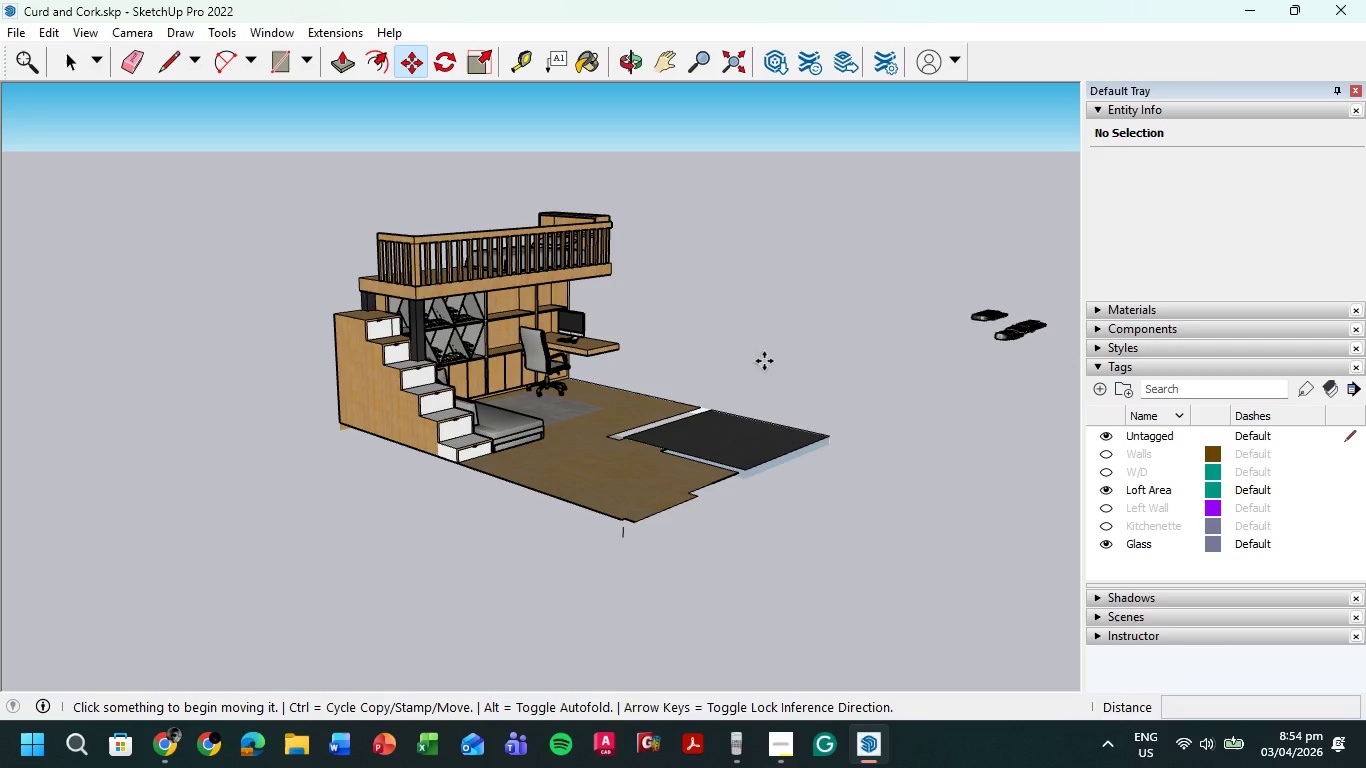 
scroll: coordinate [557, 325], scroll_direction: up, amount: 9.0
 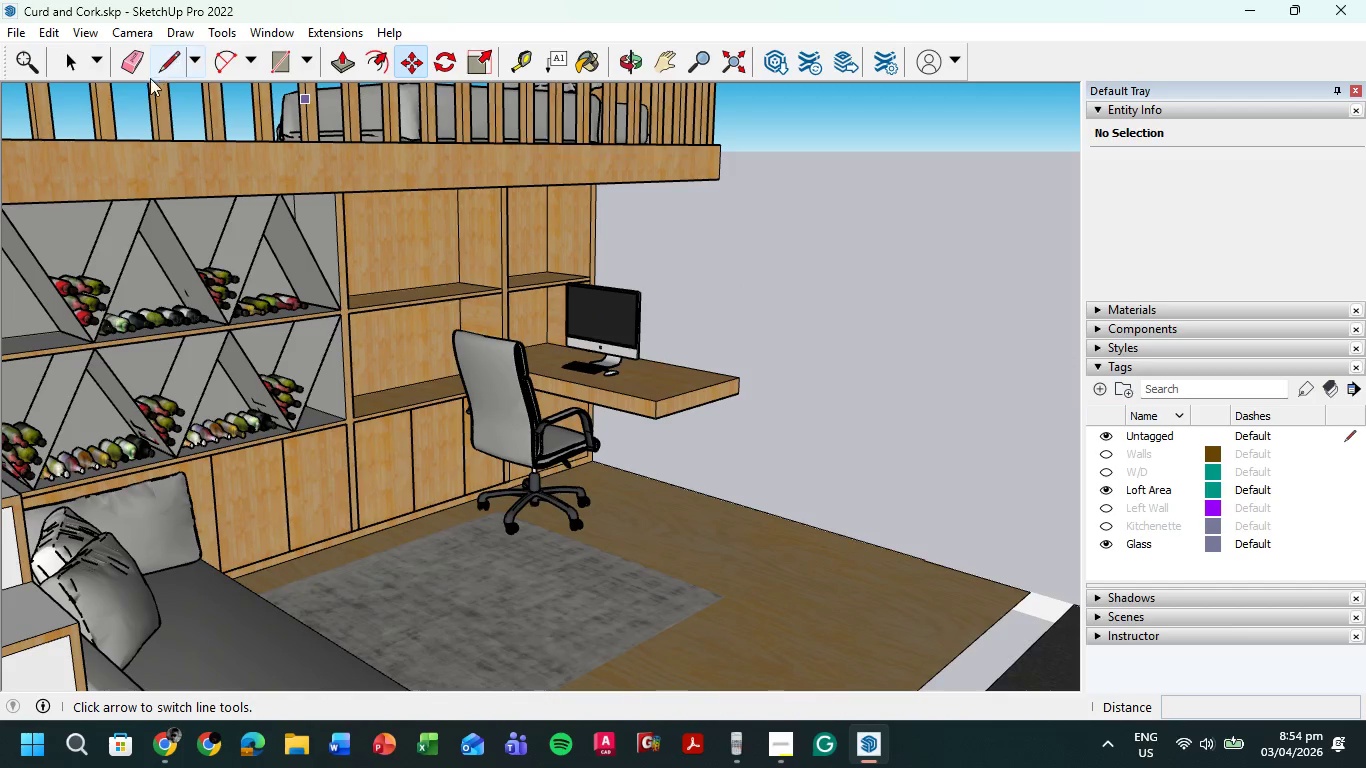 
left_click([68, 53])
 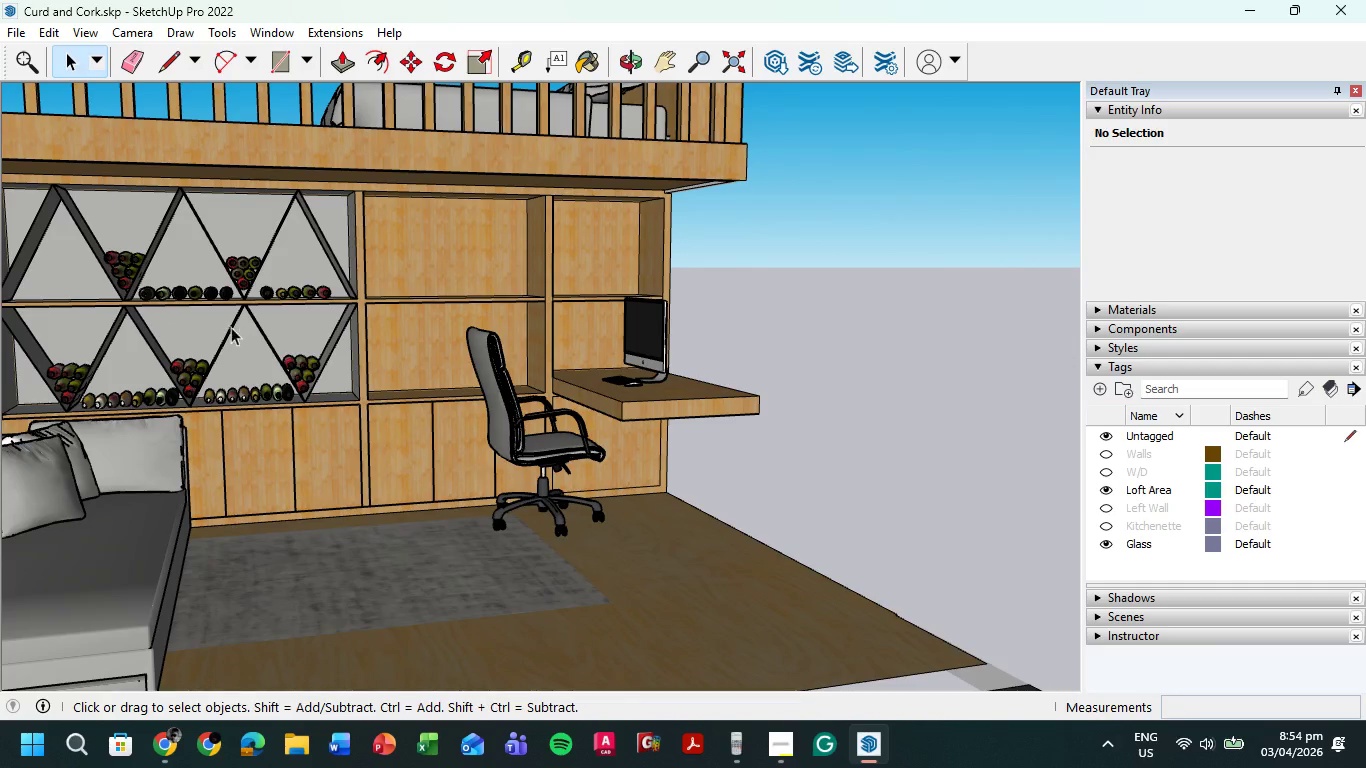 
scroll: coordinate [50, 332], scroll_direction: down, amount: 2.0
 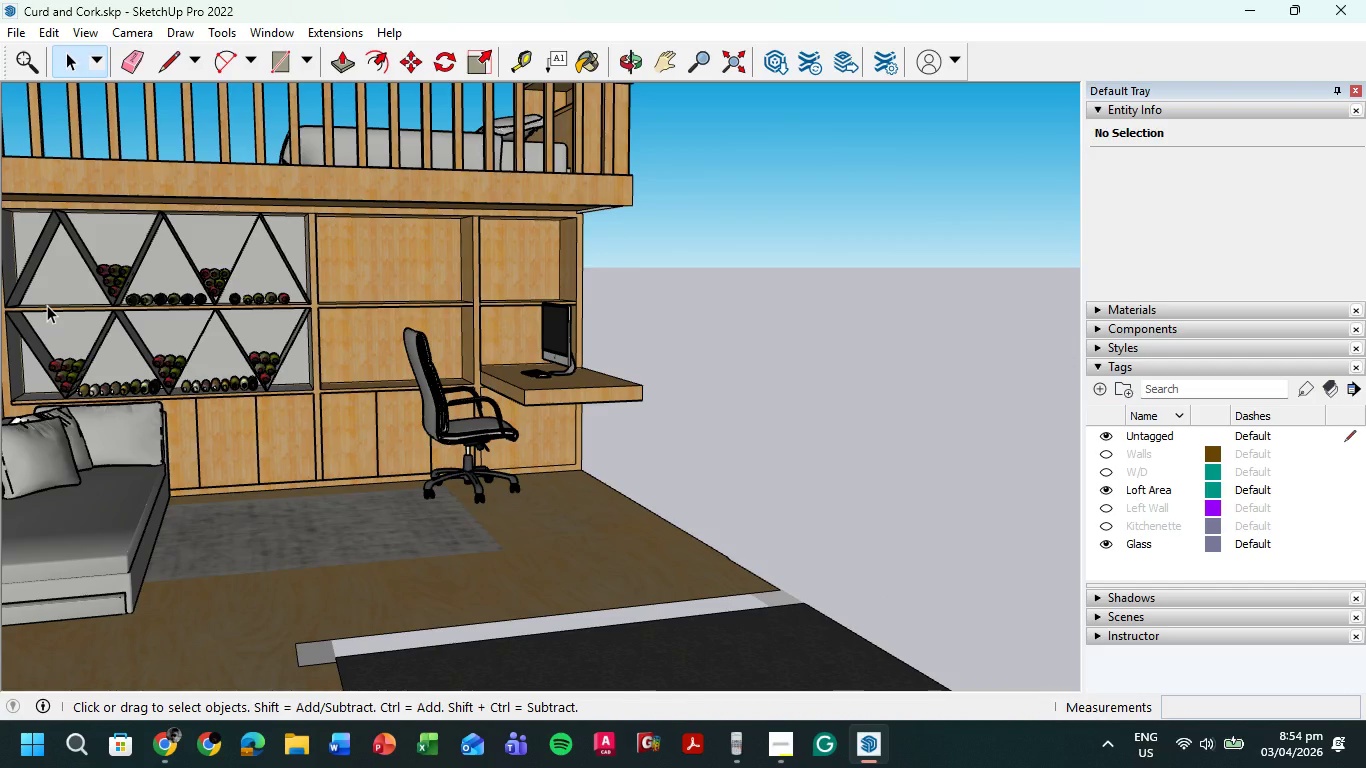 
hold_key(key=ShiftLeft, duration=0.39)
 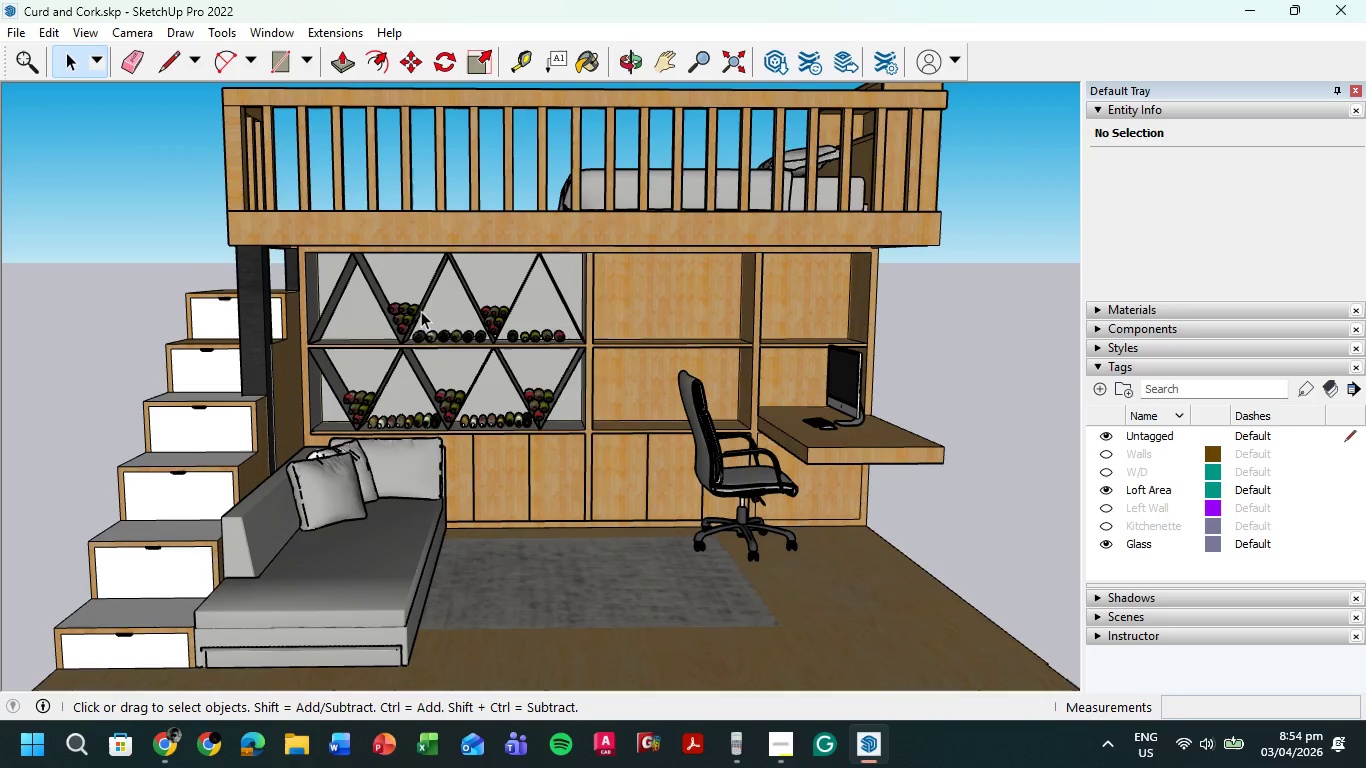 
scroll: coordinate [485, 293], scroll_direction: up, amount: 11.0
 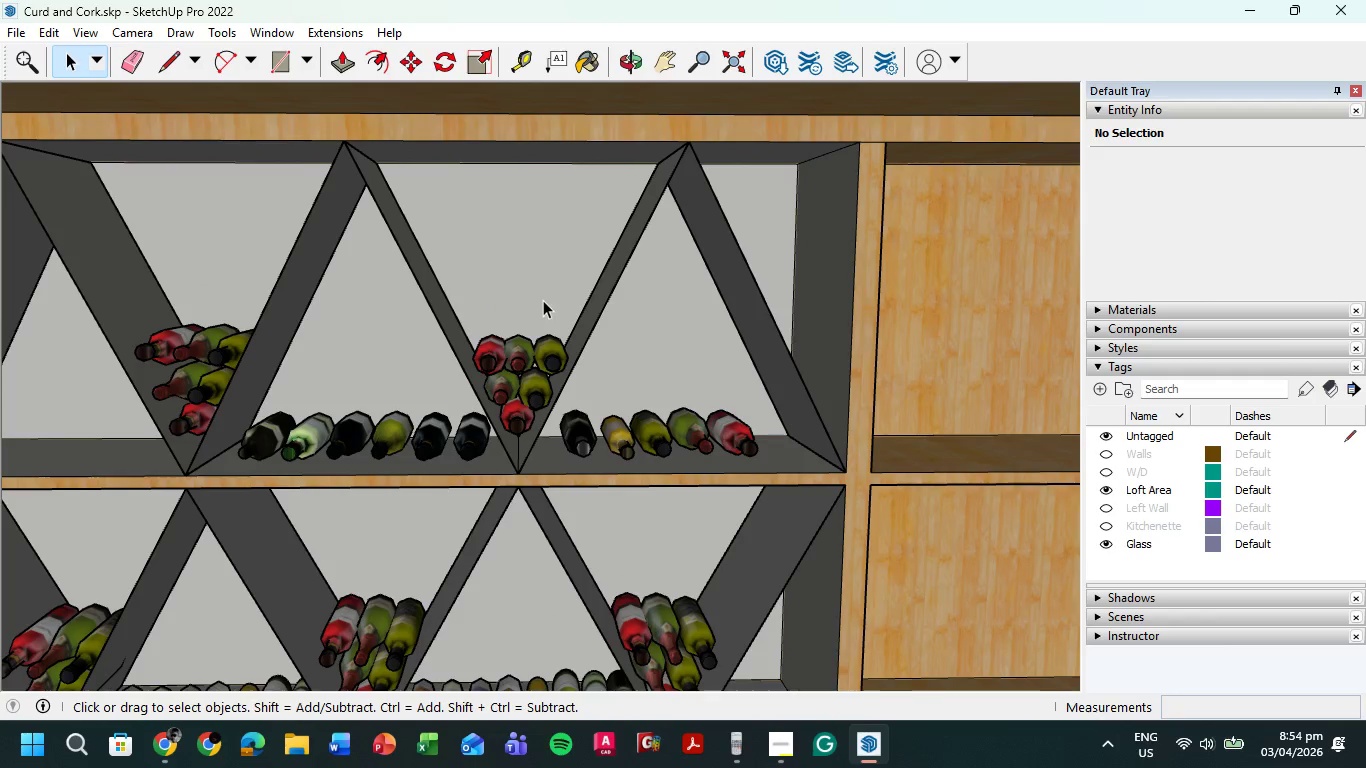 
scroll: coordinate [377, 332], scroll_direction: down, amount: 30.0
 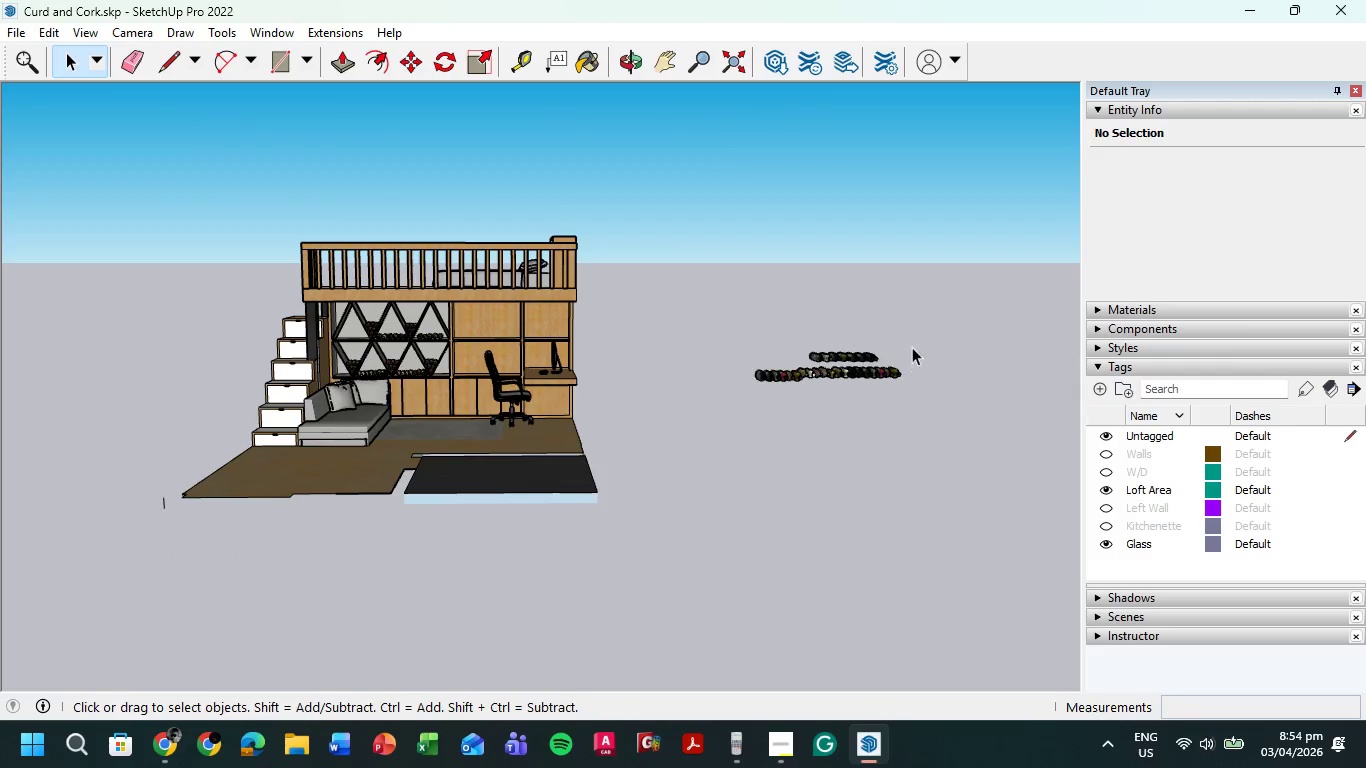 
scroll: coordinate [749, 383], scroll_direction: up, amount: 17.0
 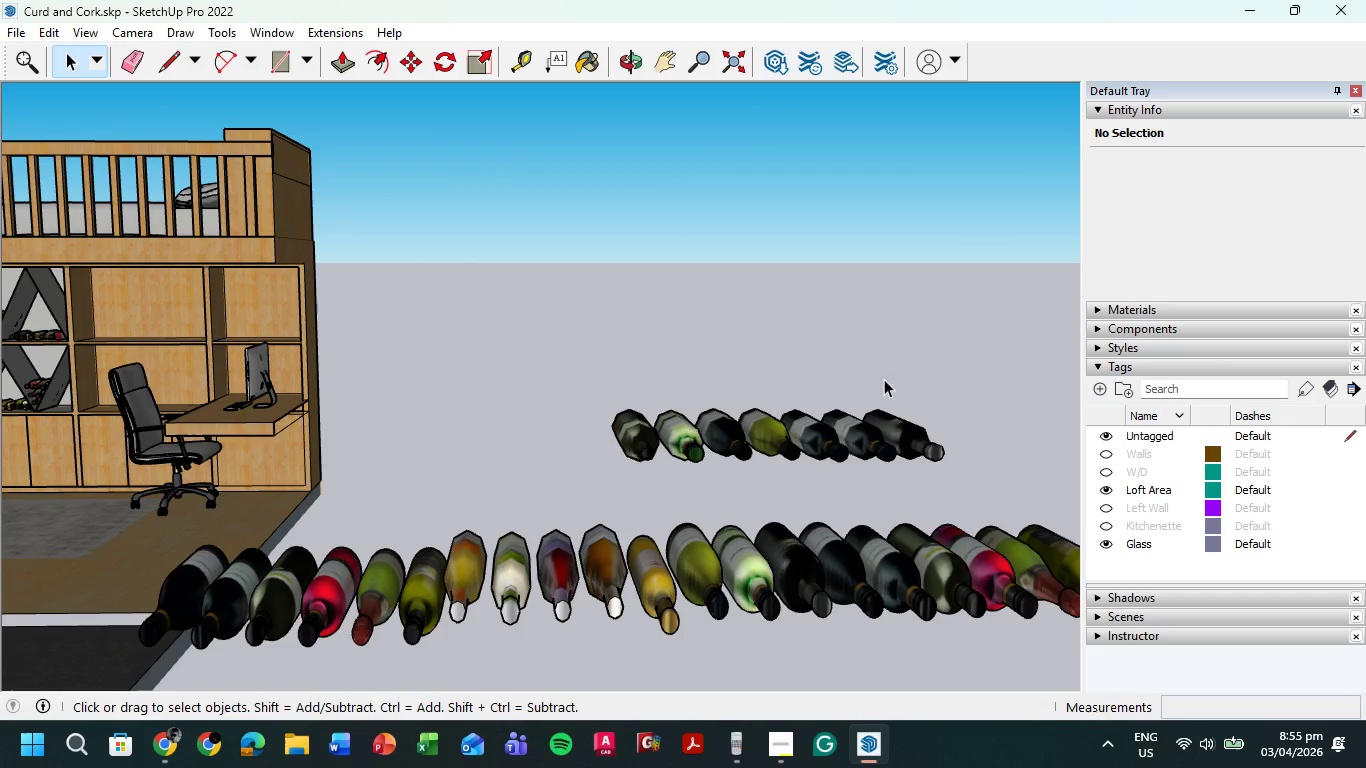 
left_click_drag(start_coordinate=[945, 407], to_coordinate=[860, 425])
 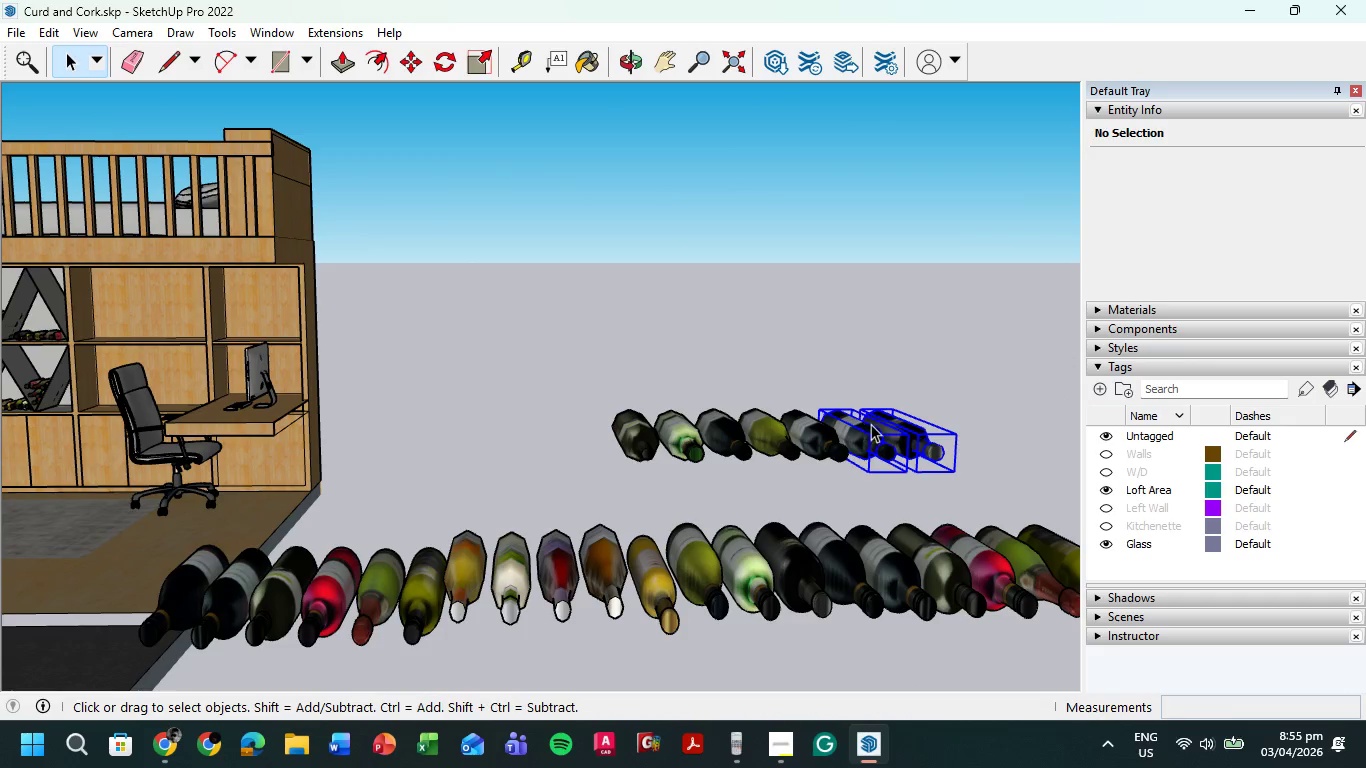 
key(Delete)
 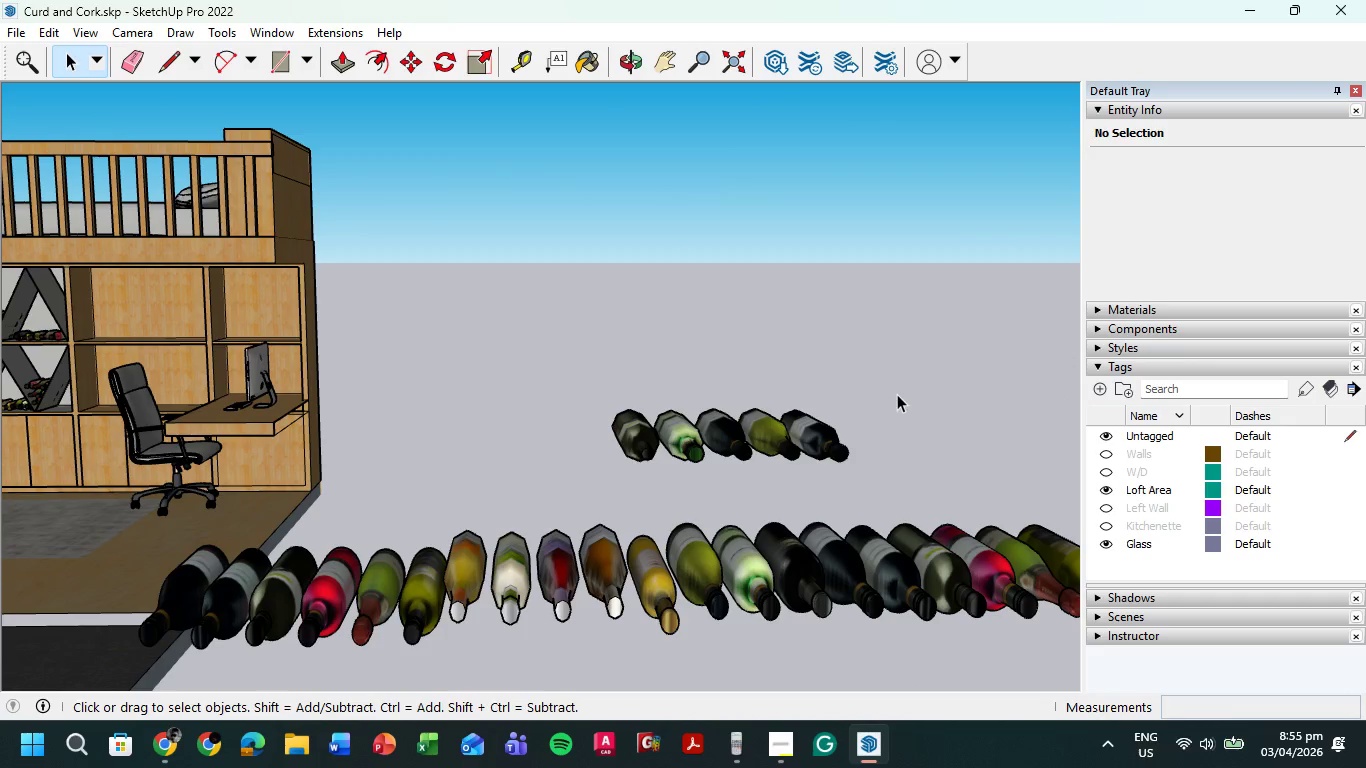 
key(Control+Z)
 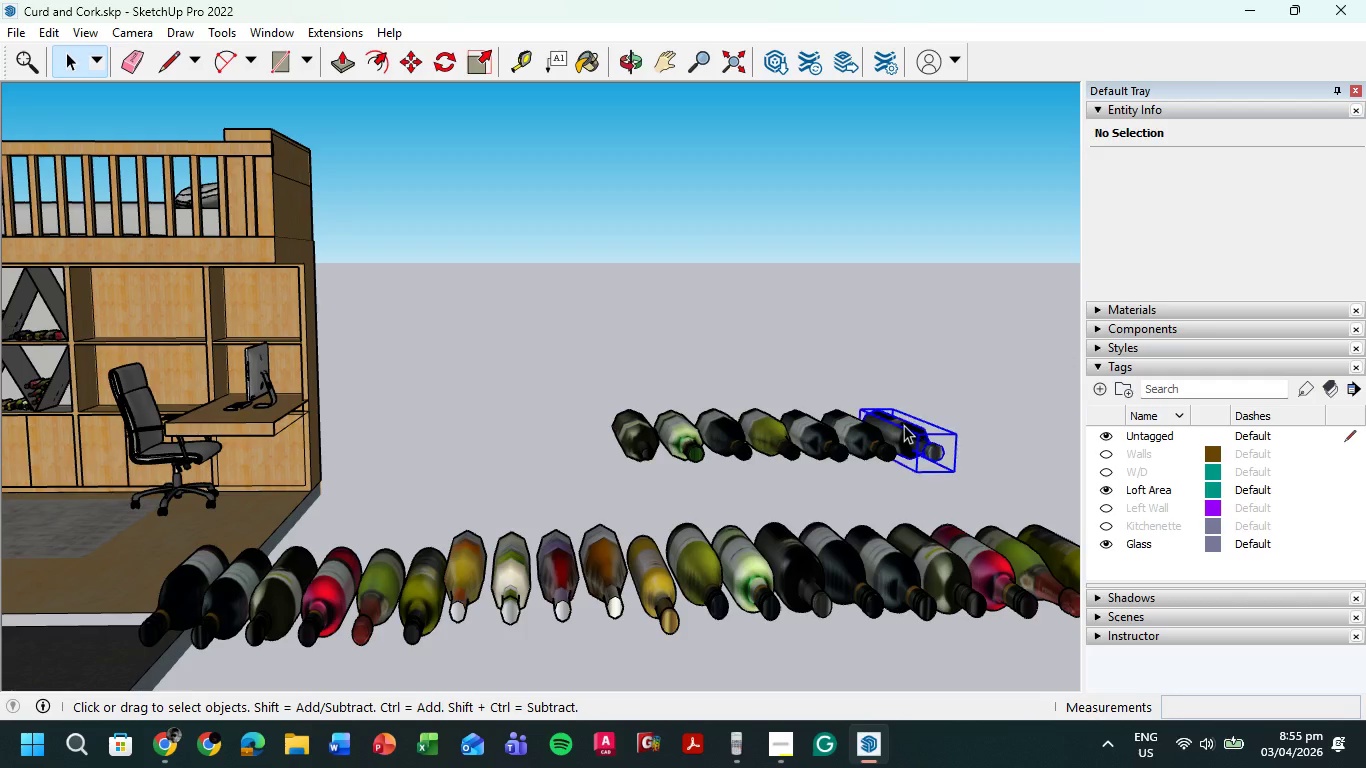 
key(Delete)
 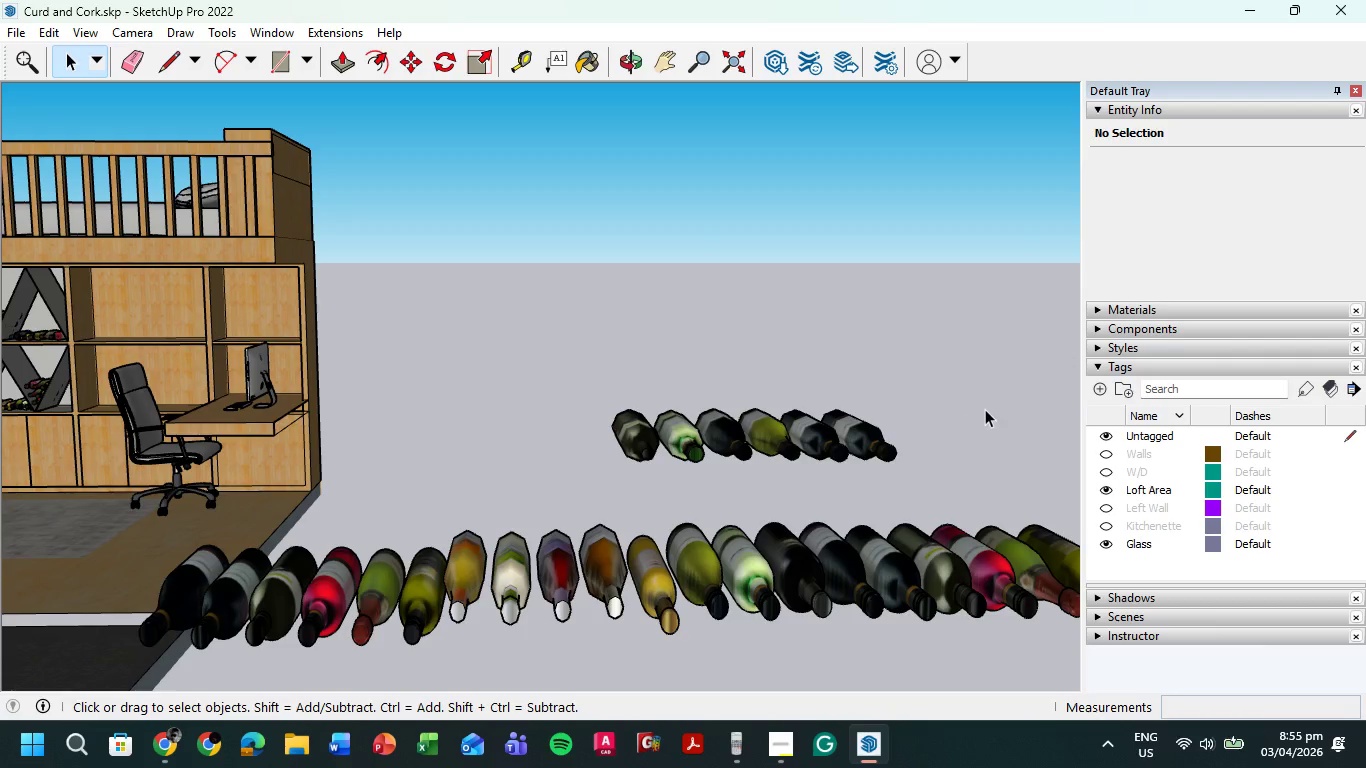 
left_click_drag(start_coordinate=[984, 409], to_coordinate=[595, 459])
 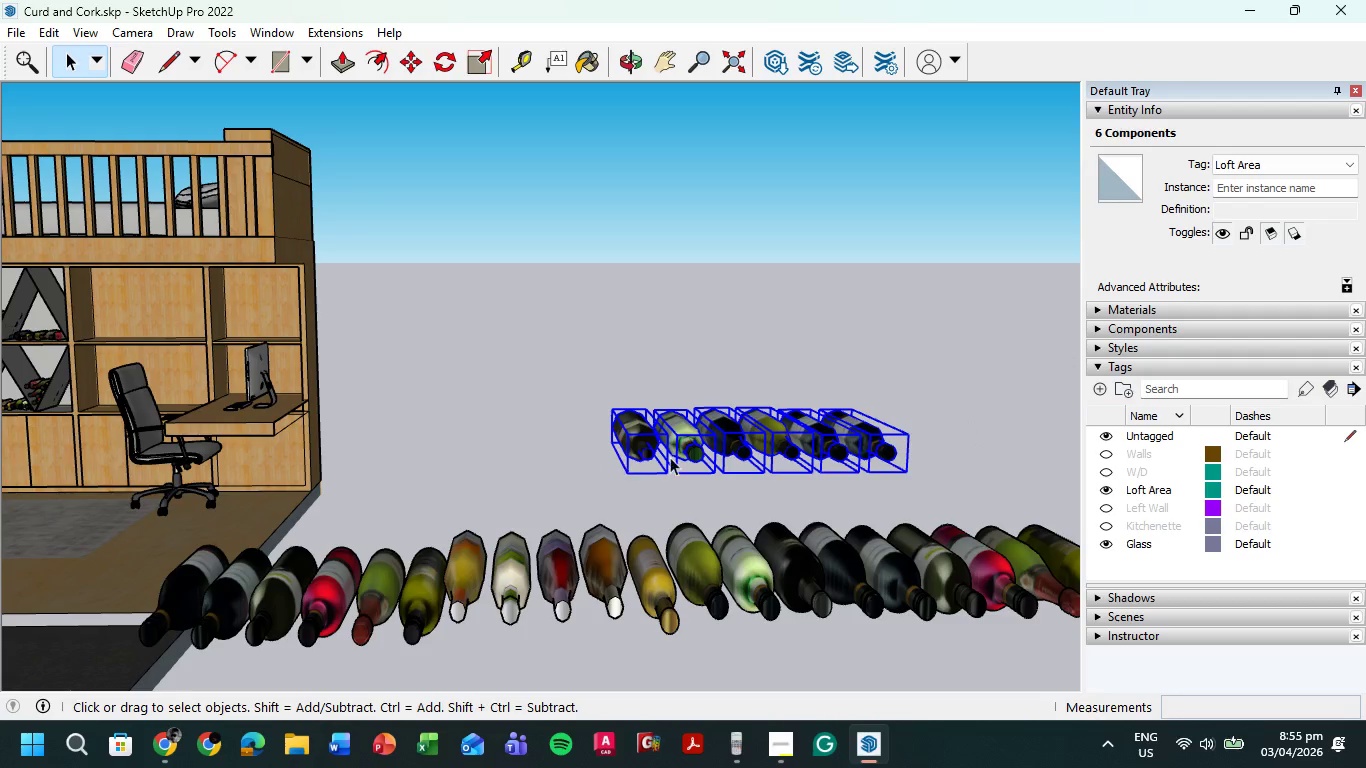 
right_click([782, 455])
 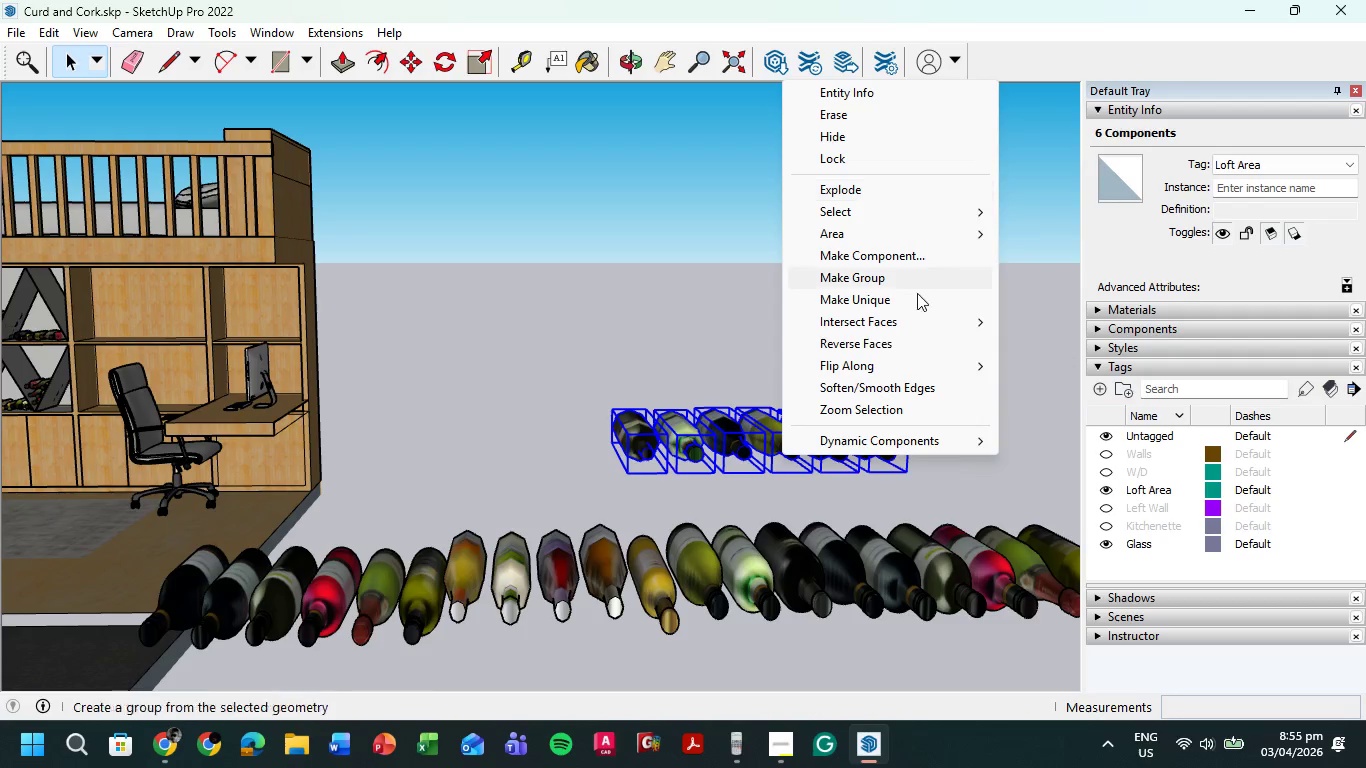 
left_click([920, 284])
 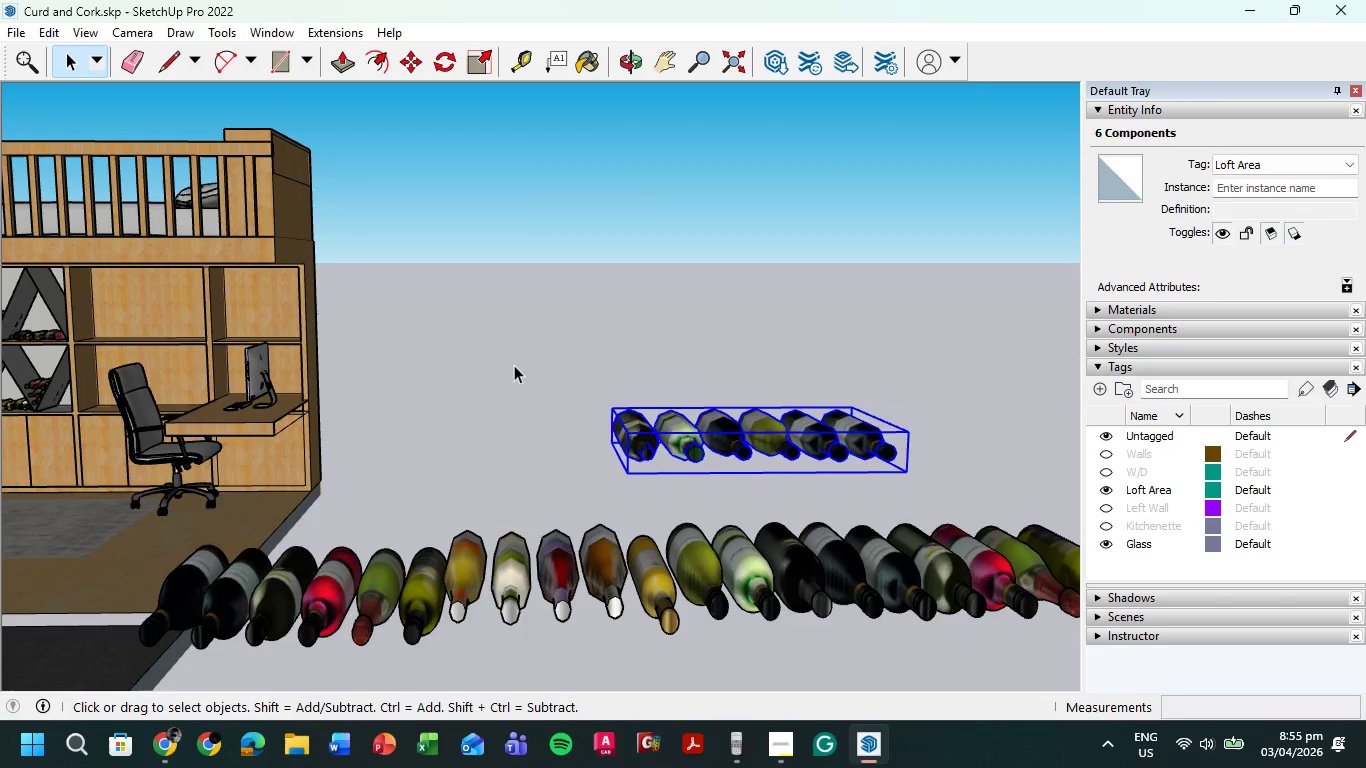 
scroll: coordinate [499, 366], scroll_direction: down, amount: 3.0
 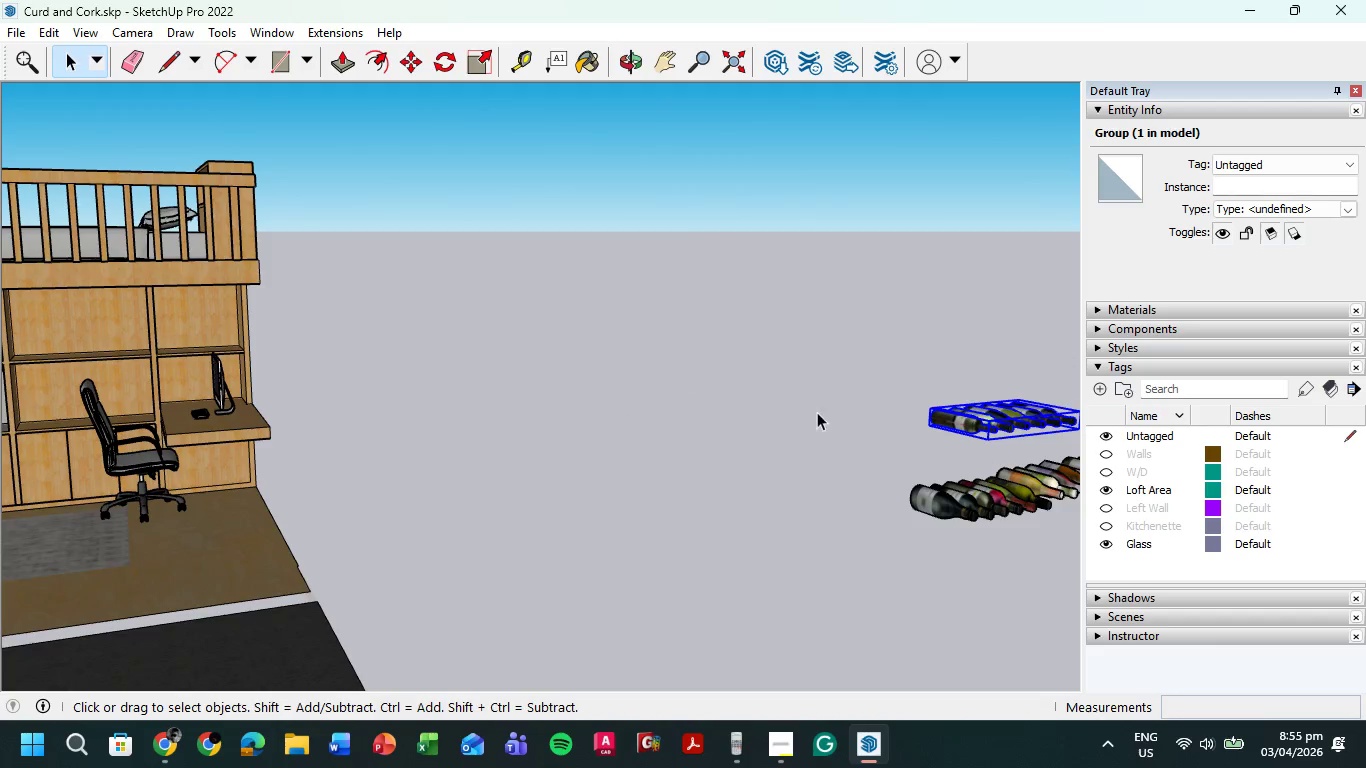 
key(Shift+ShiftLeft)
 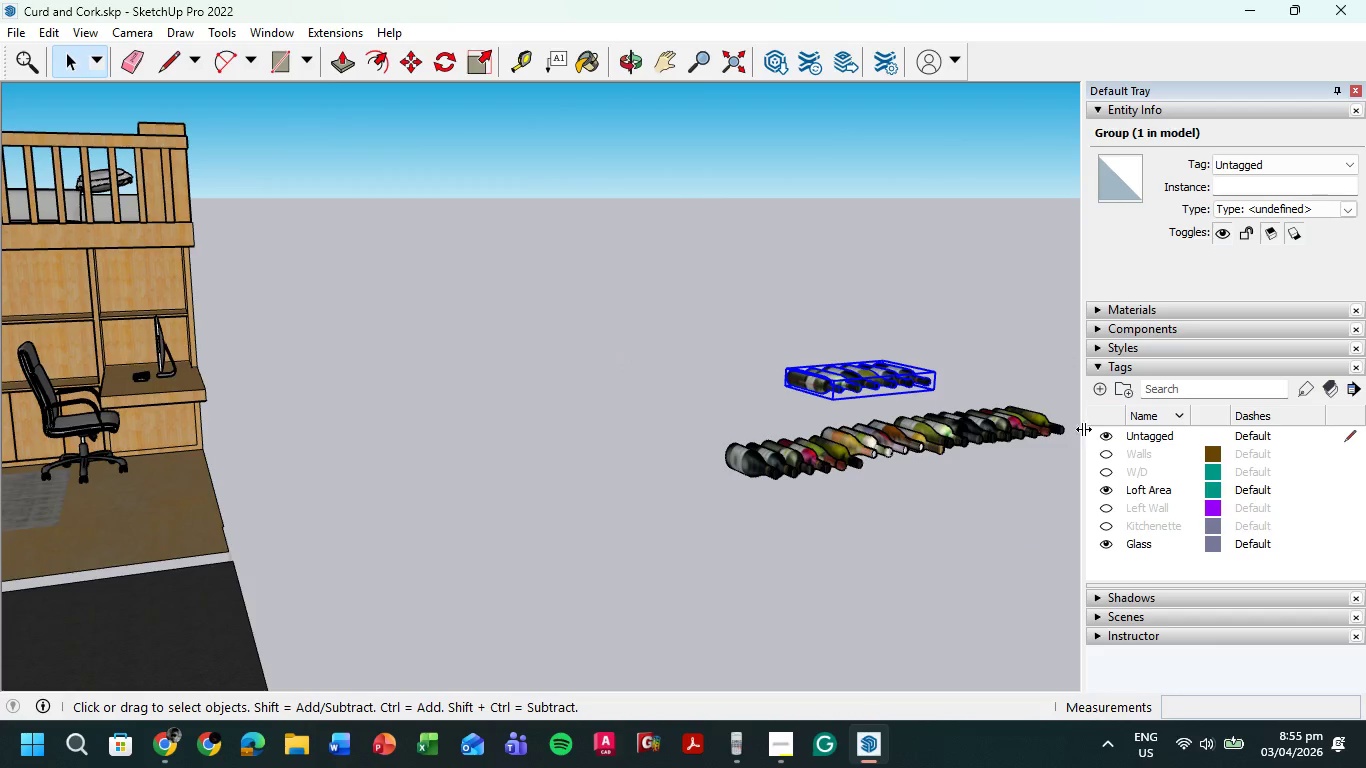 
left_click_drag(start_coordinate=[1065, 411], to_coordinate=[743, 516])
 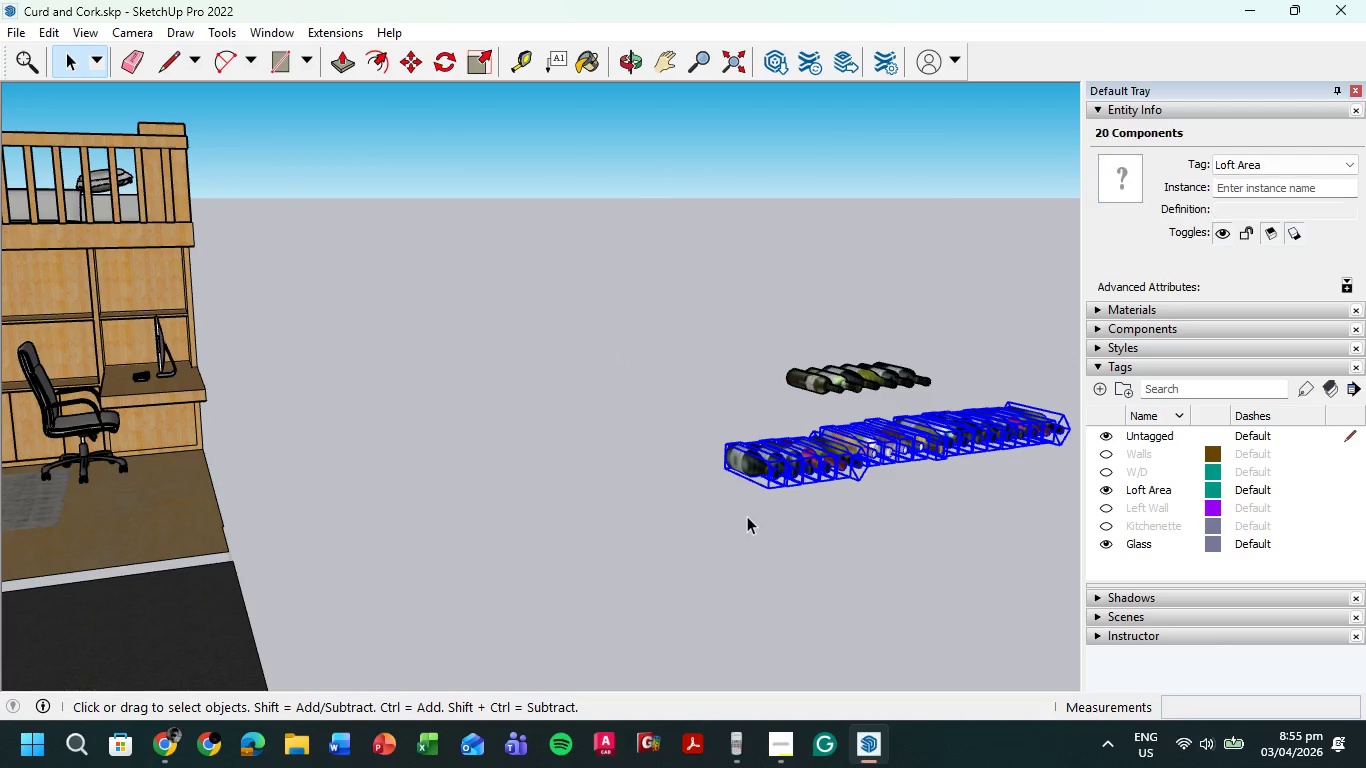 
key(Delete)
 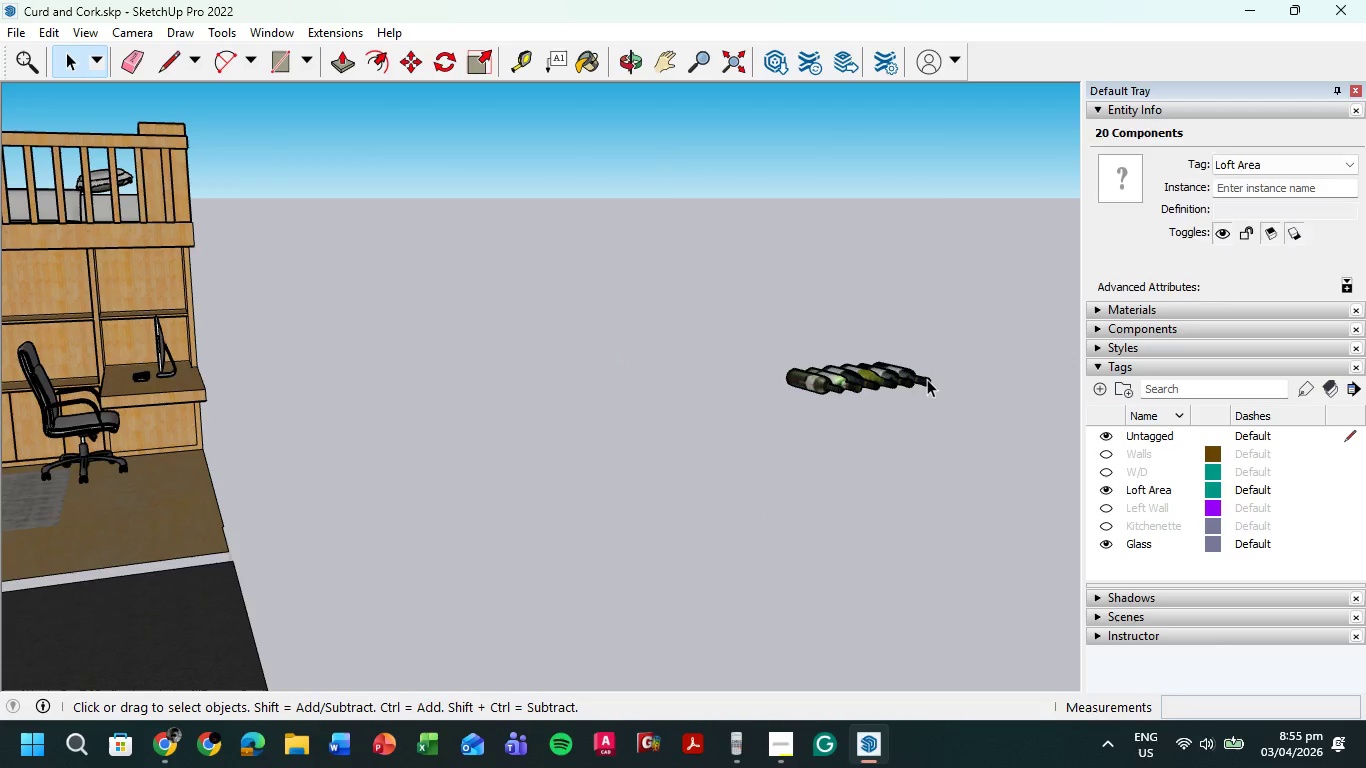 
left_click_drag(start_coordinate=[968, 352], to_coordinate=[786, 433])
 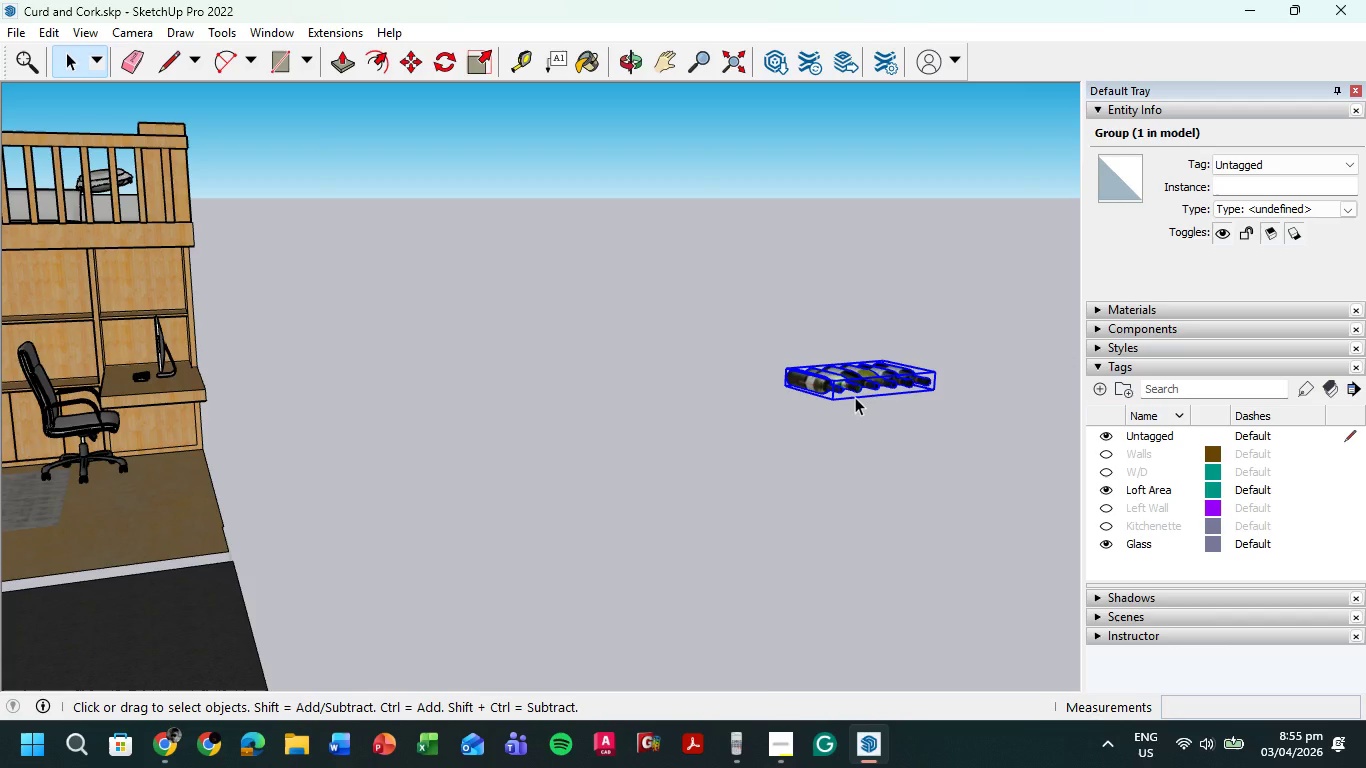 
key(M)
 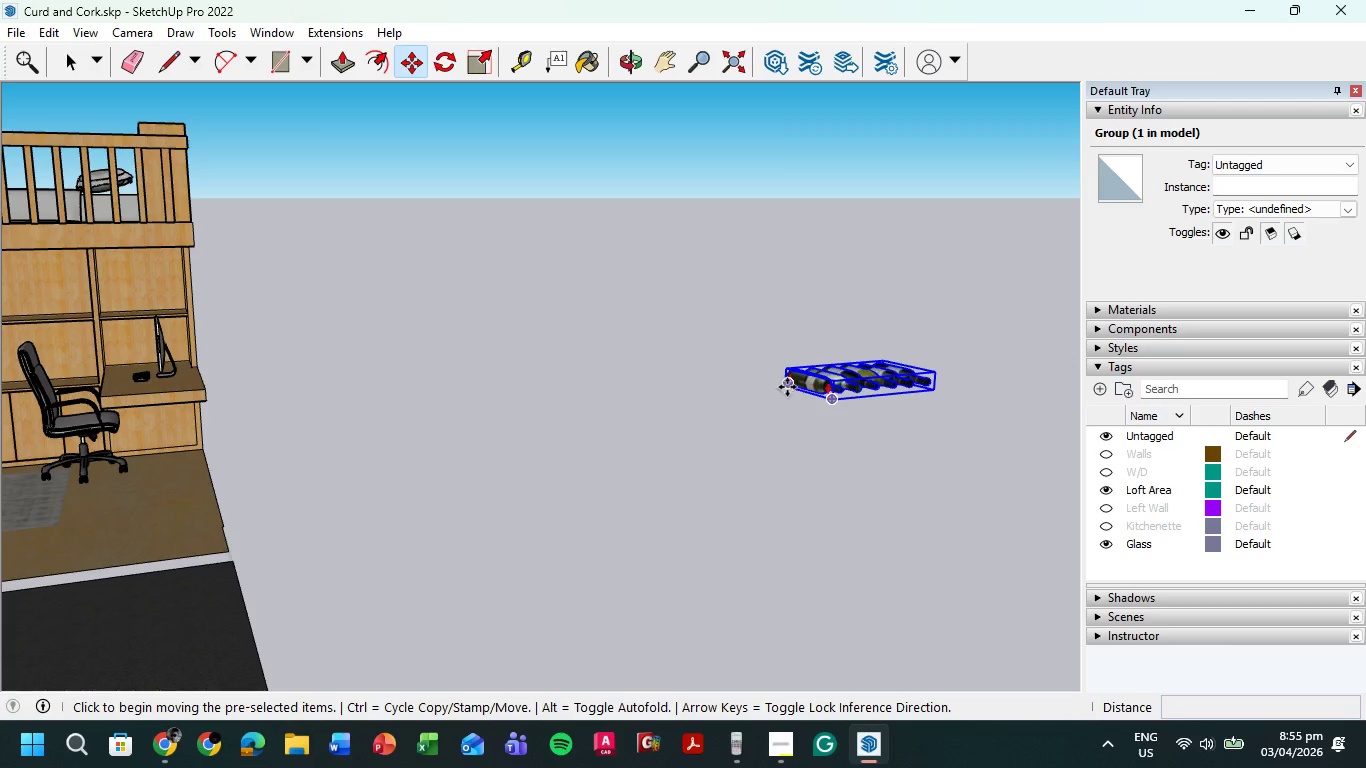 
left_click([787, 386])
 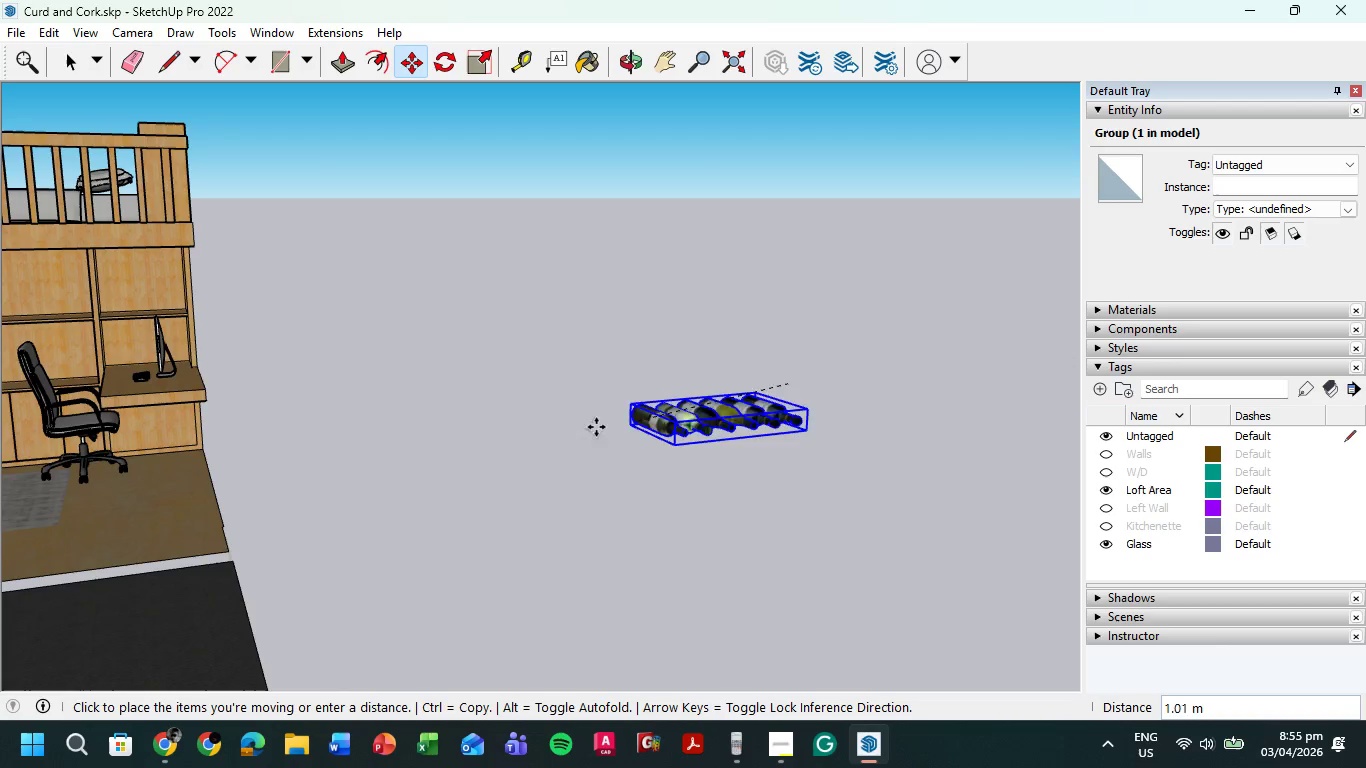 
hold_key(key=ShiftLeft, duration=0.36)
 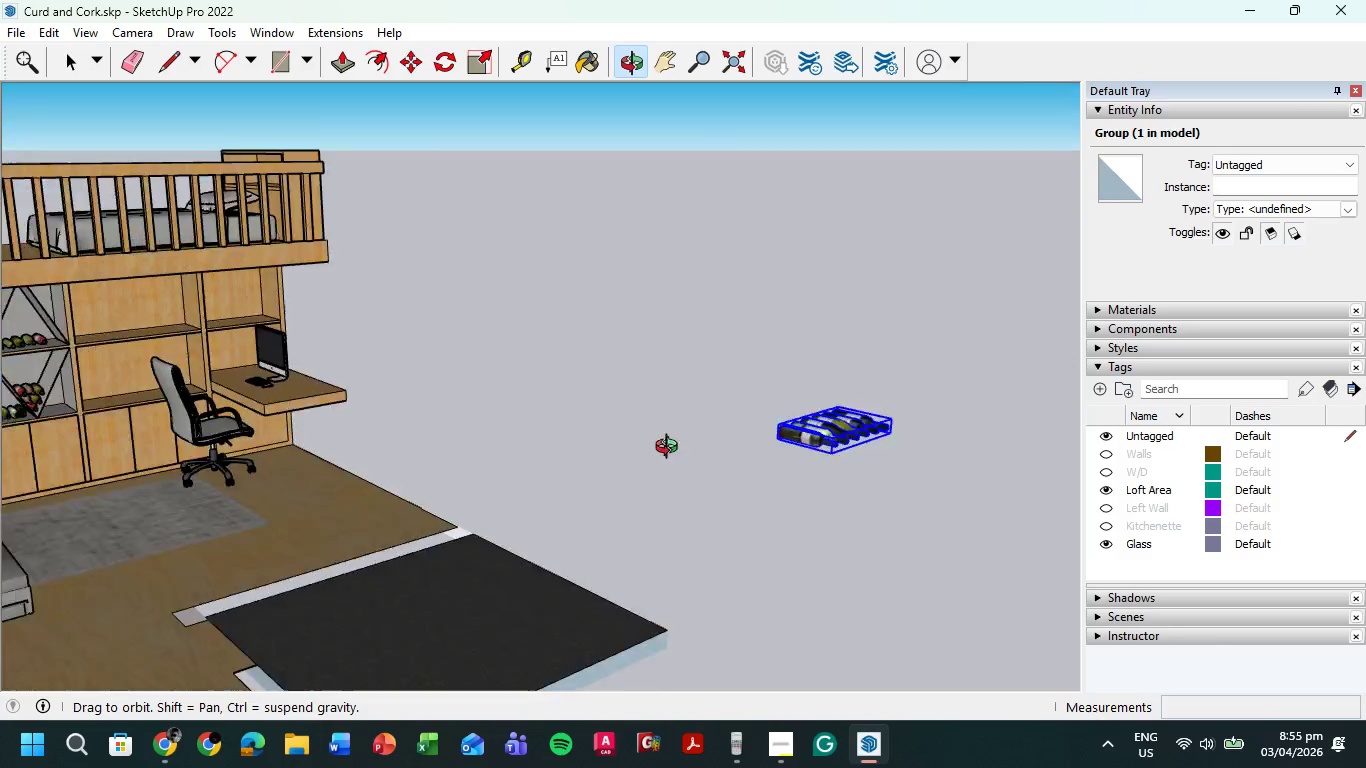 
scroll: coordinate [545, 435], scroll_direction: down, amount: 3.0
 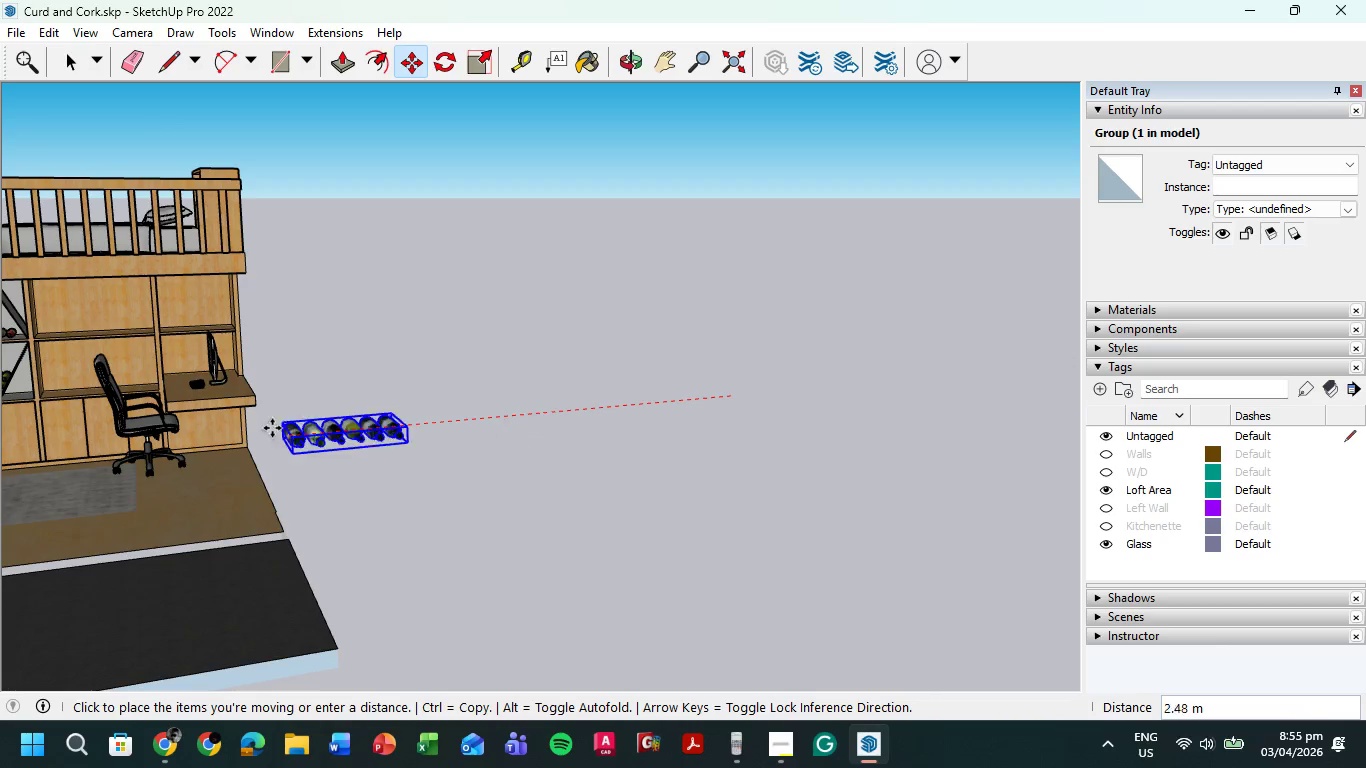 
hold_key(key=ShiftLeft, duration=0.48)
 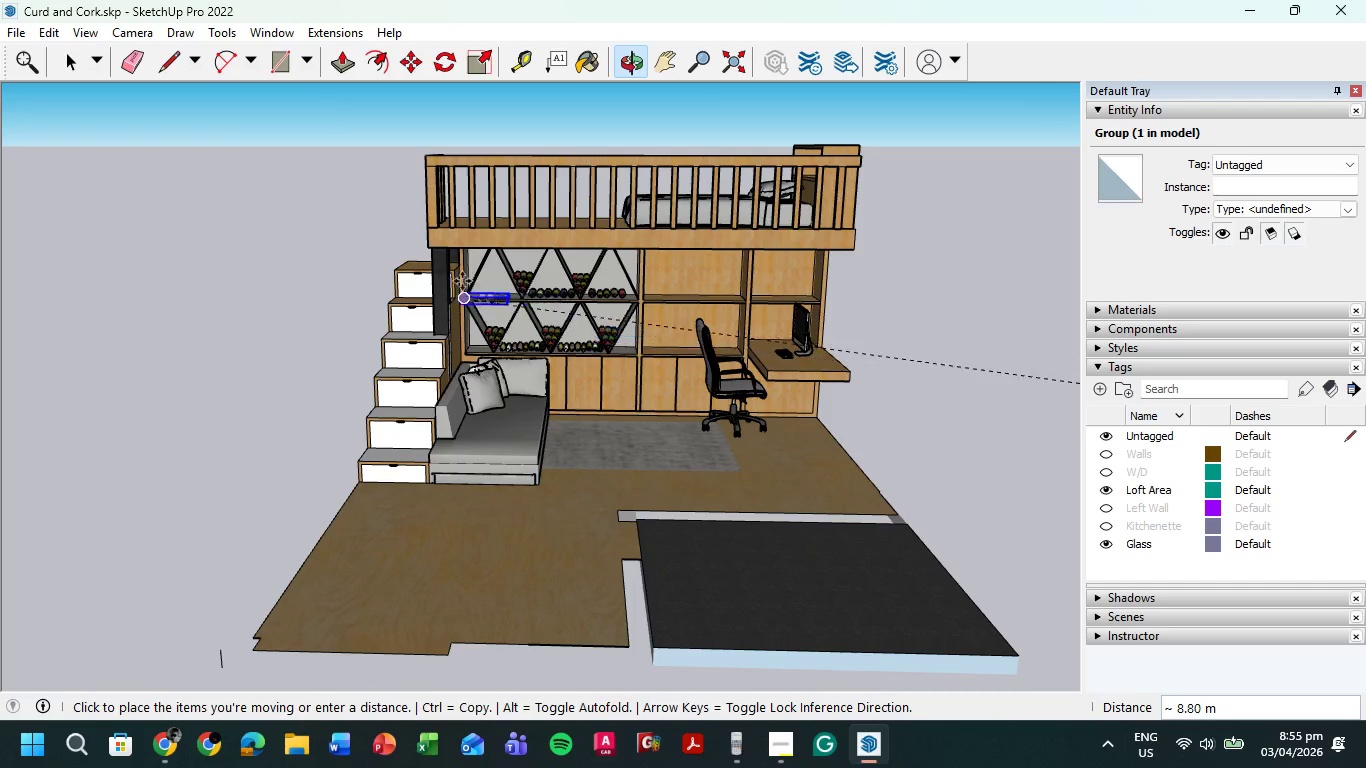 
scroll: coordinate [471, 293], scroll_direction: up, amount: 20.0
 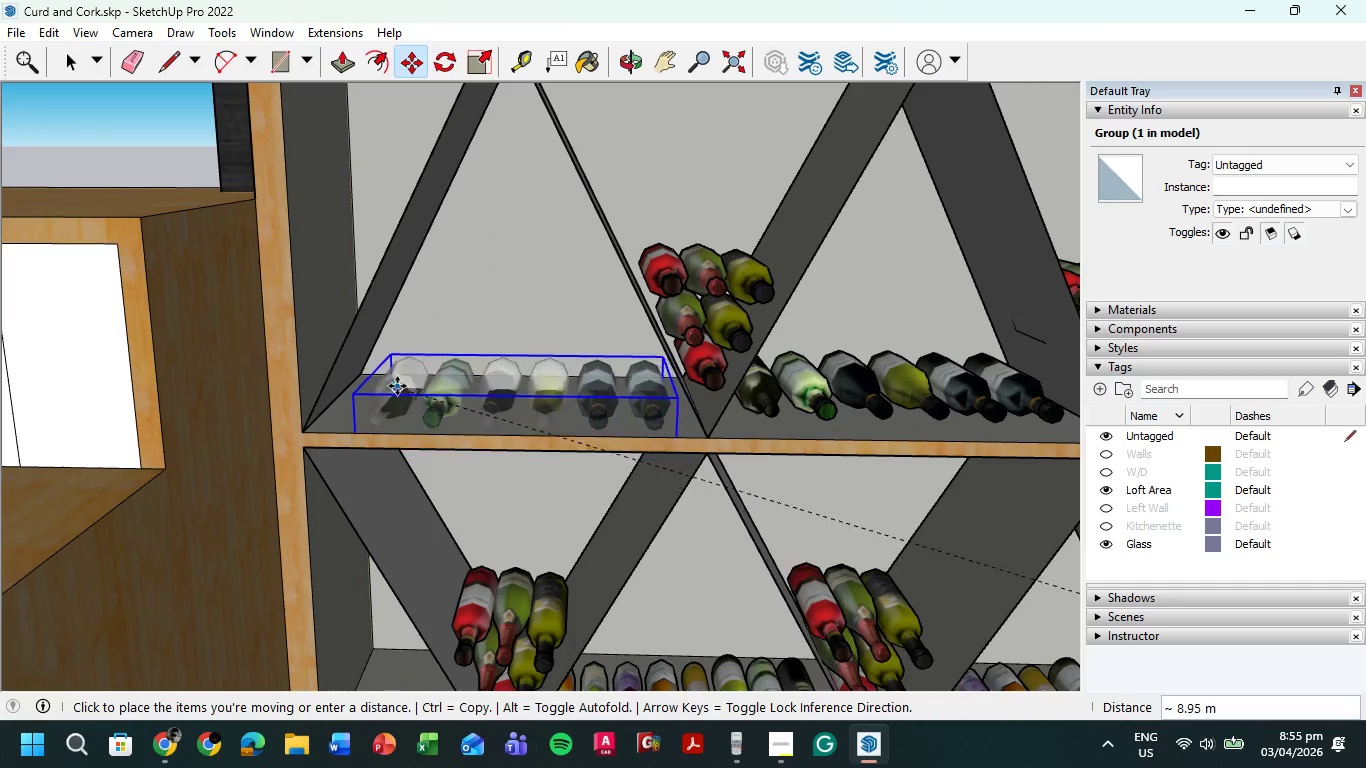 
left_click([392, 380])
 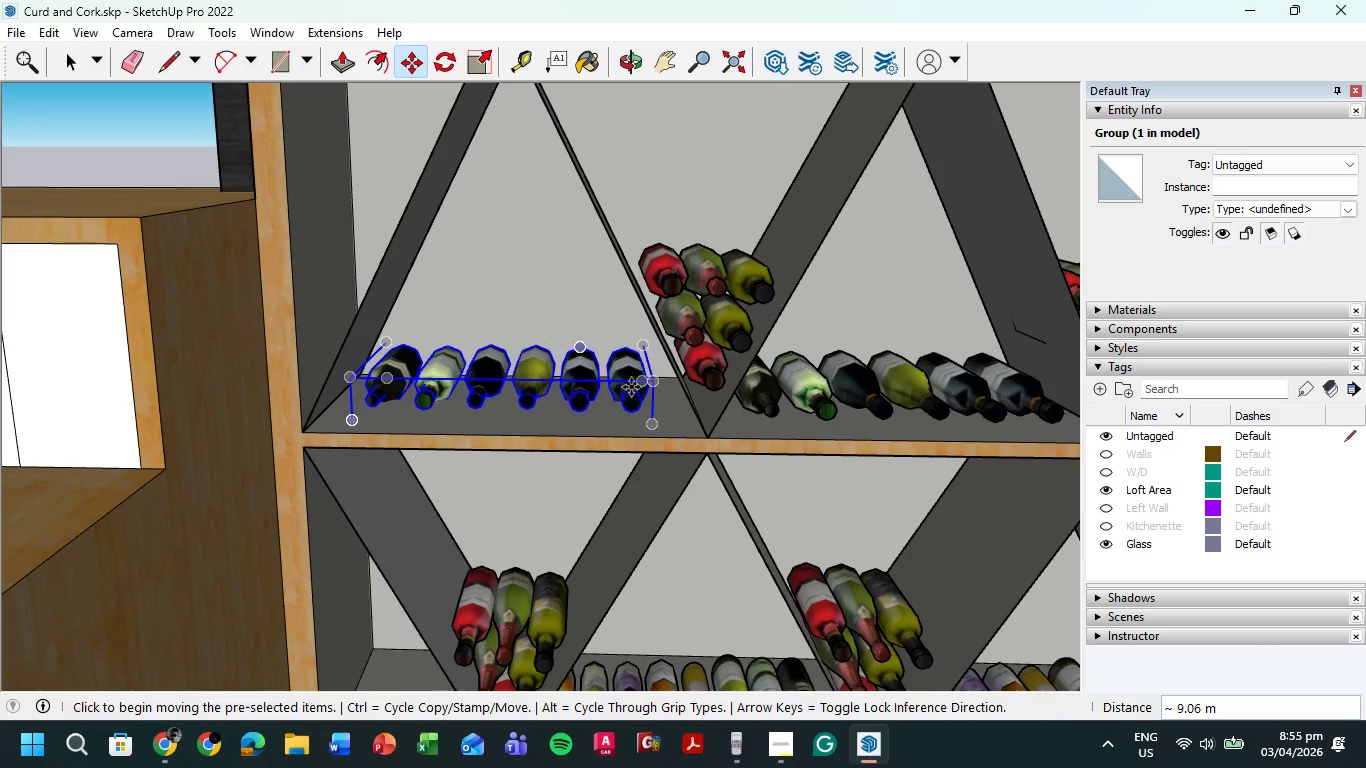 
scroll: coordinate [482, 328], scroll_direction: up, amount: 9.0
 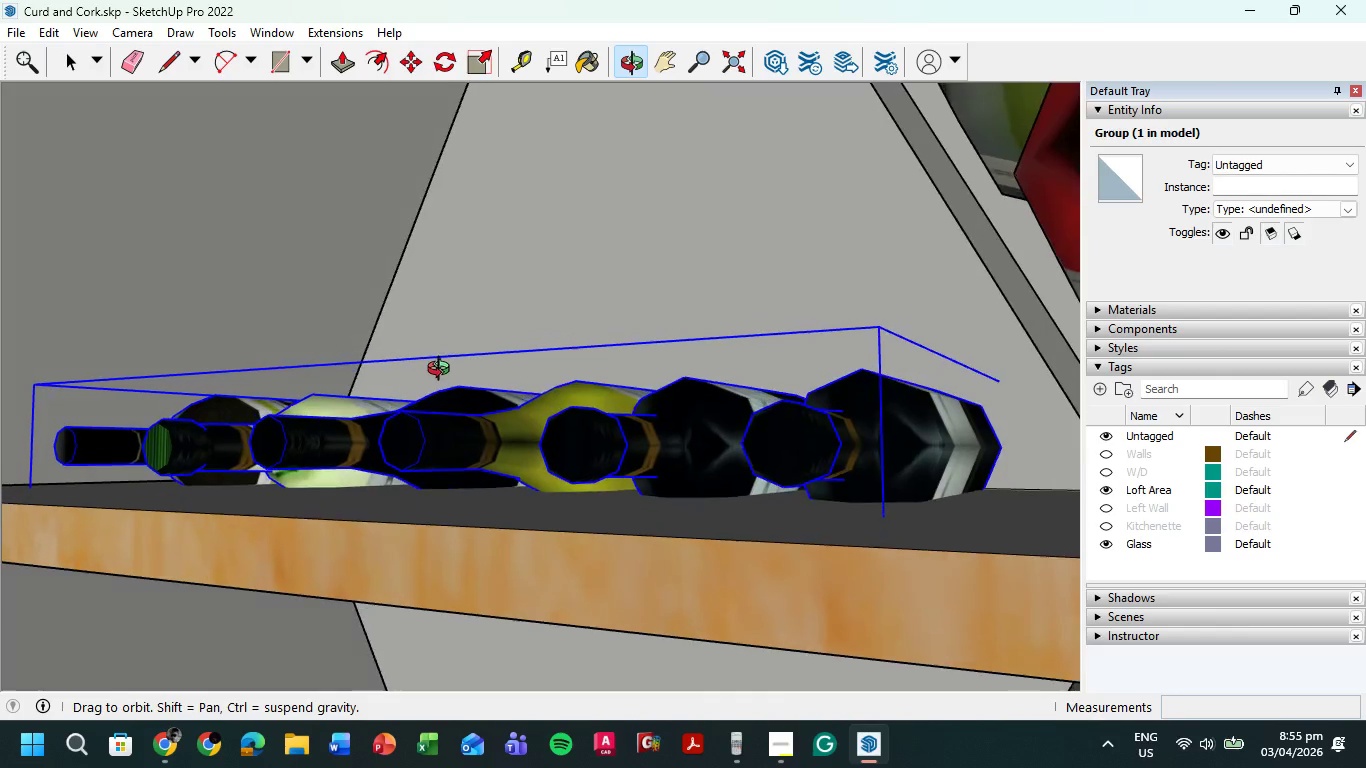 
scroll: coordinate [438, 432], scroll_direction: down, amount: 37.0
 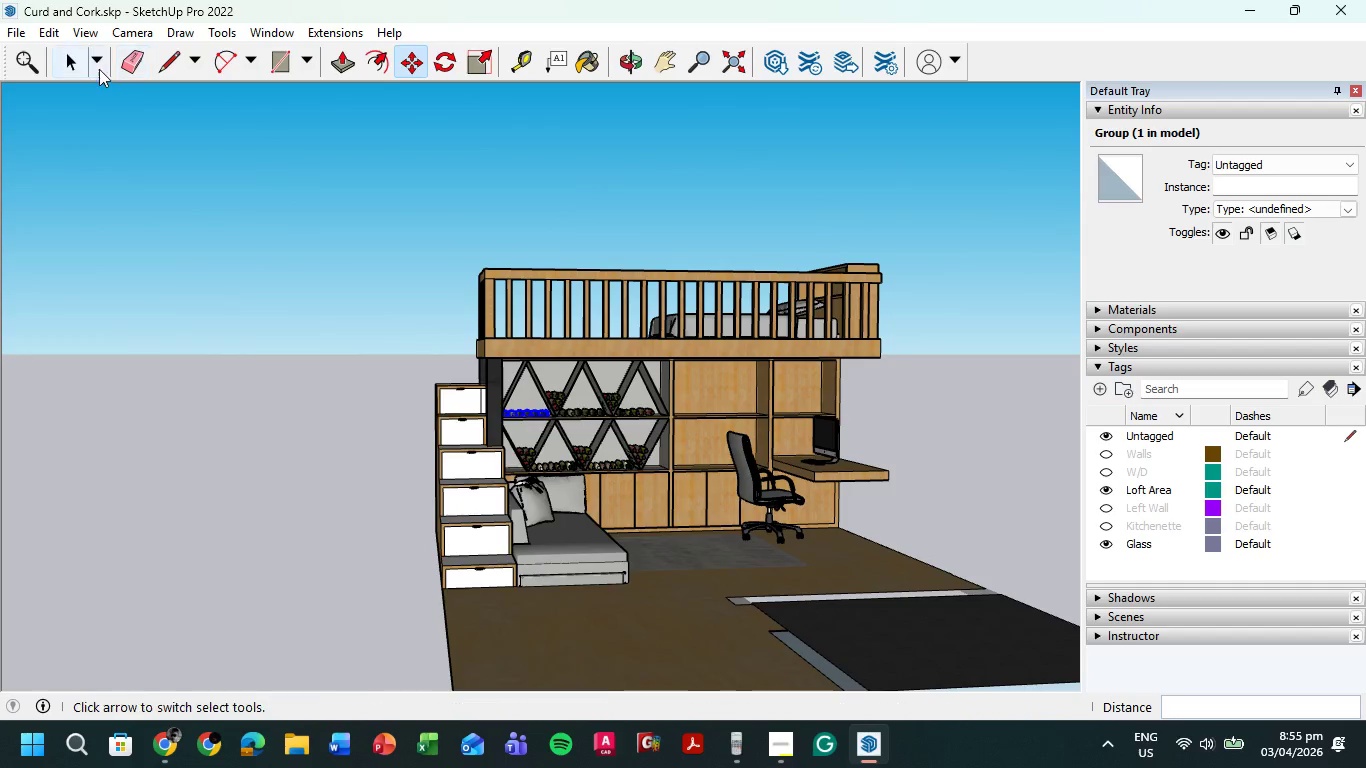 
double_click([204, 415])
 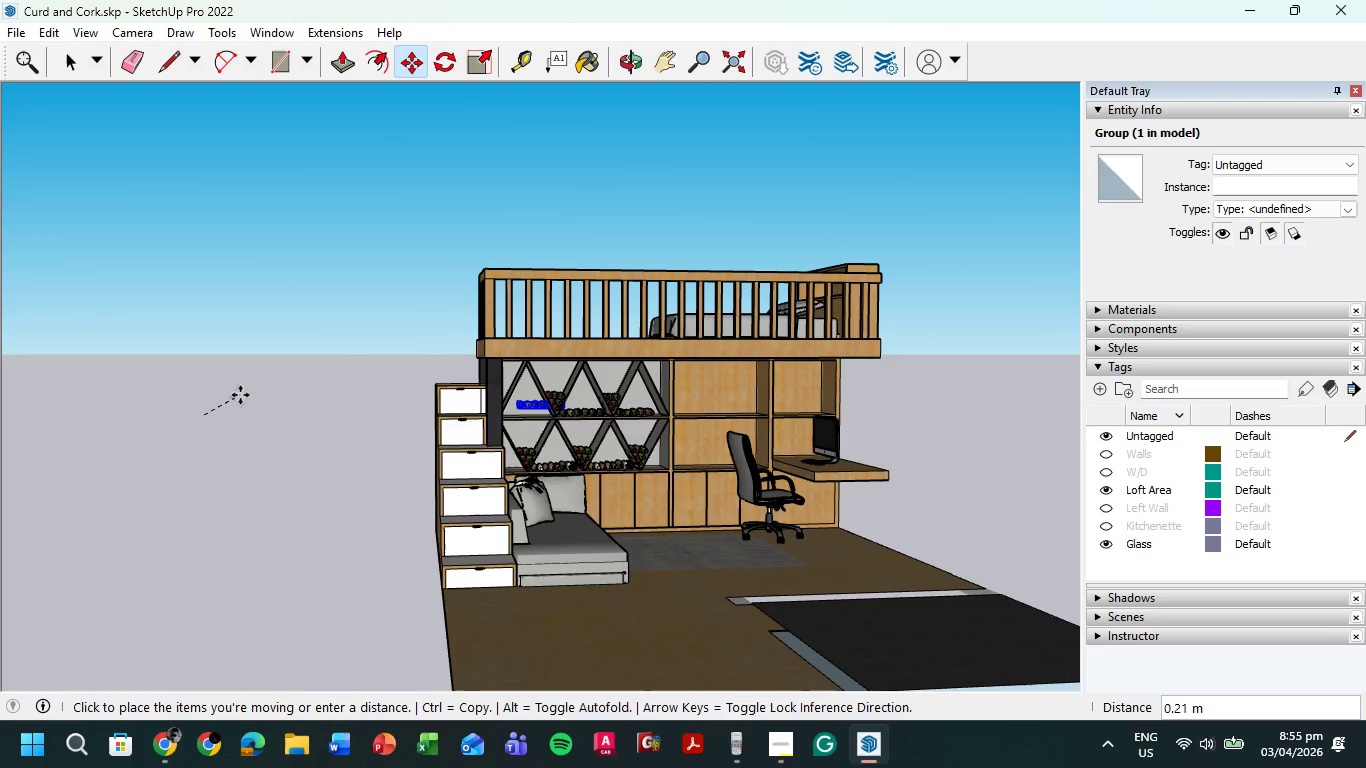 
key(Escape)
 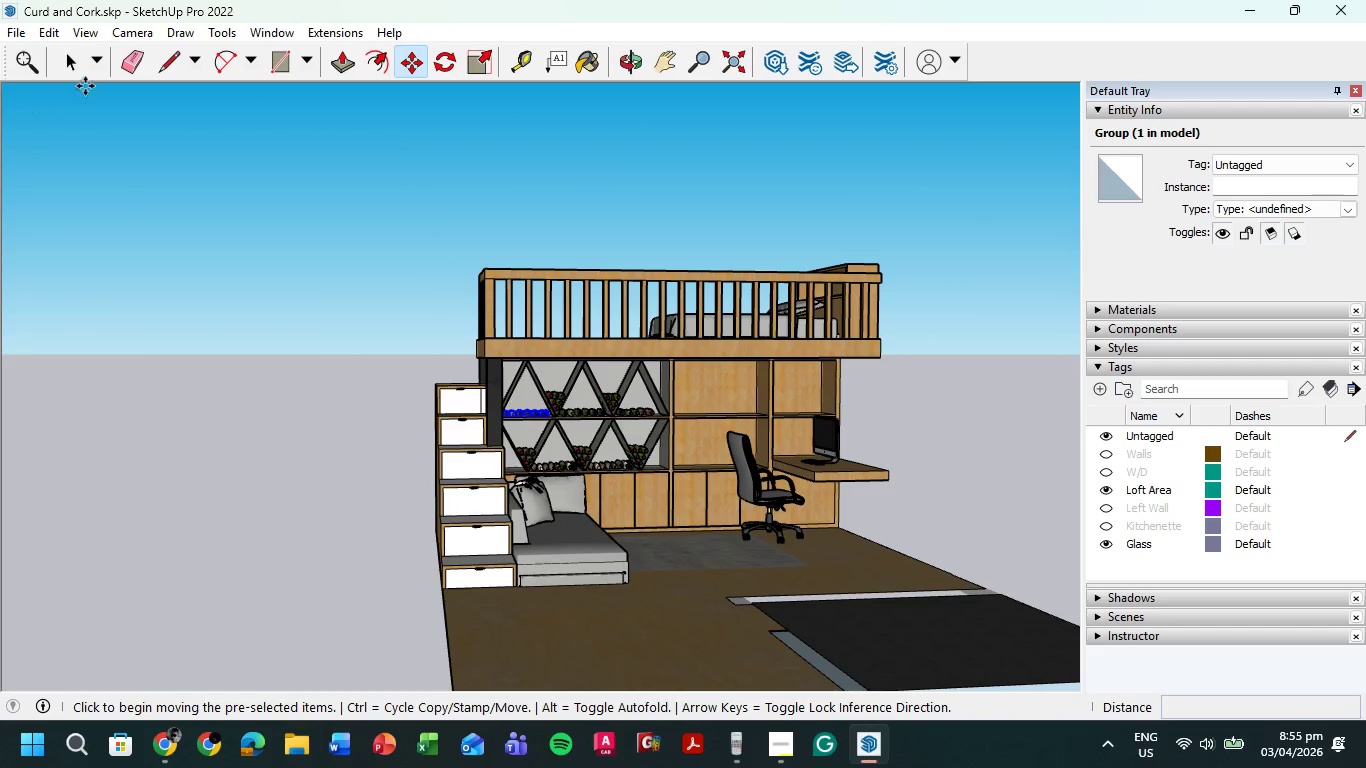 
left_click([70, 65])
 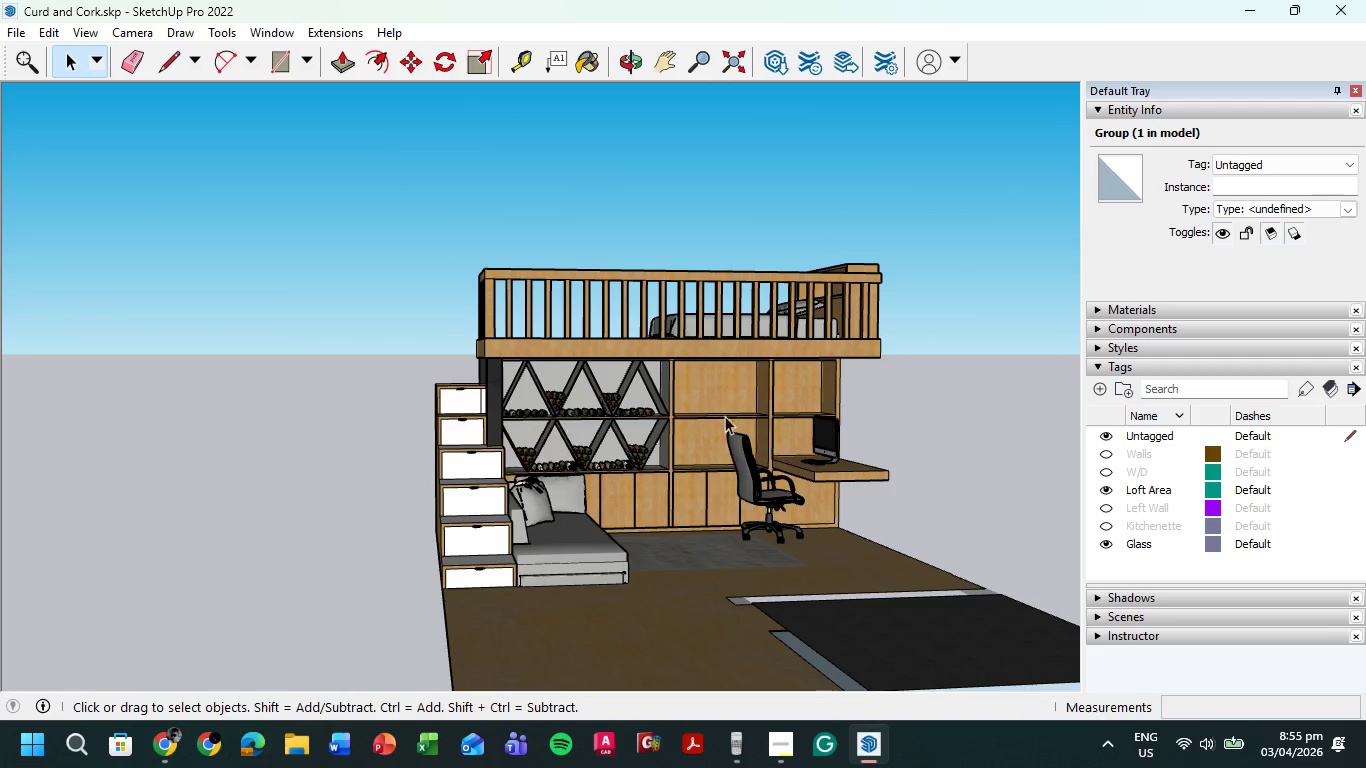 
scroll: coordinate [668, 389], scroll_direction: up, amount: 11.0
 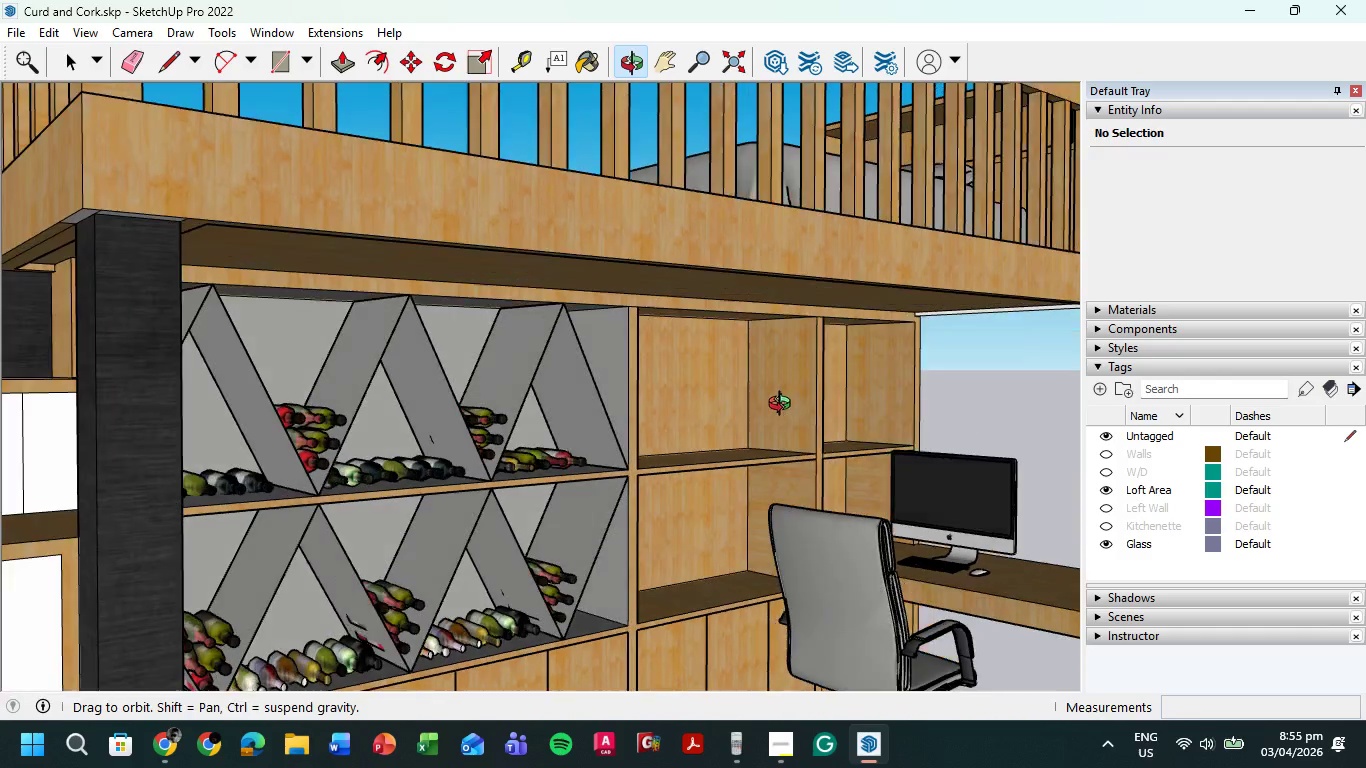 
hold_key(key=ShiftLeft, duration=0.33)
 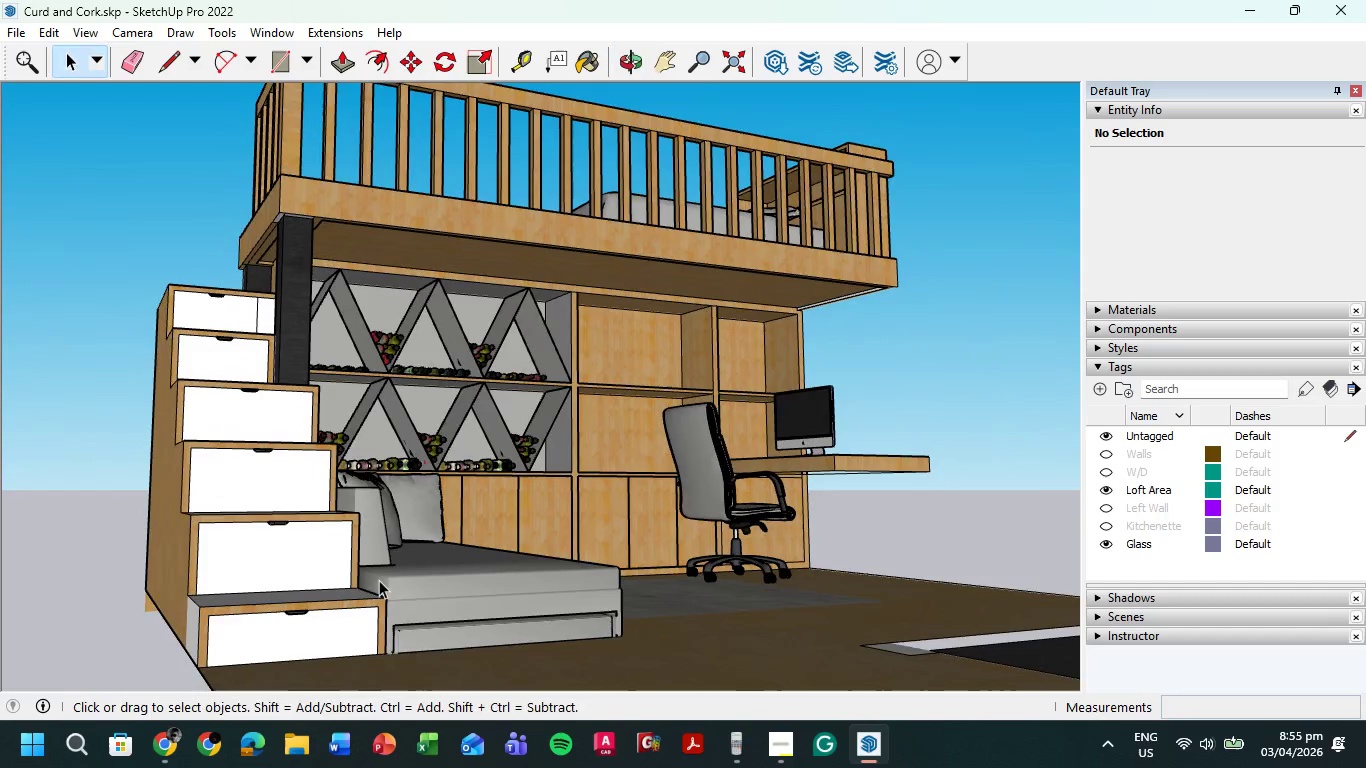 
scroll: coordinate [622, 419], scroll_direction: down, amount: 6.0
 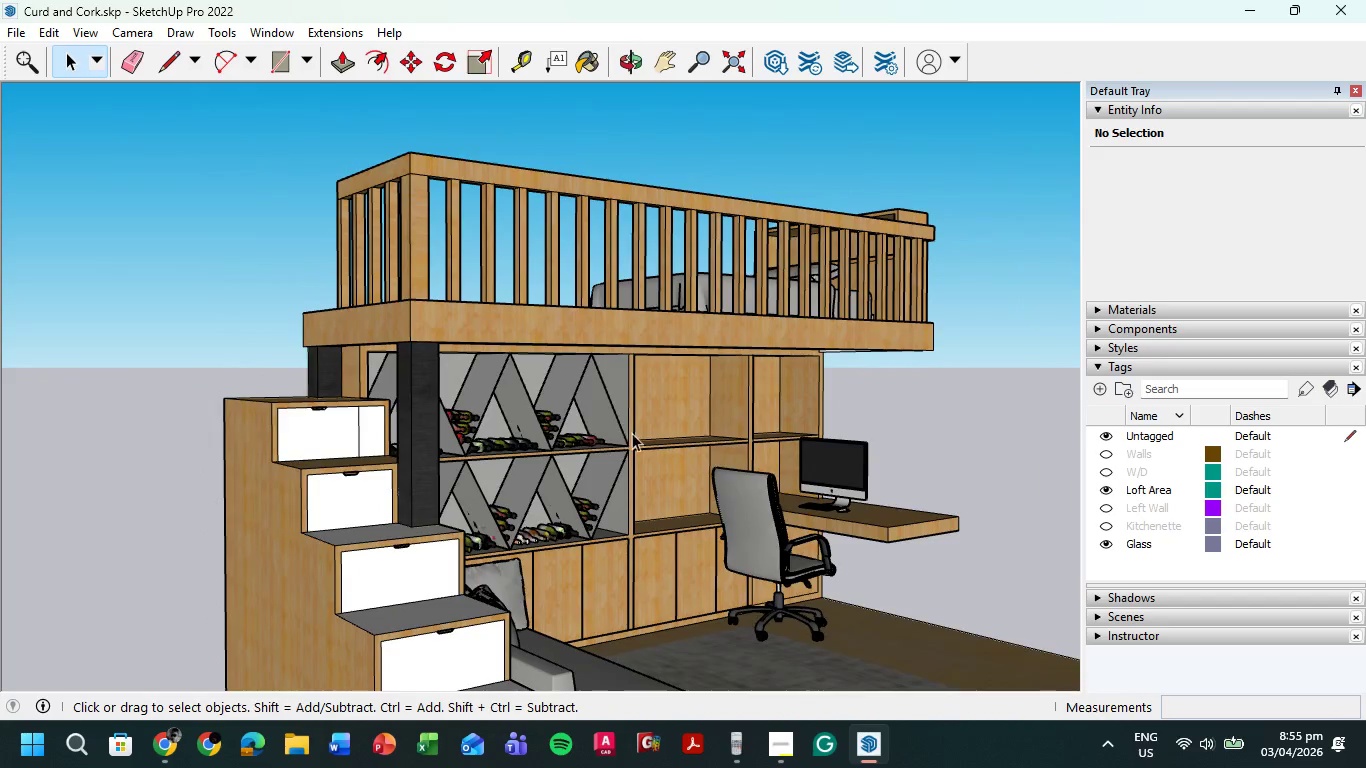 
left_click([168, 744])
 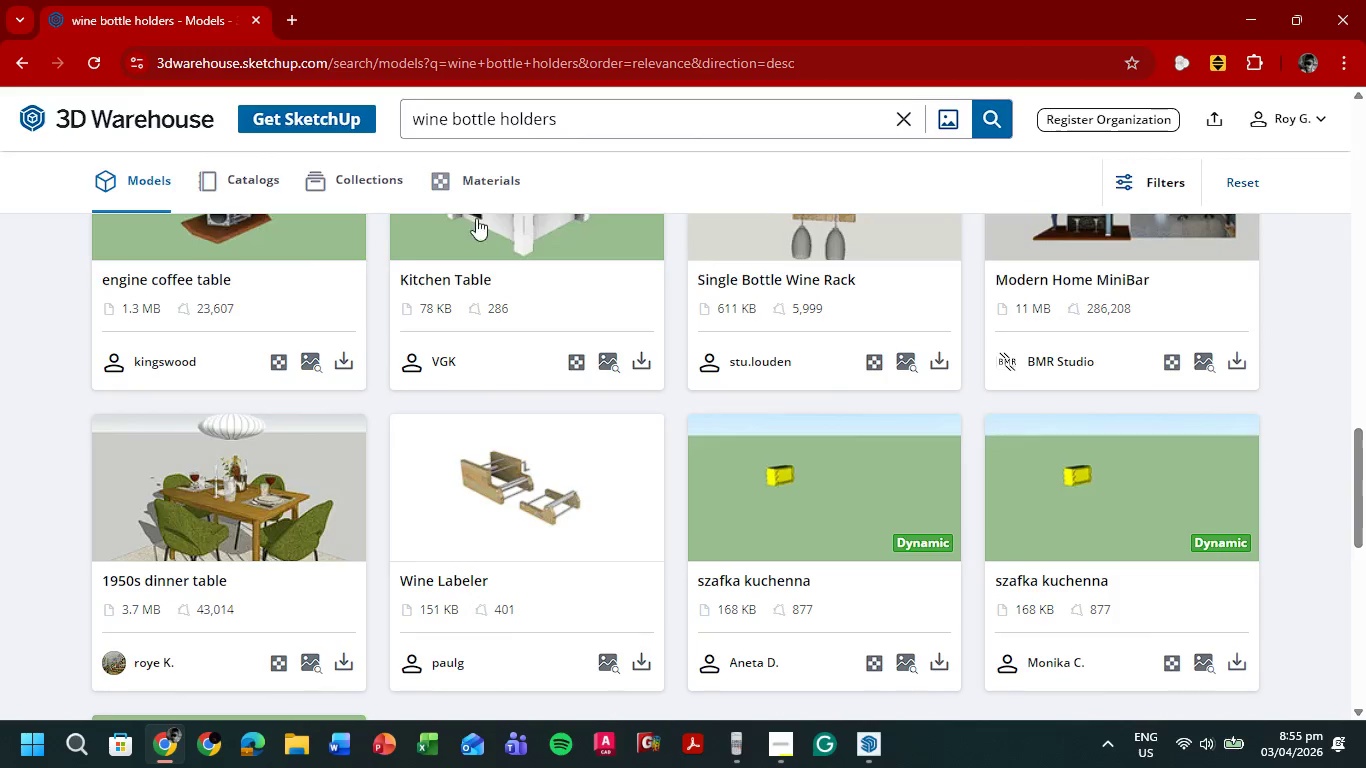 
left_click_drag(start_coordinate=[648, 111], to_coordinate=[210, 202])
 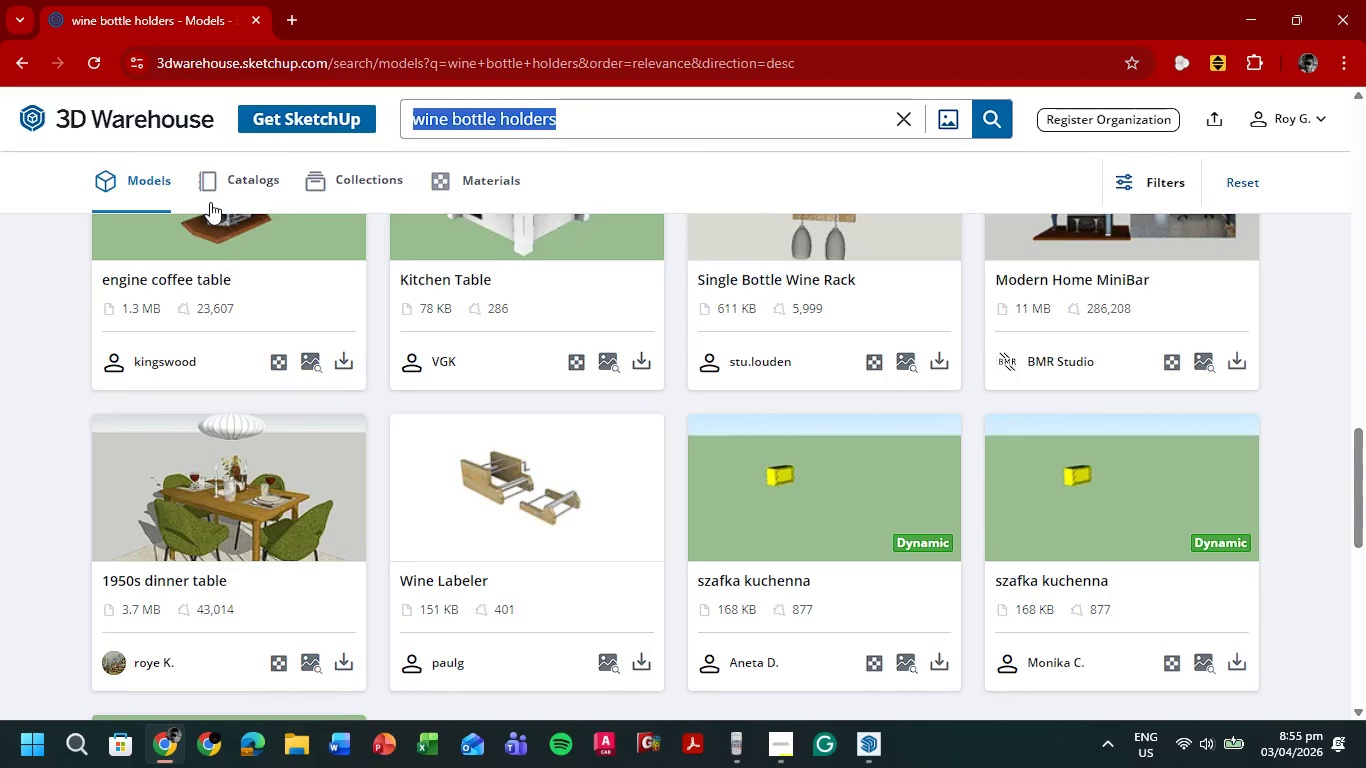 
type(light)
 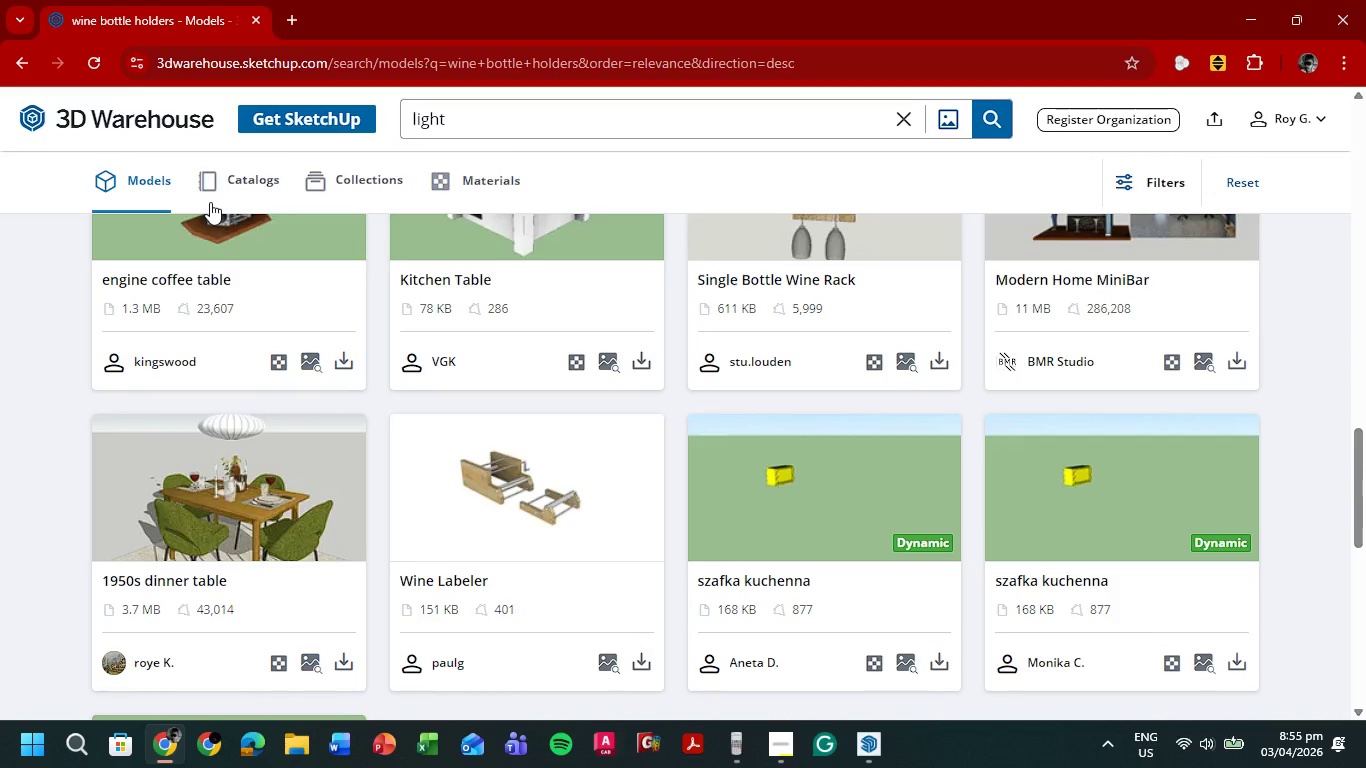 
key(Enter)
 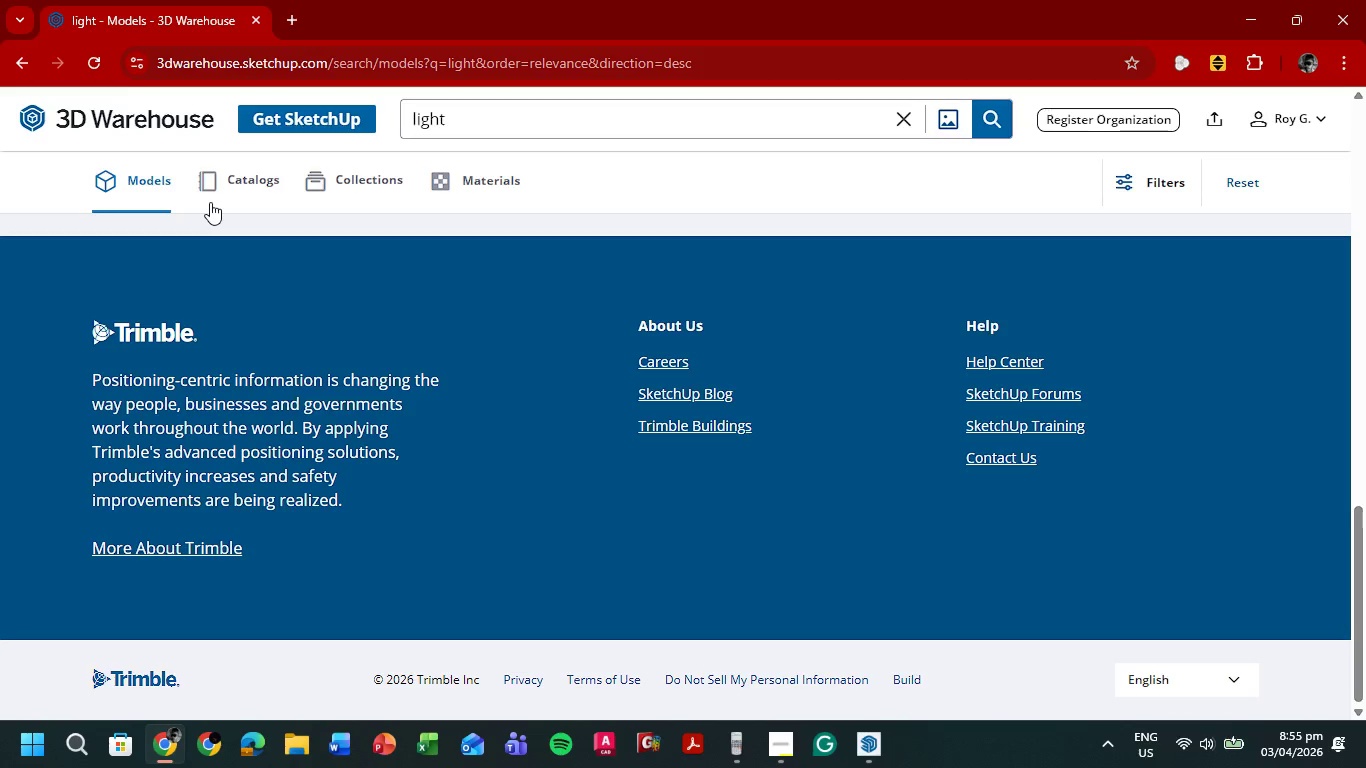 
mouse_move([207, 143])
 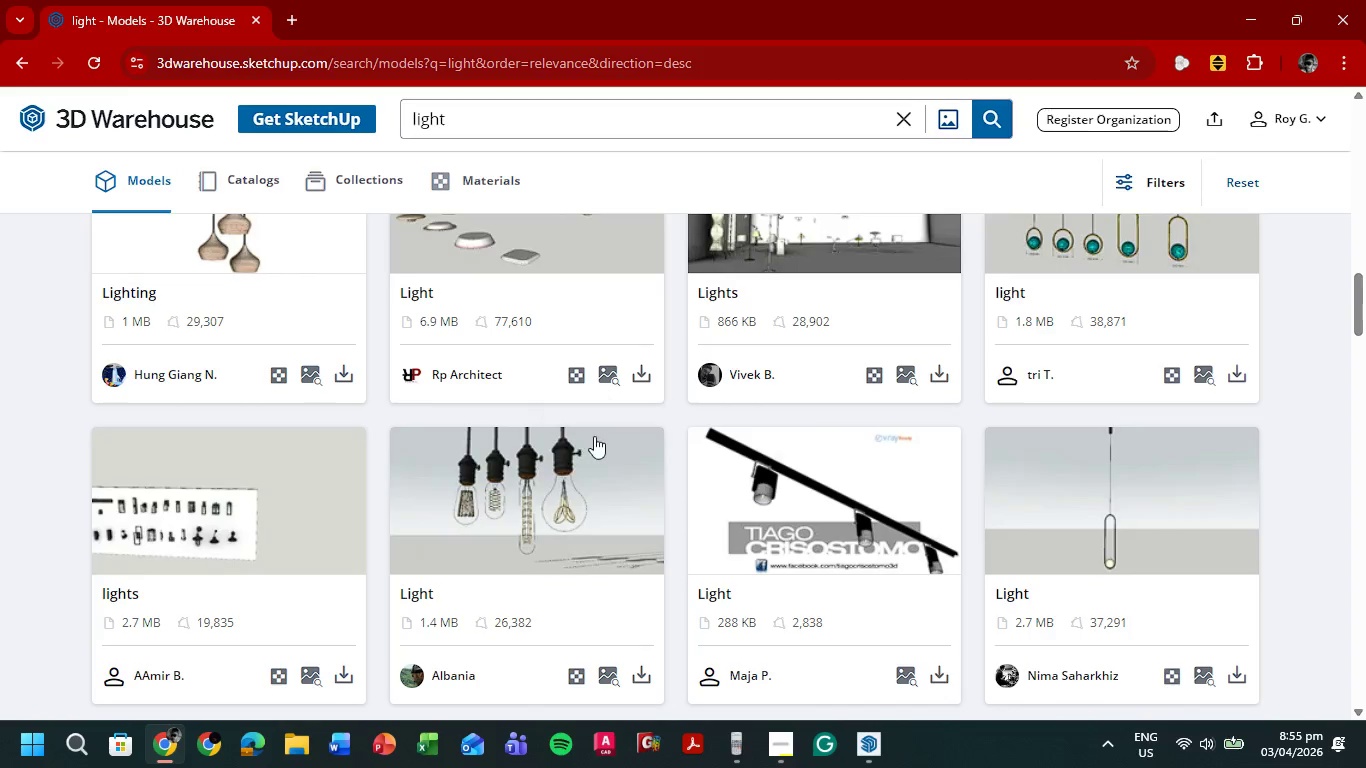 
scroll: coordinate [809, 428], scroll_direction: up, amount: 21.0
 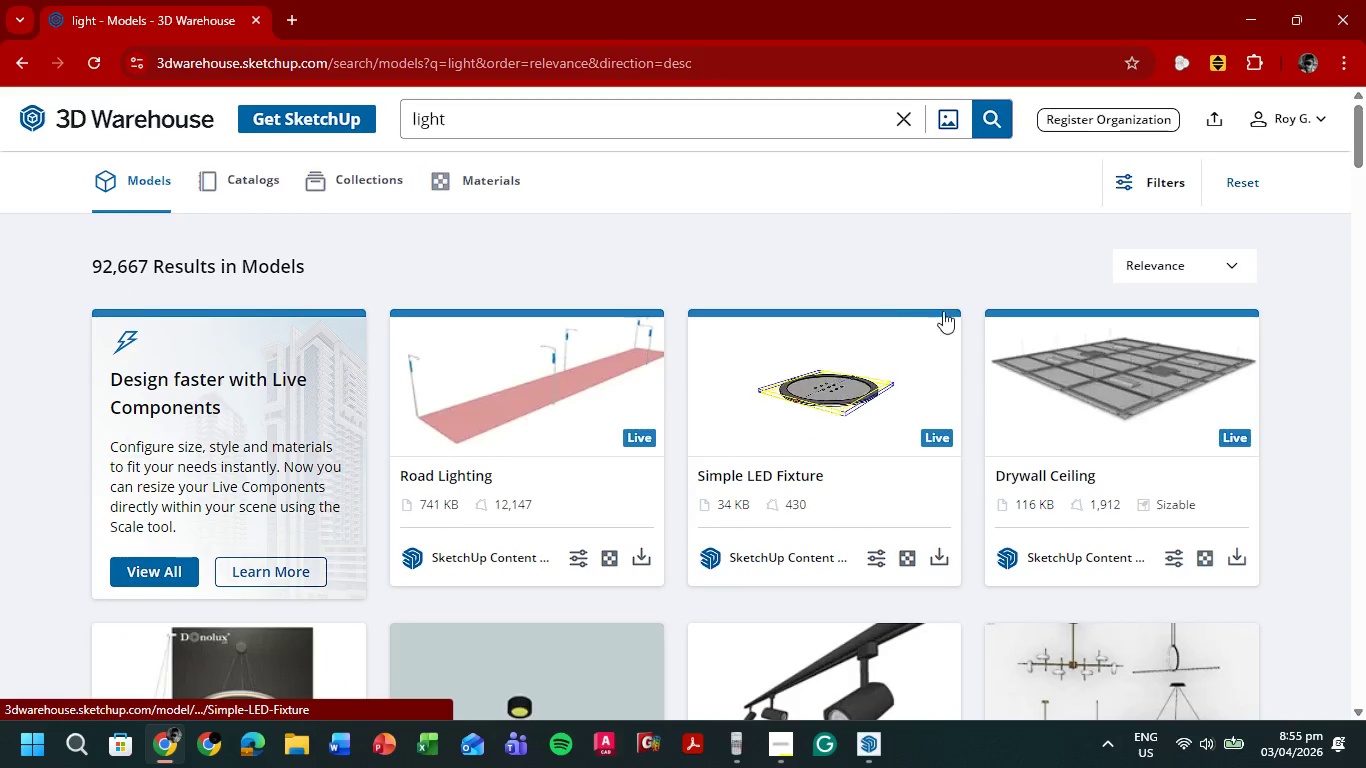 
scroll: coordinate [1012, 228], scroll_direction: down, amount: 5.0
 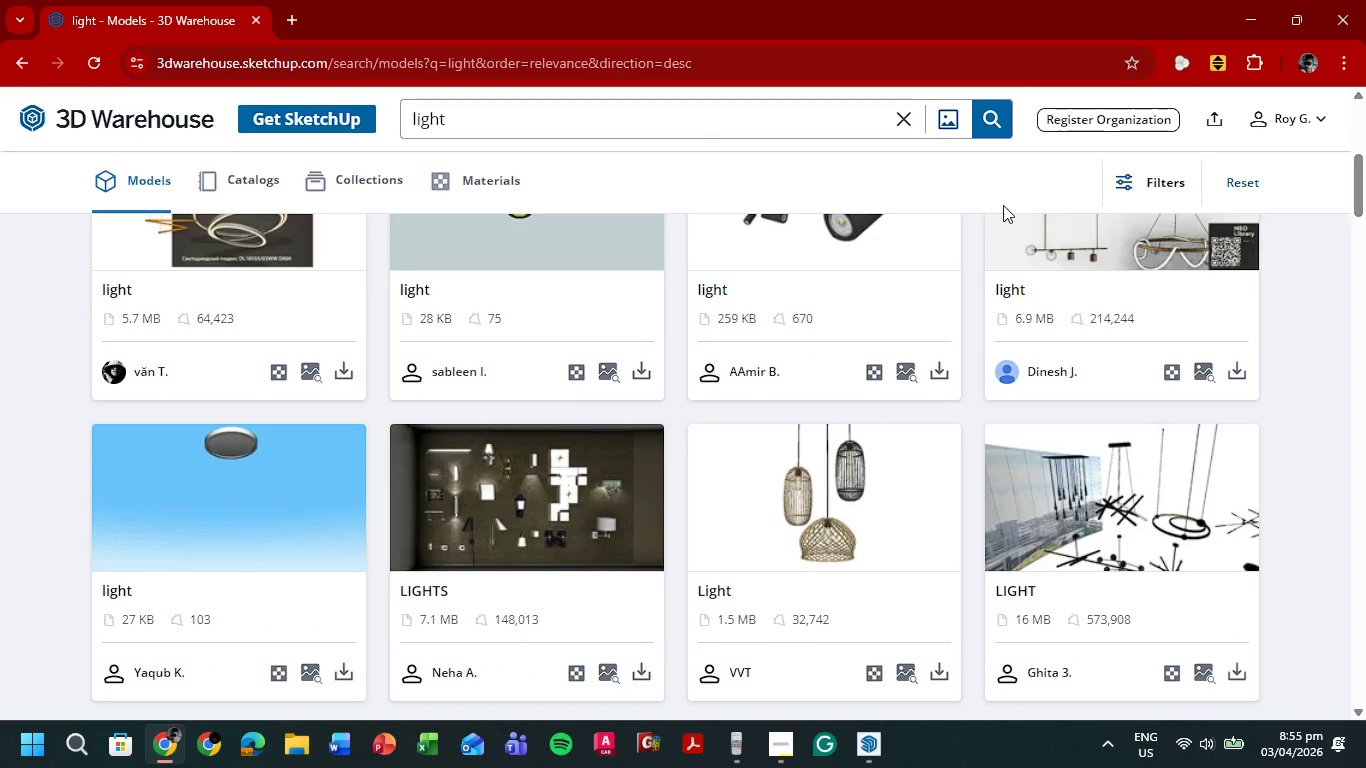 
scroll: coordinate [1010, 226], scroll_direction: up, amount: 2.0
 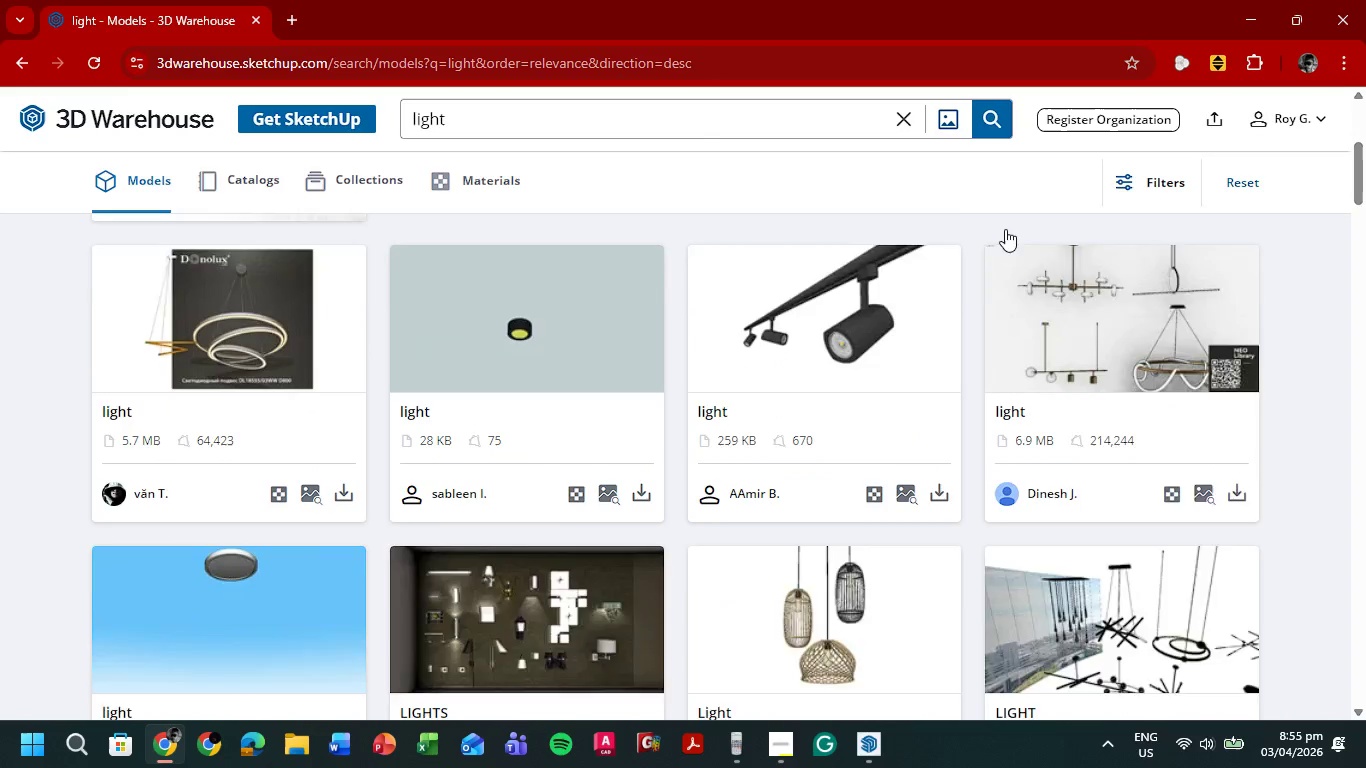 
mouse_move([1031, 227])
 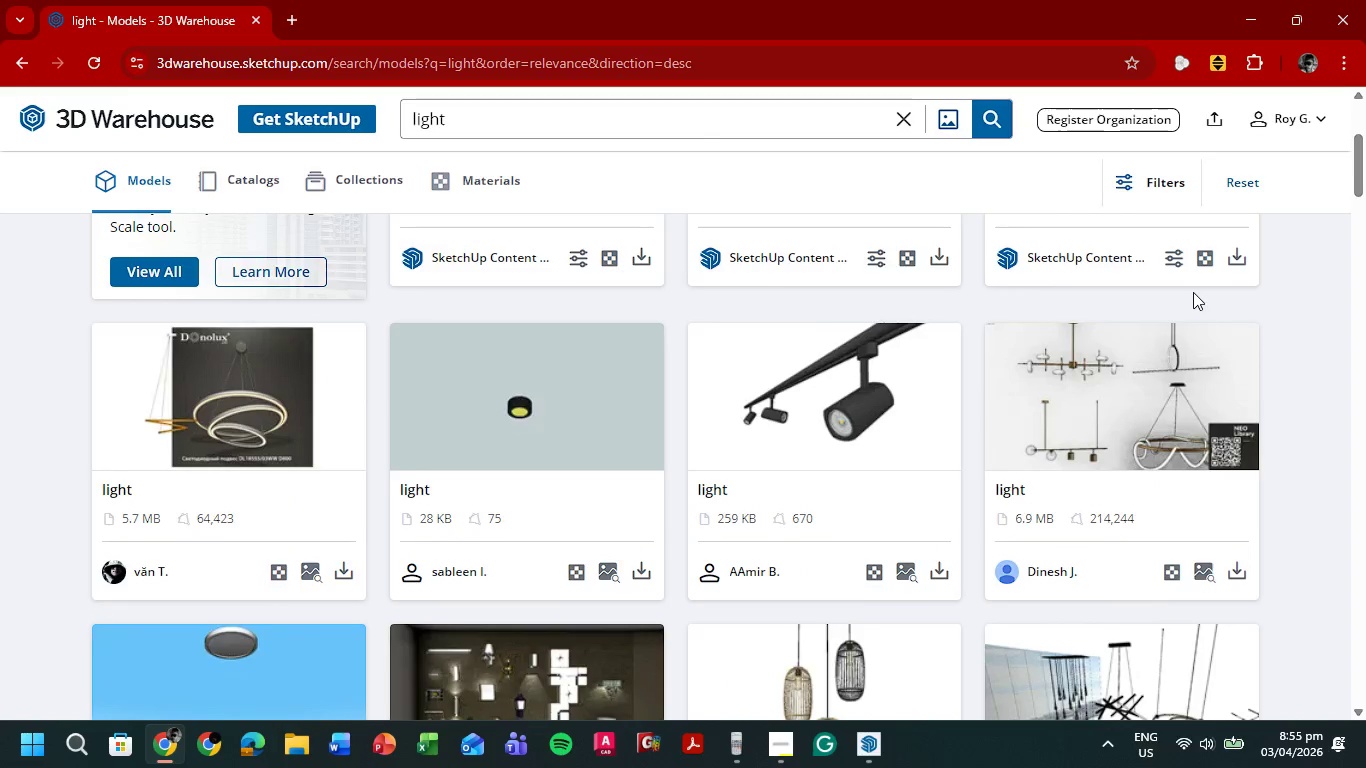 
scroll: coordinate [1185, 299], scroll_direction: down, amount: 3.0
 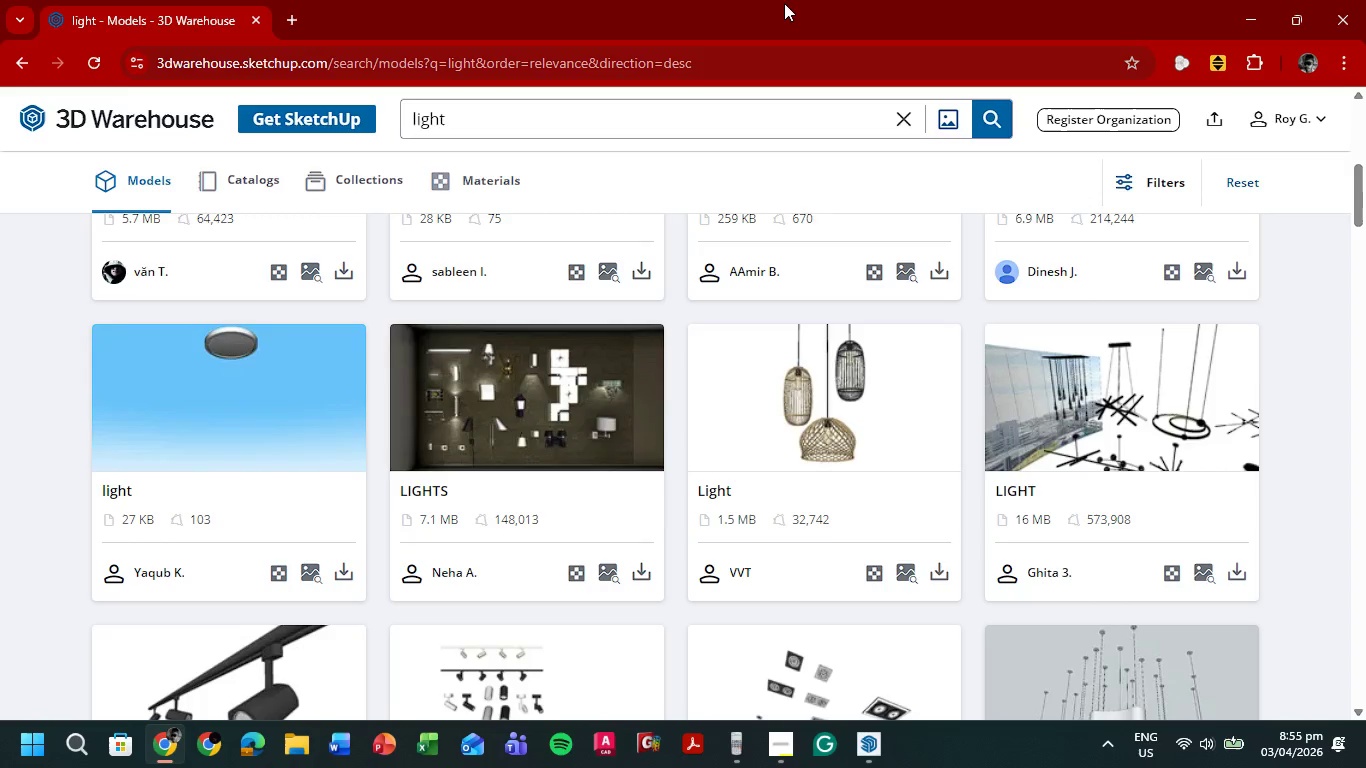 
left_click([1262, 19])
 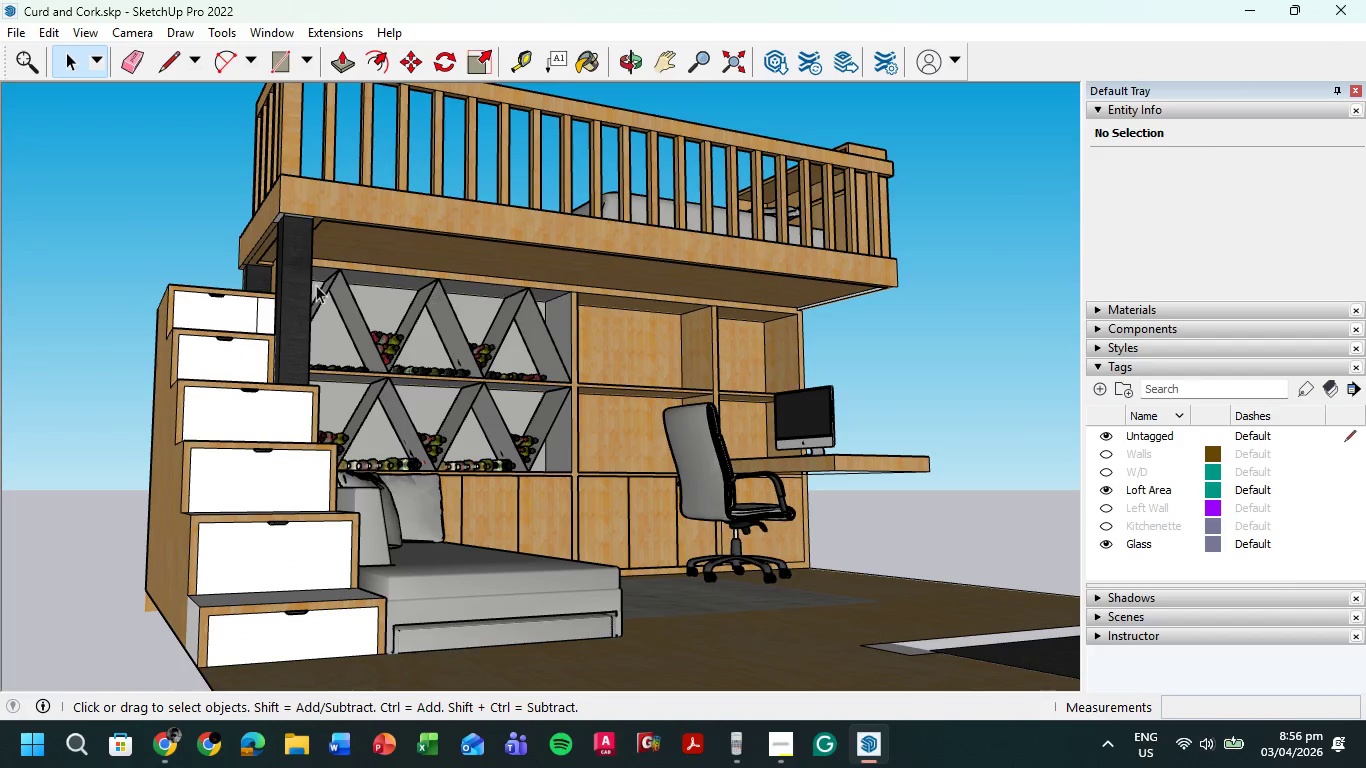 
scroll: coordinate [418, 278], scroll_direction: up, amount: 4.0
 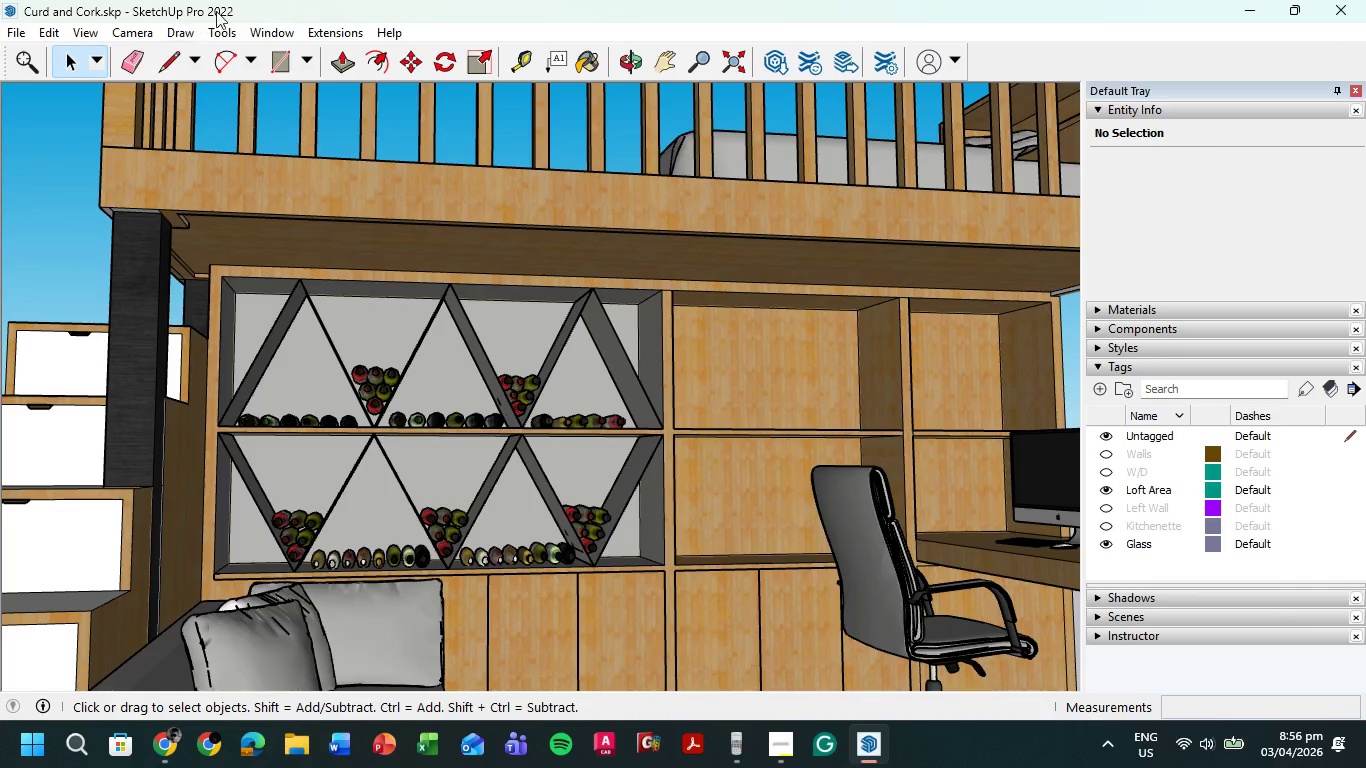 
left_click([285, 56])
 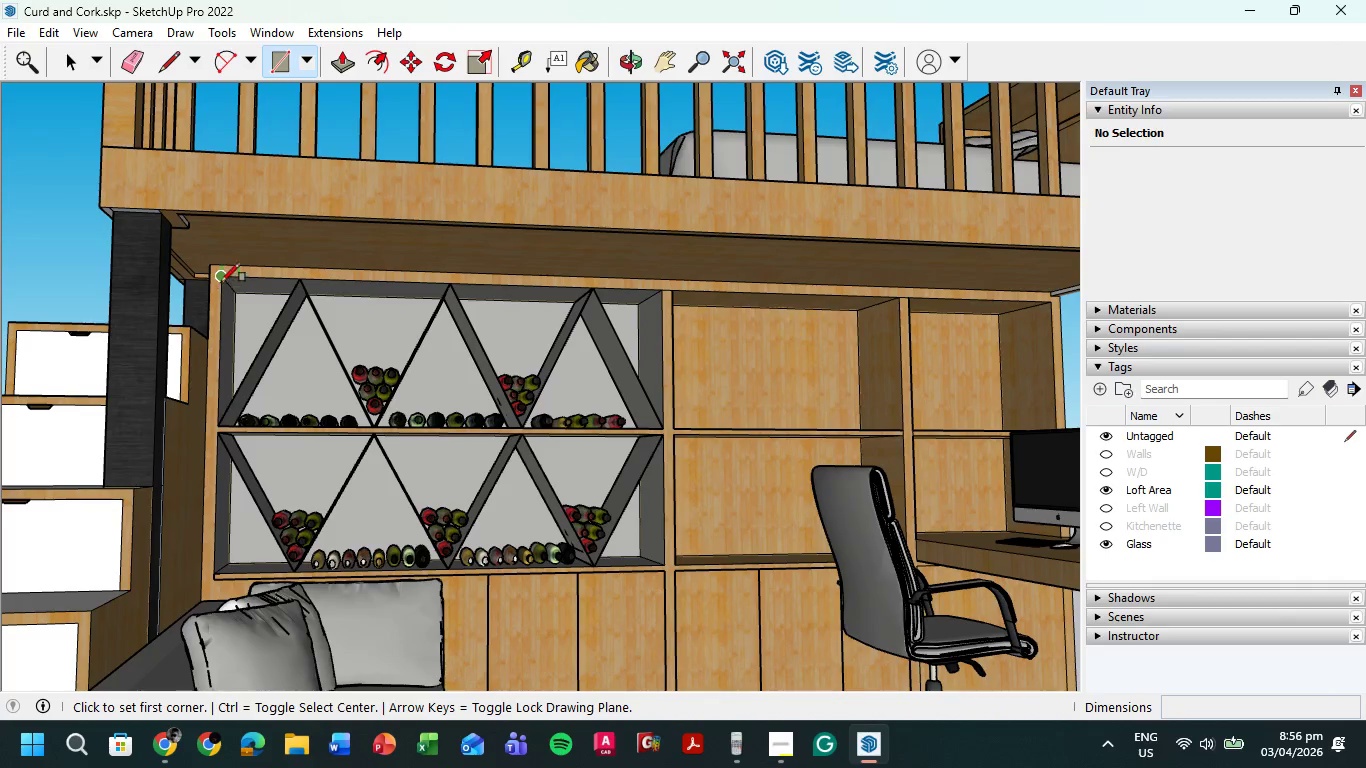 
left_click([223, 277])
 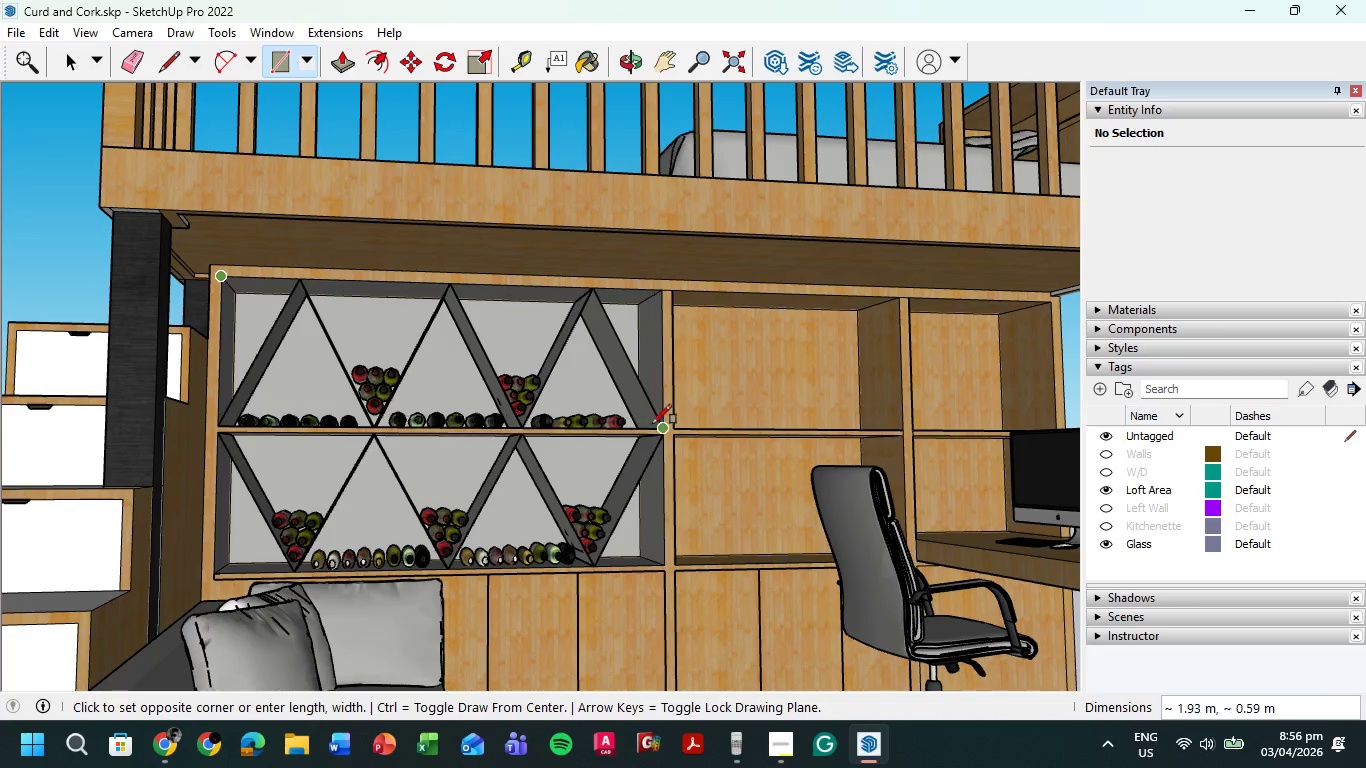 
left_click([659, 428])
 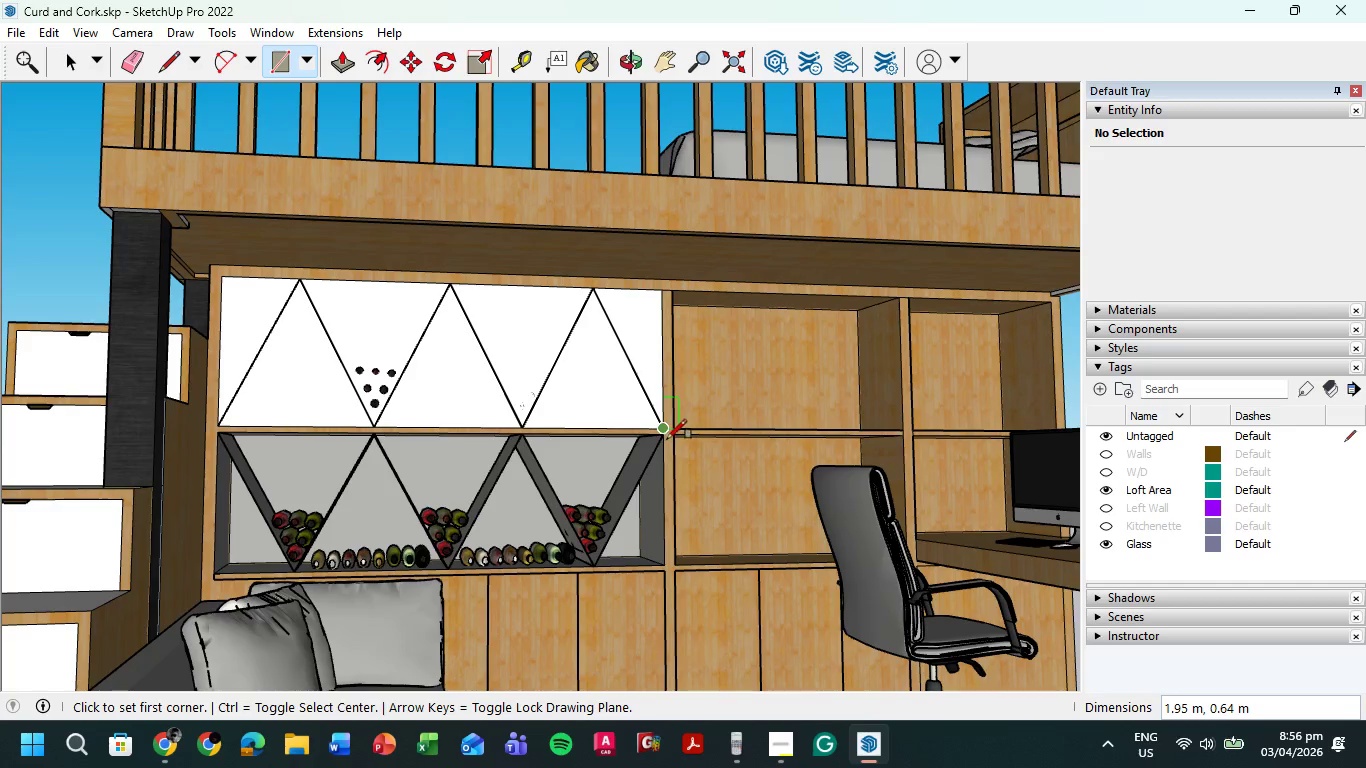 
scroll: coordinate [664, 446], scroll_direction: up, amount: 5.0
 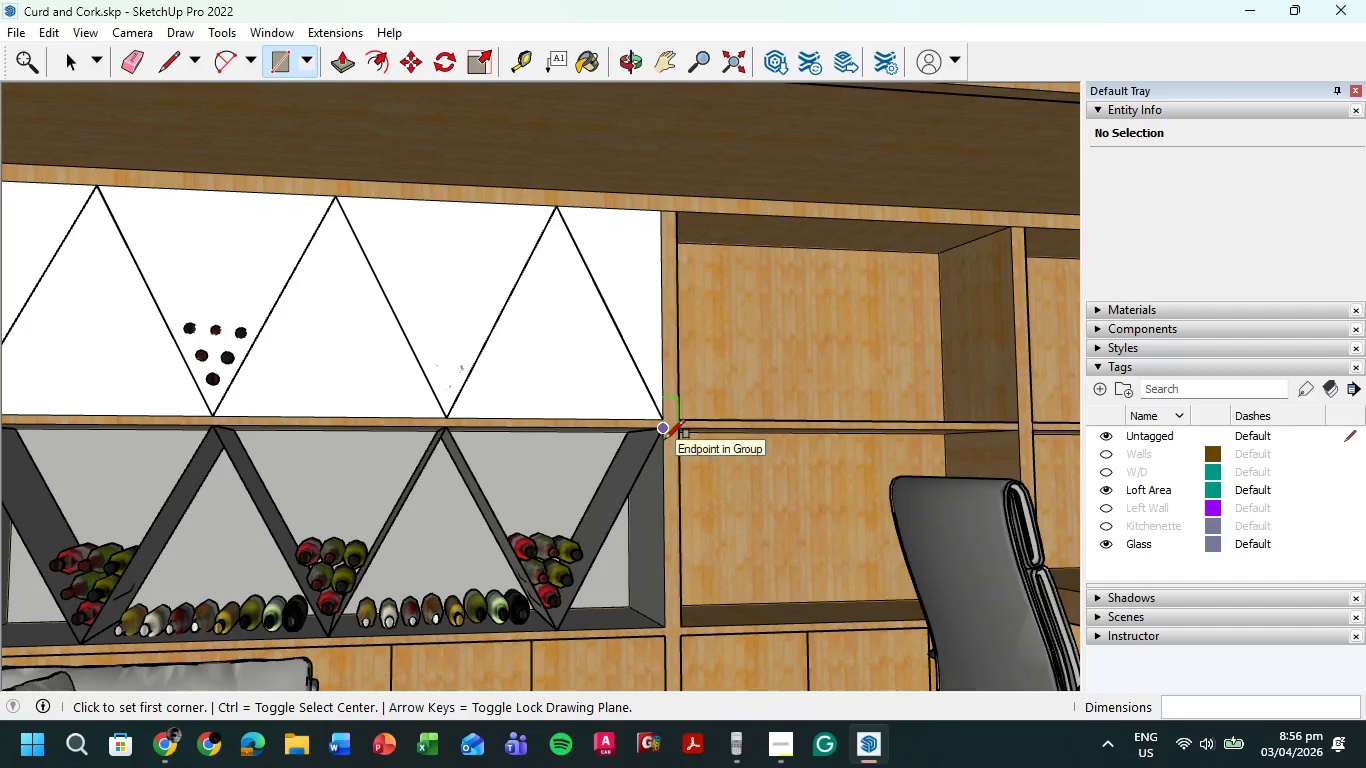 
left_click([666, 433])
 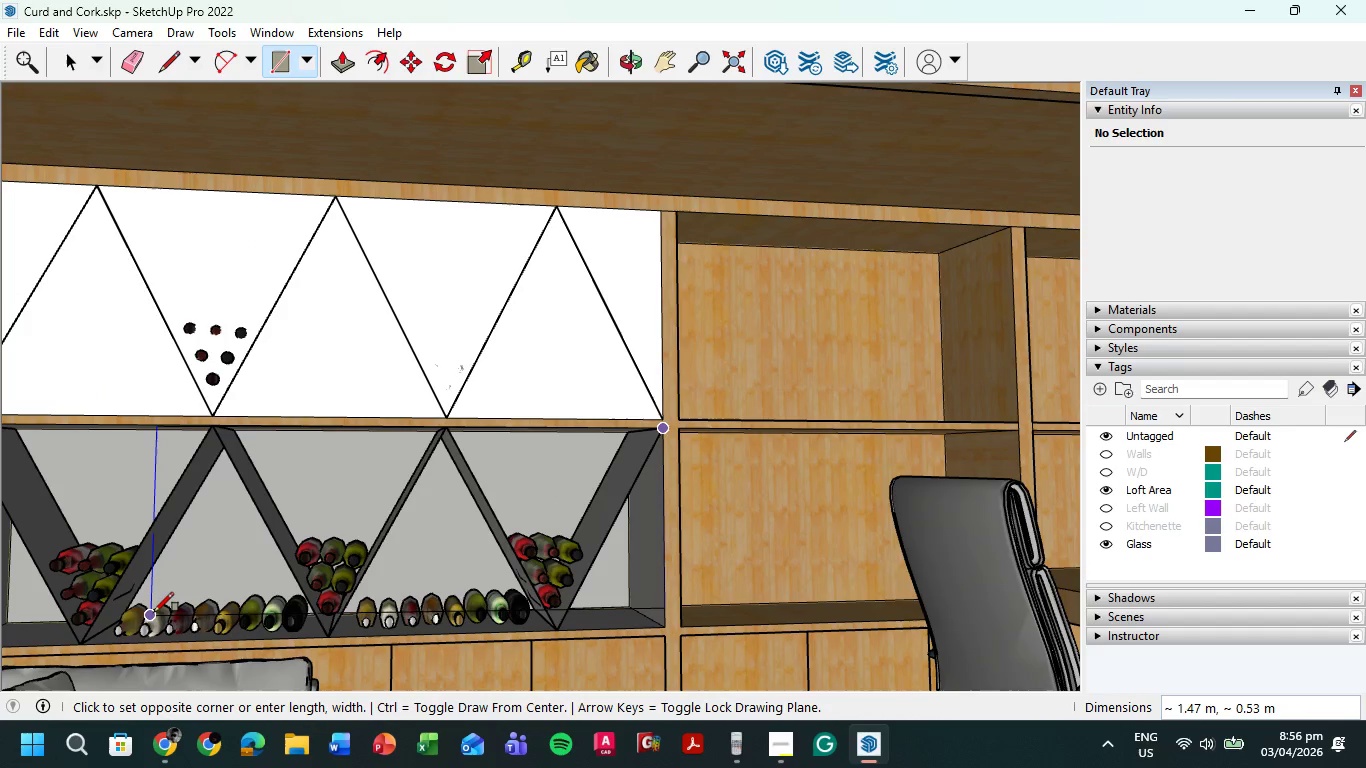 
hold_key(key=ShiftLeft, duration=0.66)
 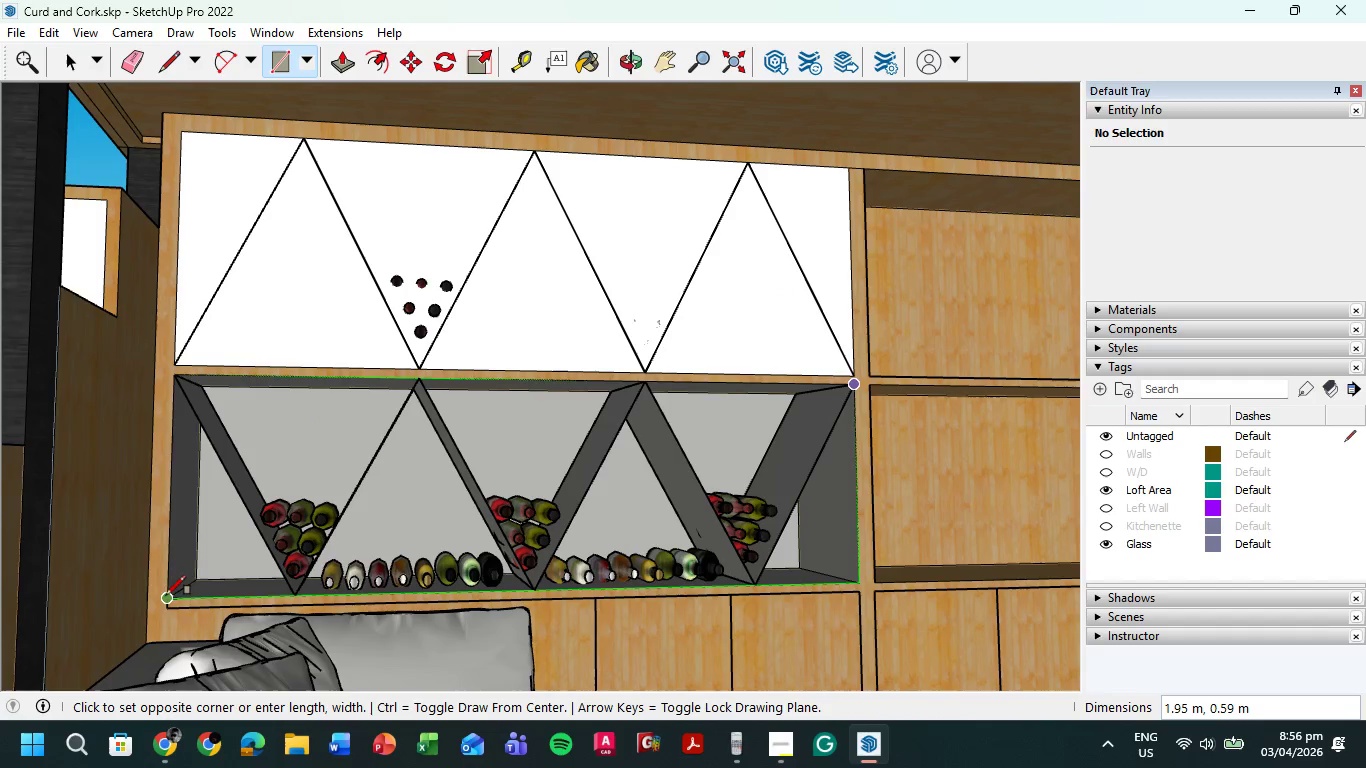 
left_click([164, 595])
 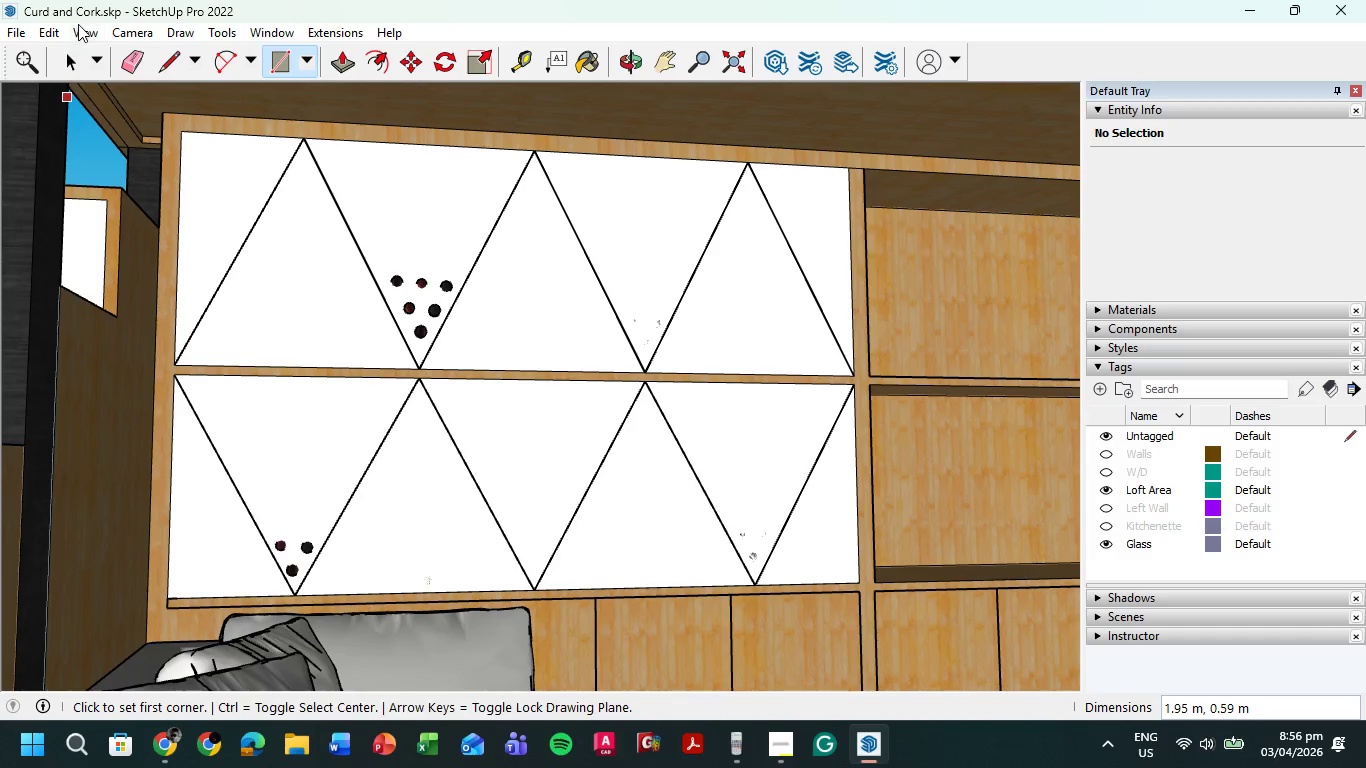 
left_click([75, 60])
 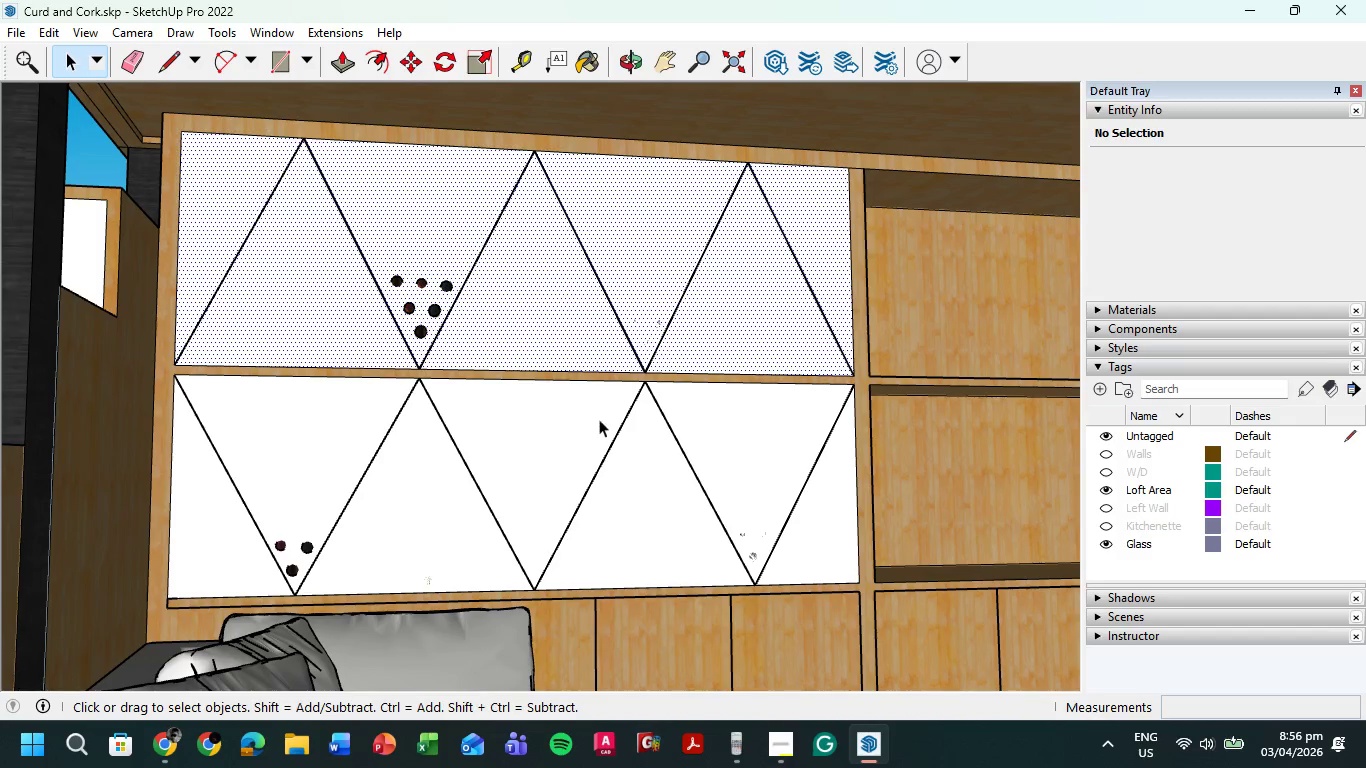 
left_click([565, 444])
 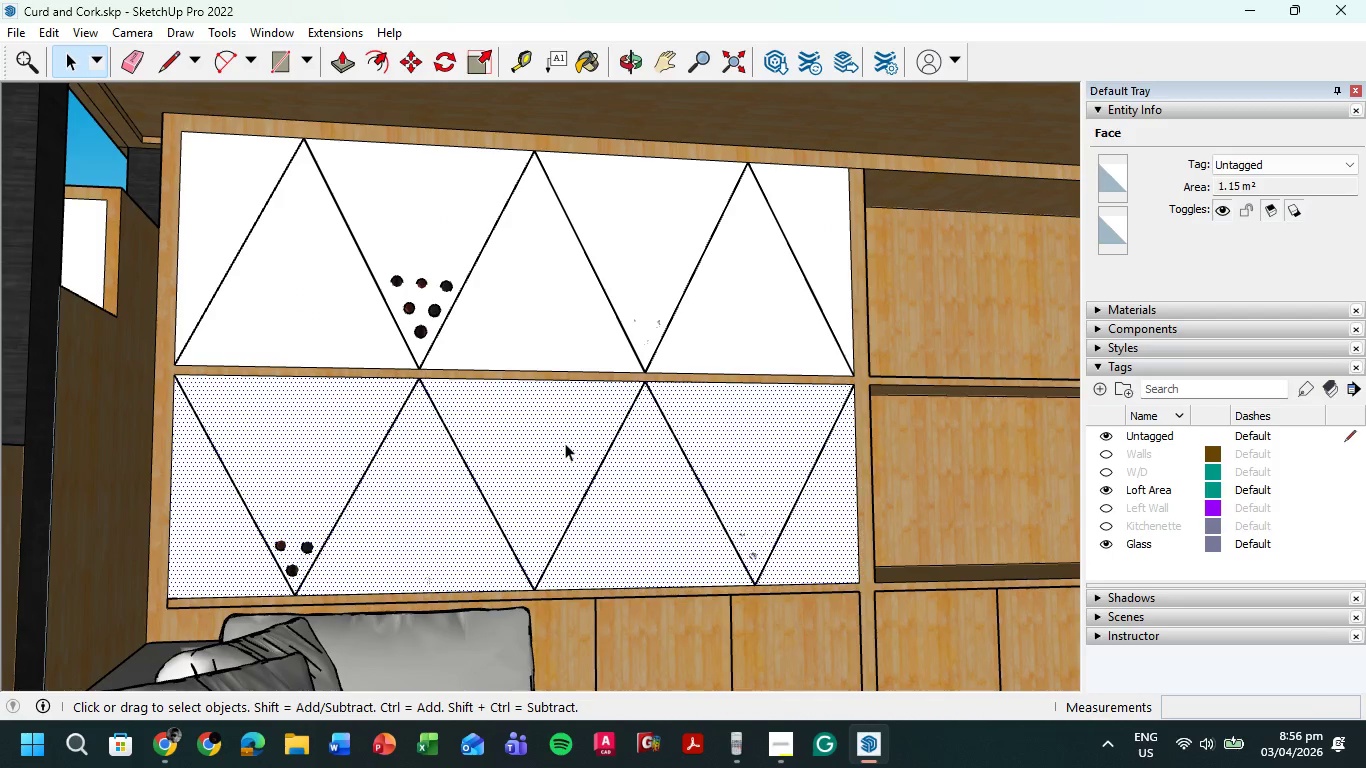 
hold_key(key=ControlLeft, duration=0.42)
left_click([580, 354])
 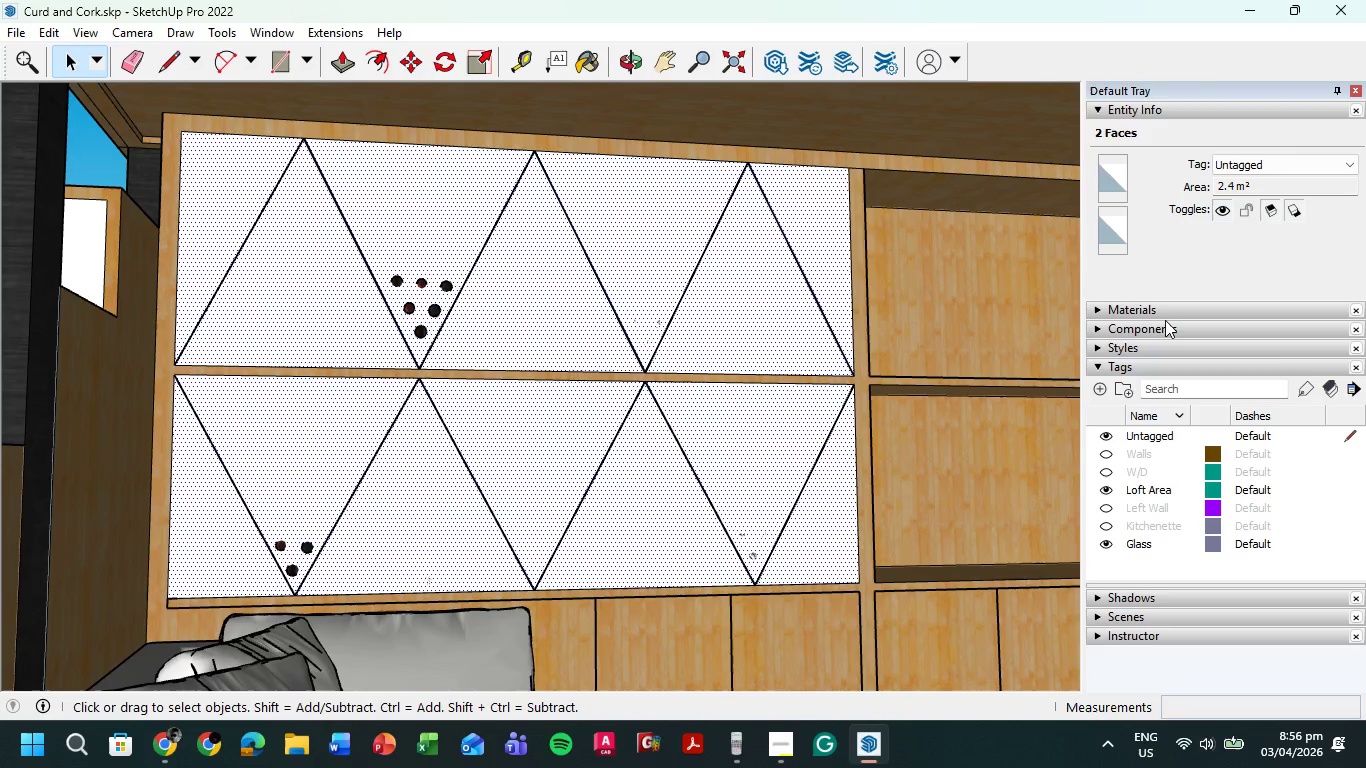 
left_click([1172, 312])
 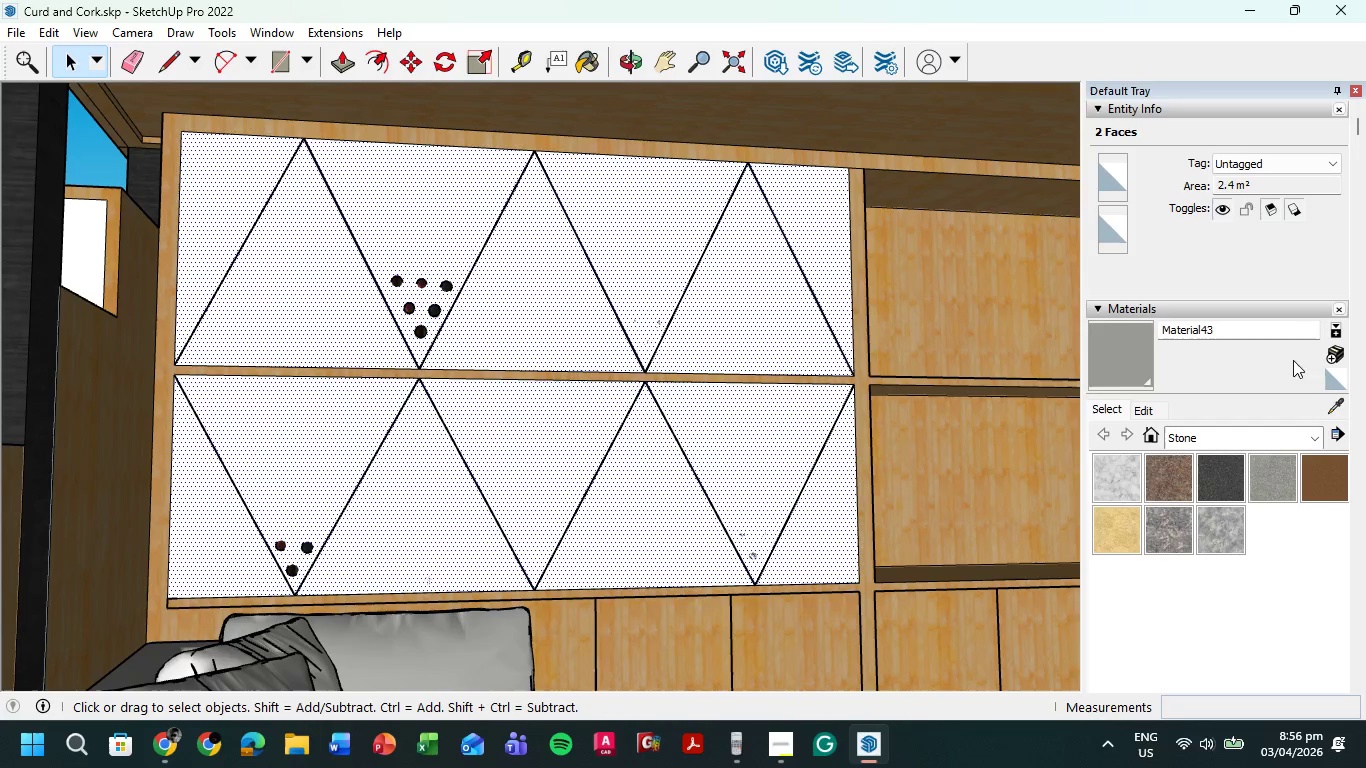 
left_click([1320, 432])
 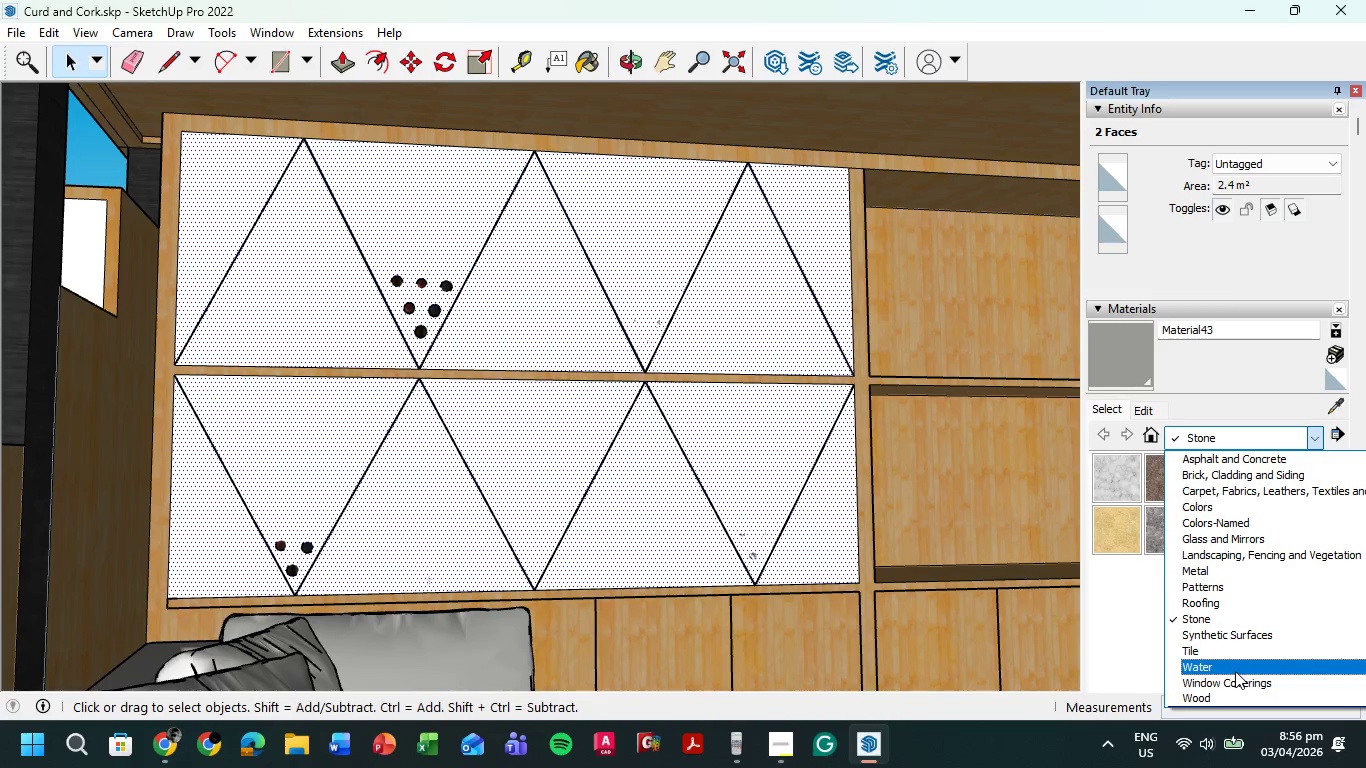 
left_click([1239, 532])
 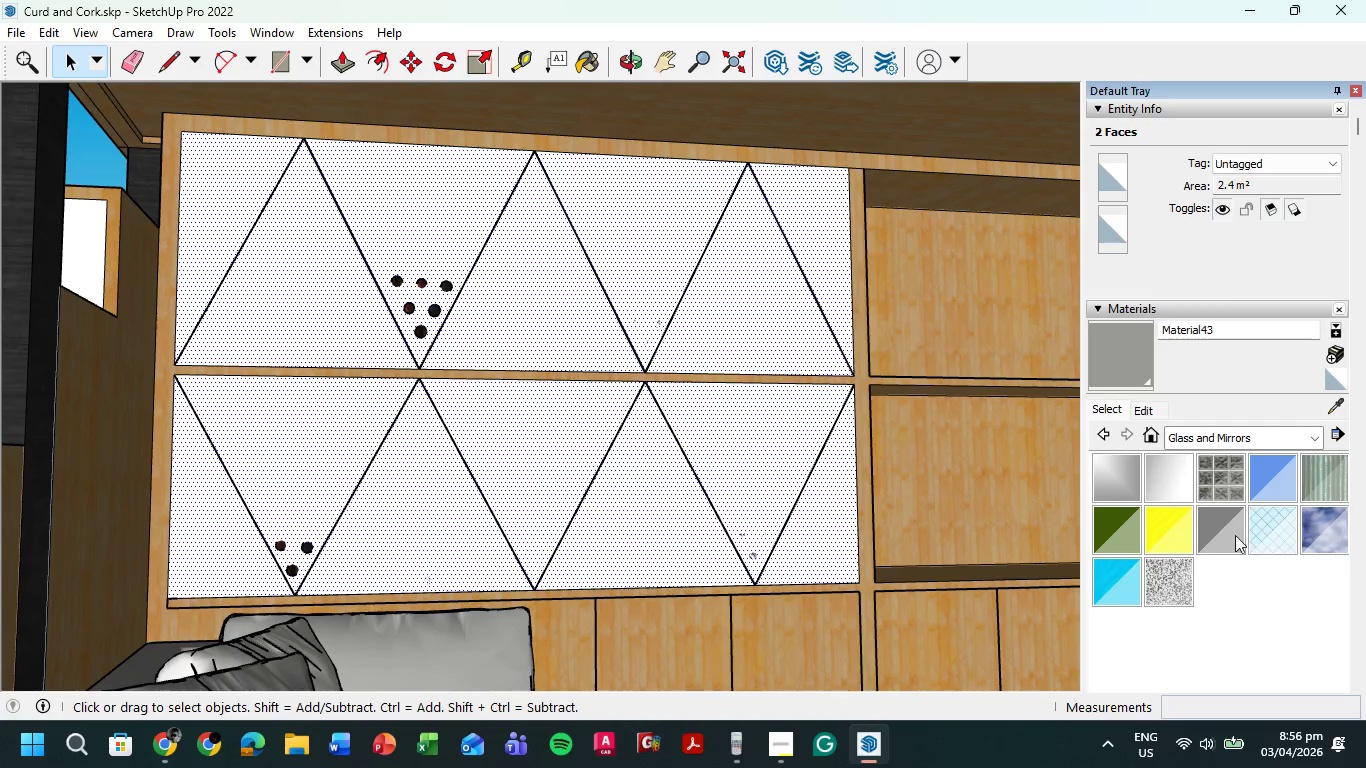 
left_click([1223, 535])
 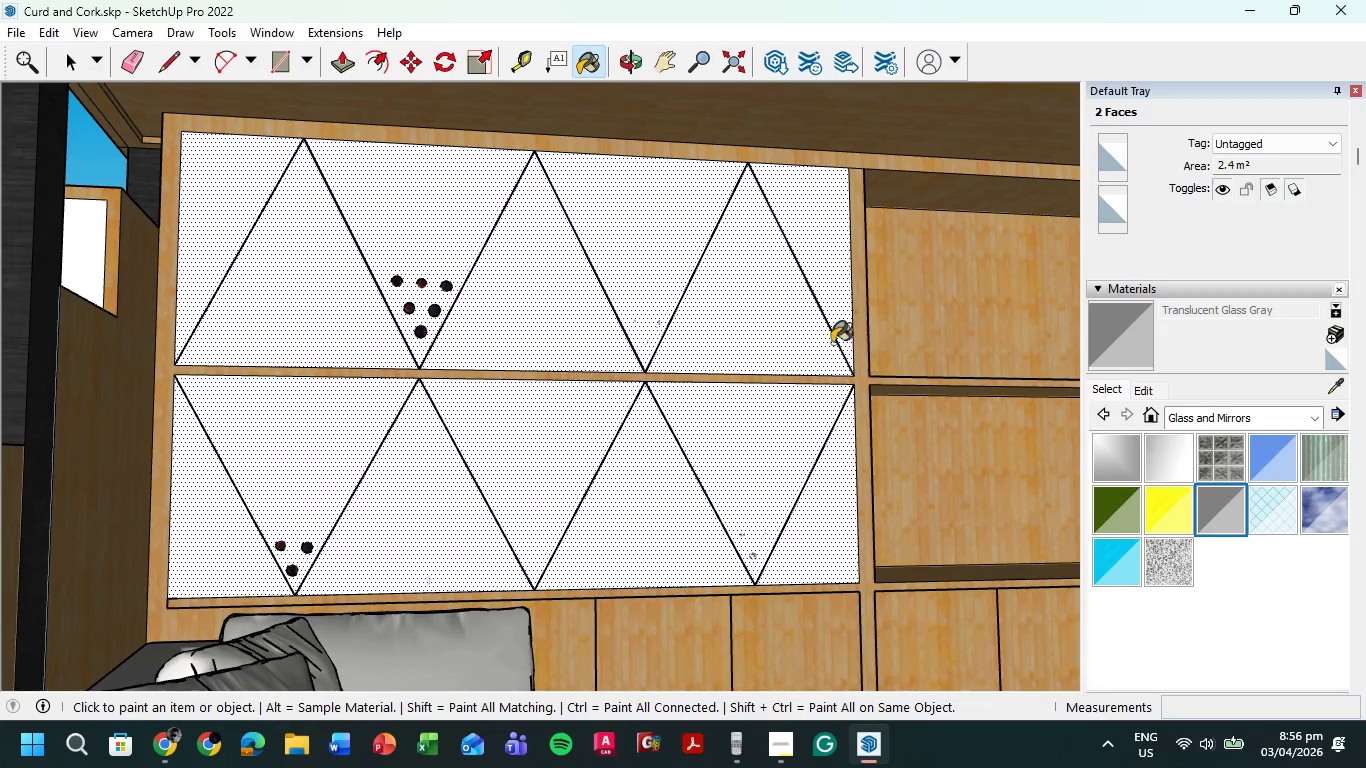 
left_click([775, 327])
 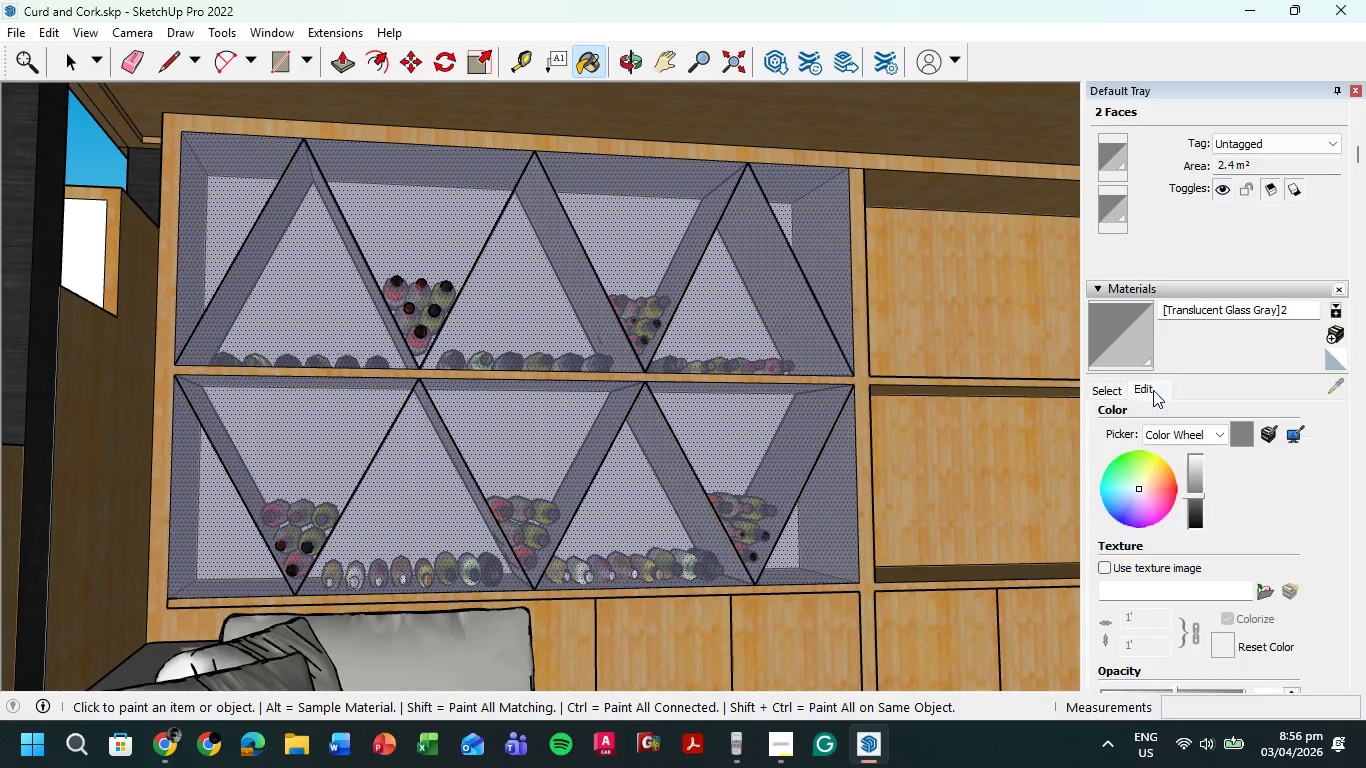 
left_click_drag(start_coordinate=[1194, 494], to_coordinate=[1202, 510])
 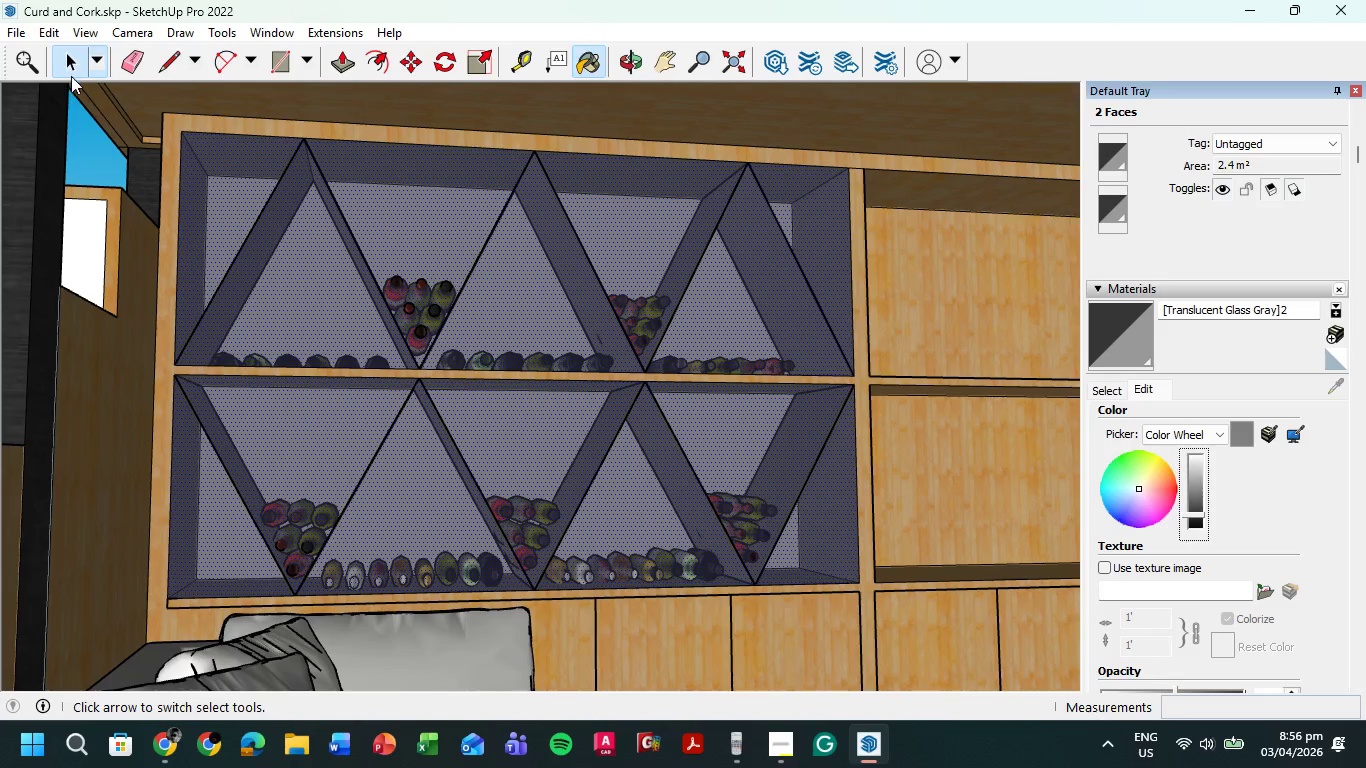 
double_click([98, 161])
 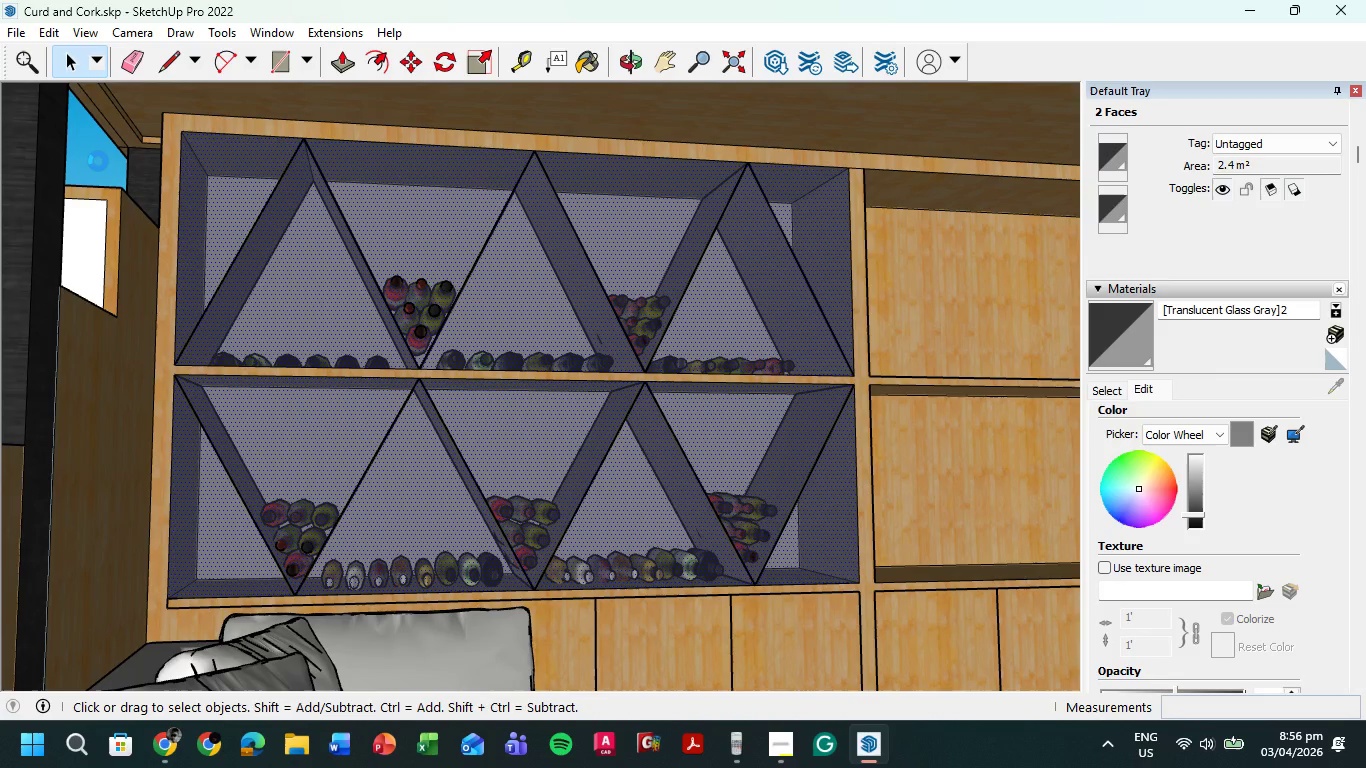 
triple_click([98, 161])
 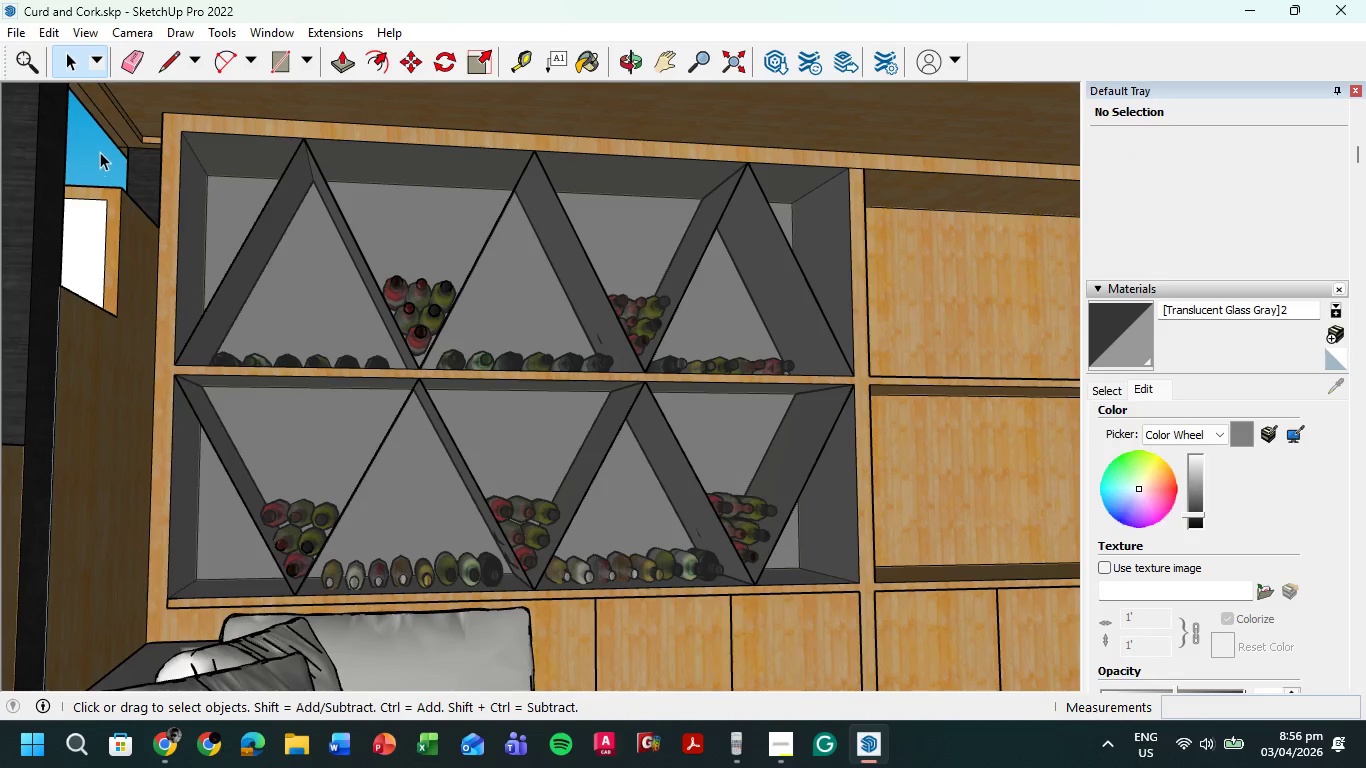 
scroll: coordinate [542, 262], scroll_direction: down, amount: 6.0
 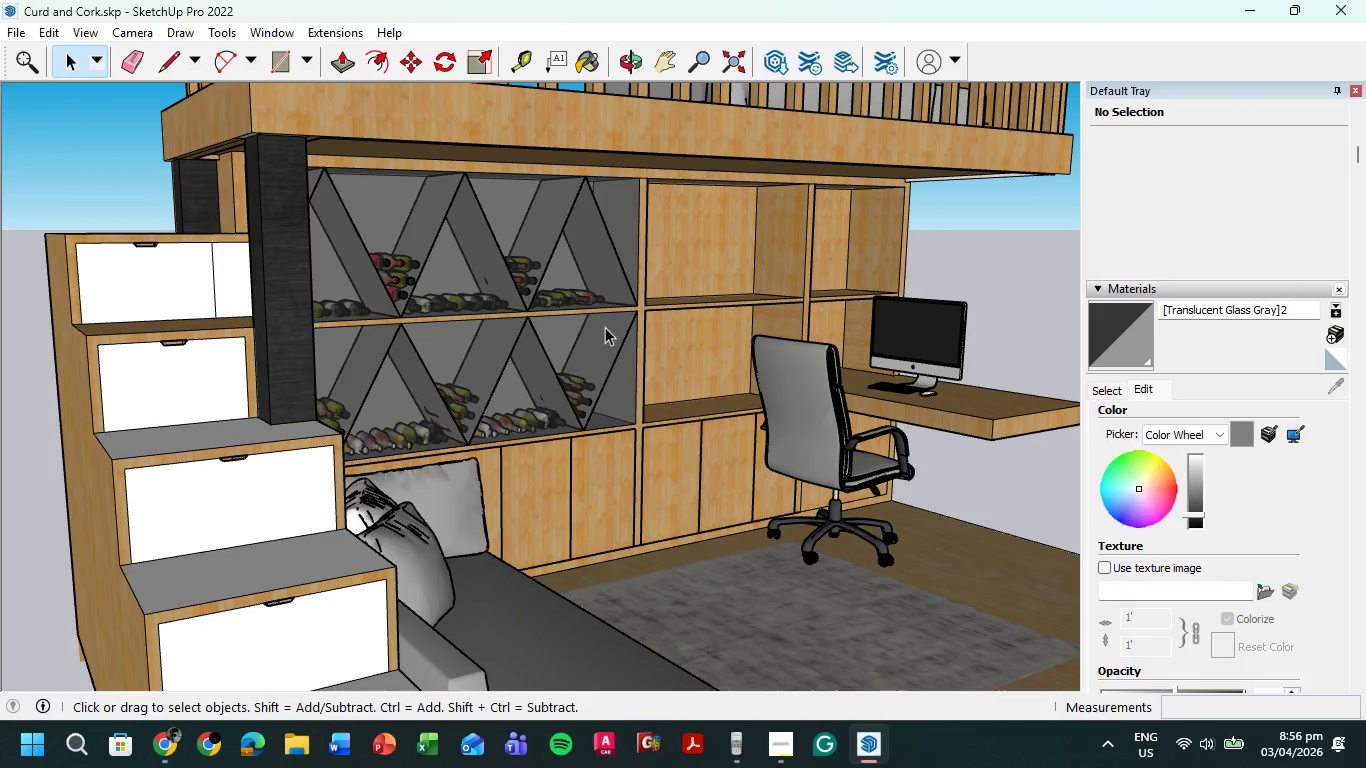 
scroll: coordinate [586, 330], scroll_direction: up, amount: 5.0
 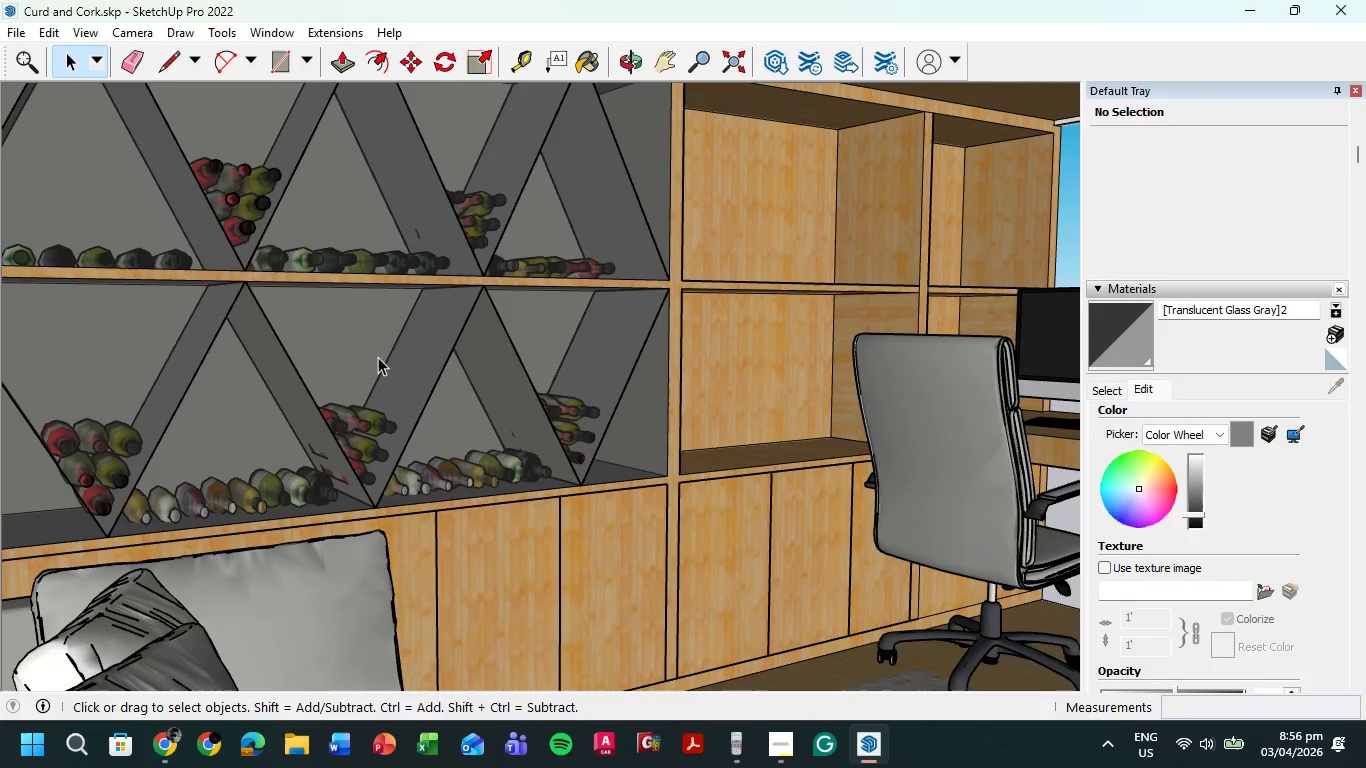 
left_click([370, 345])
 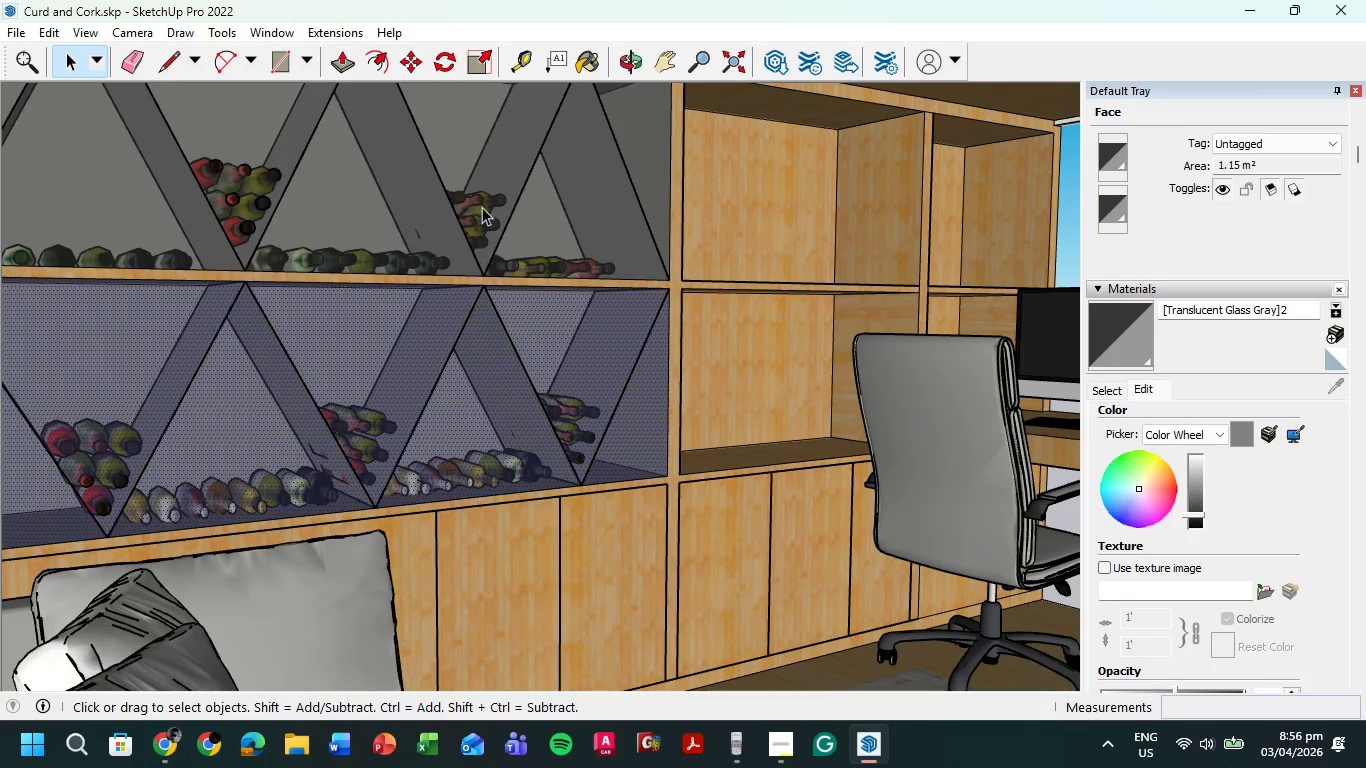 
key(Control+ControlLeft)
 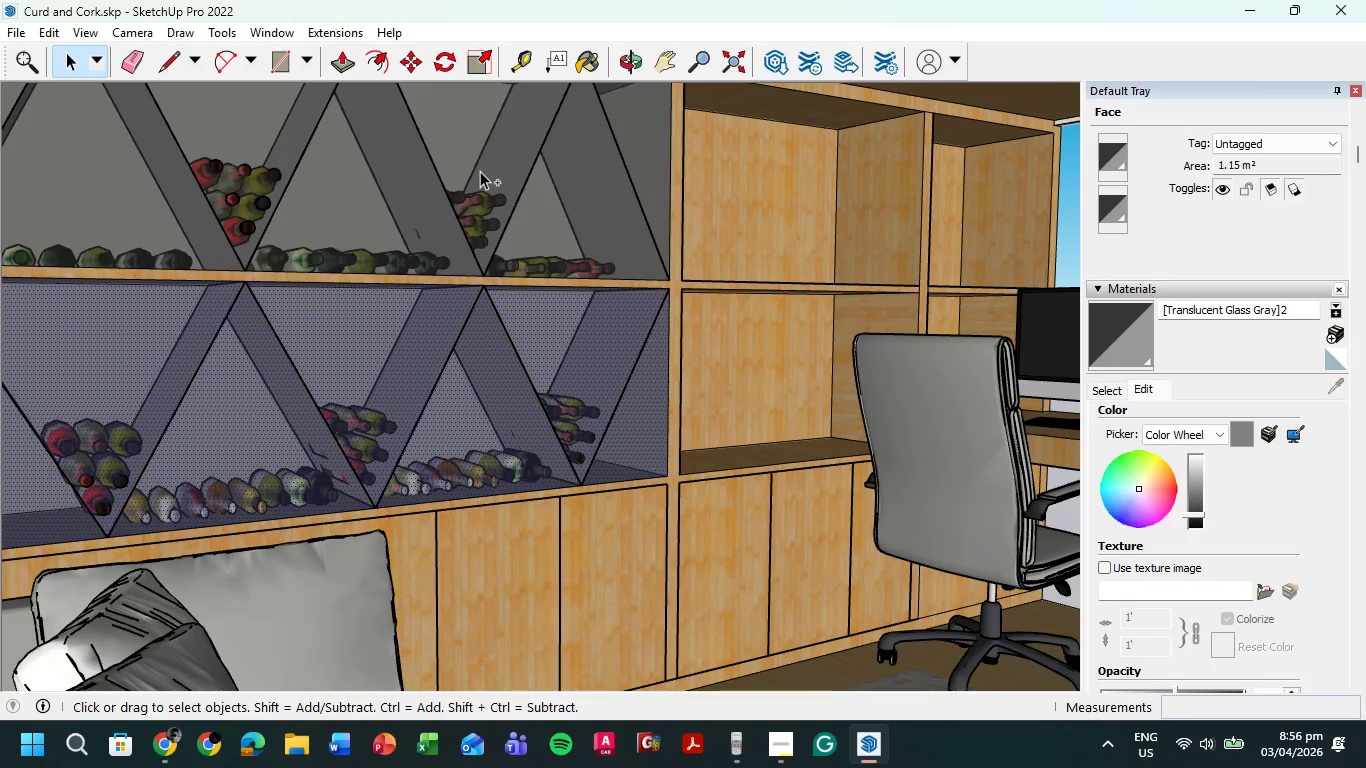 
left_click([480, 171])
 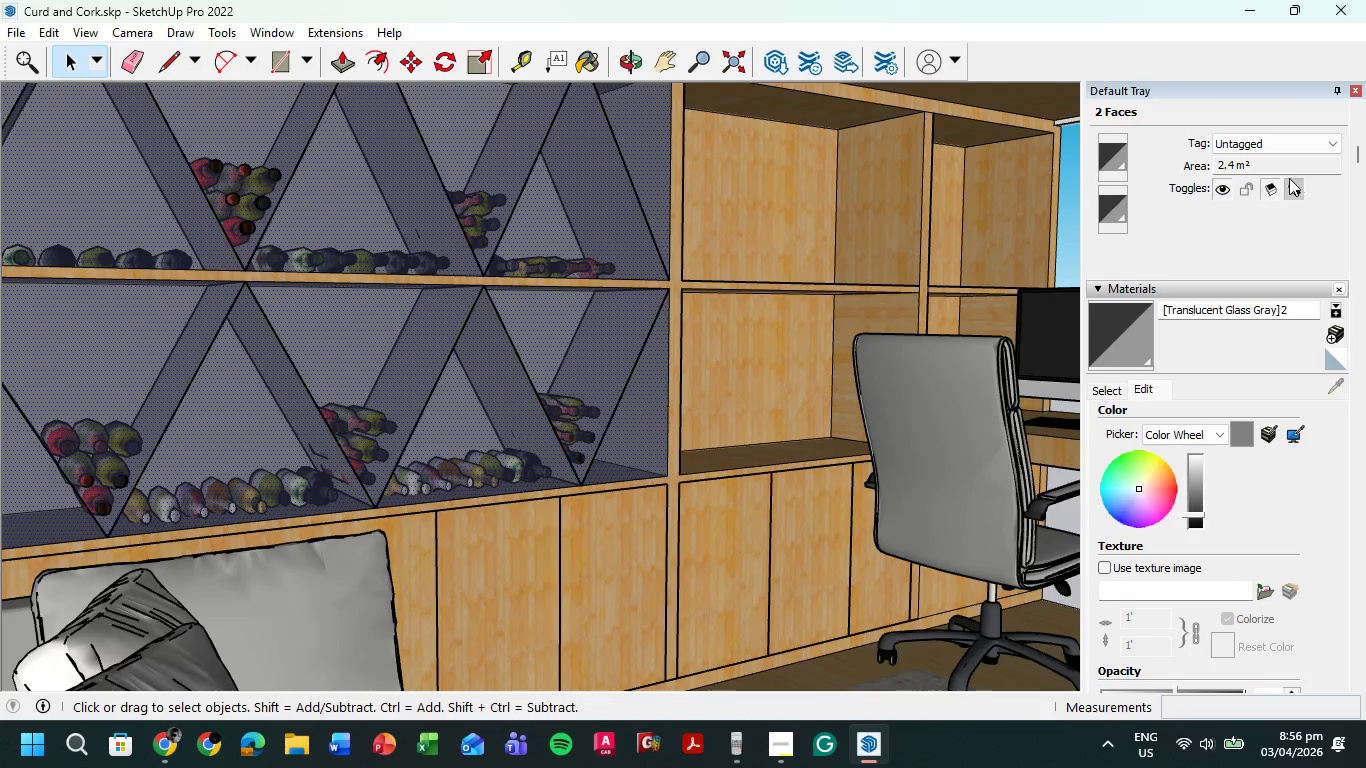 
left_click([1333, 145])
 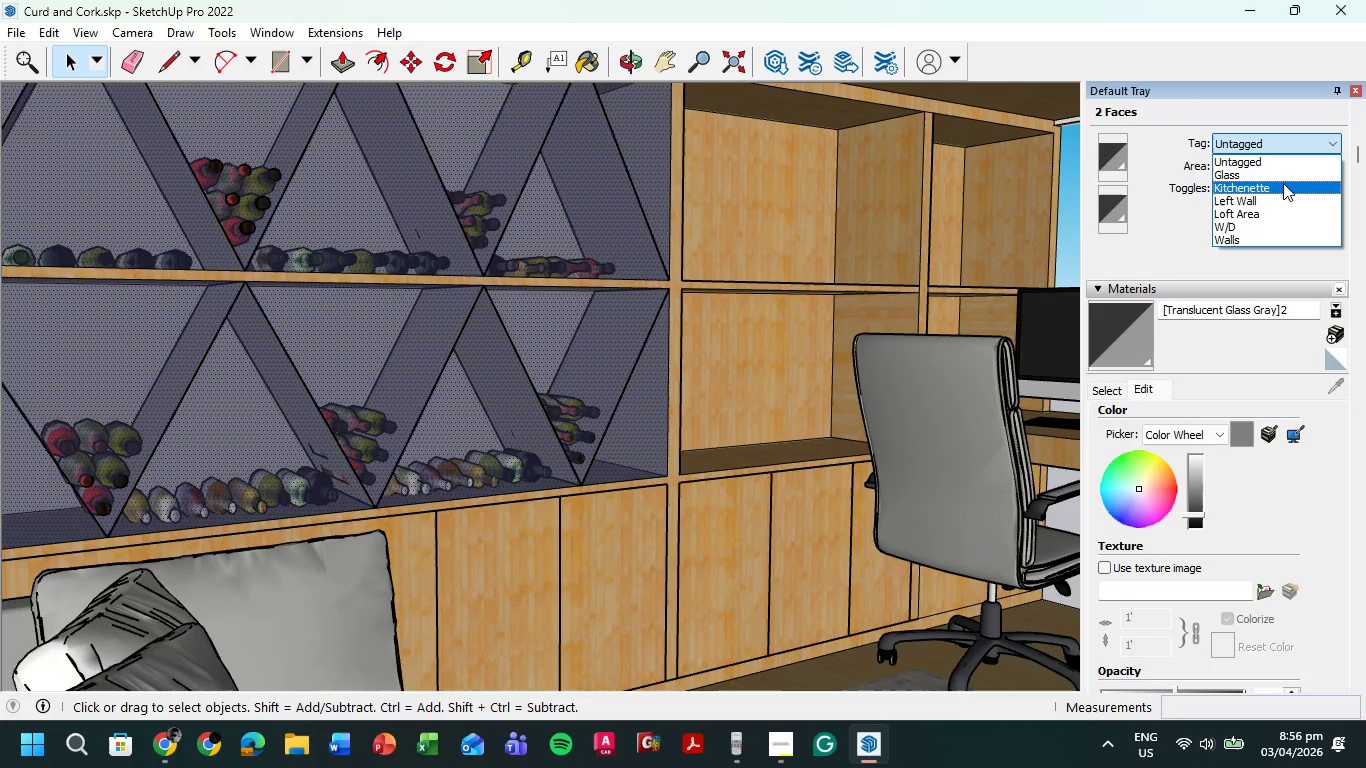 
left_click([1283, 179])
 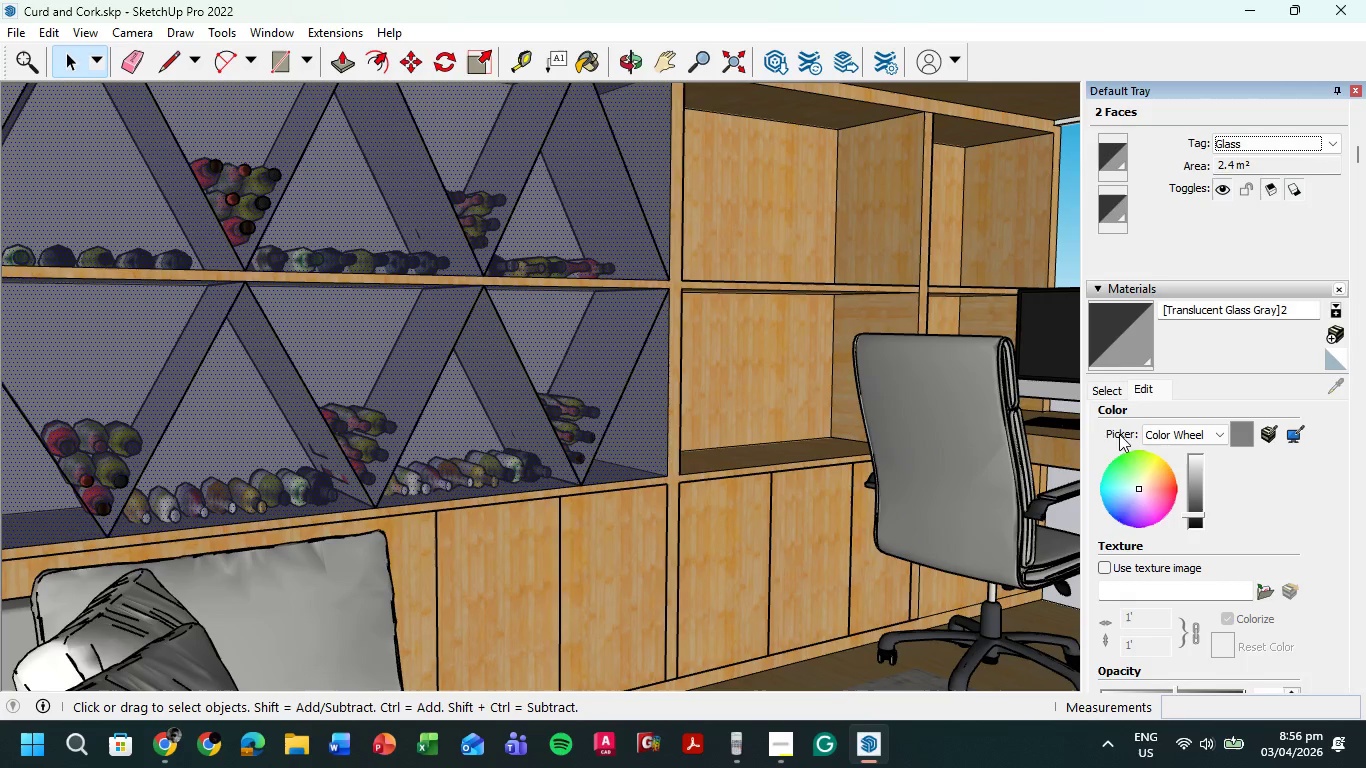 
left_click([1104, 287])
 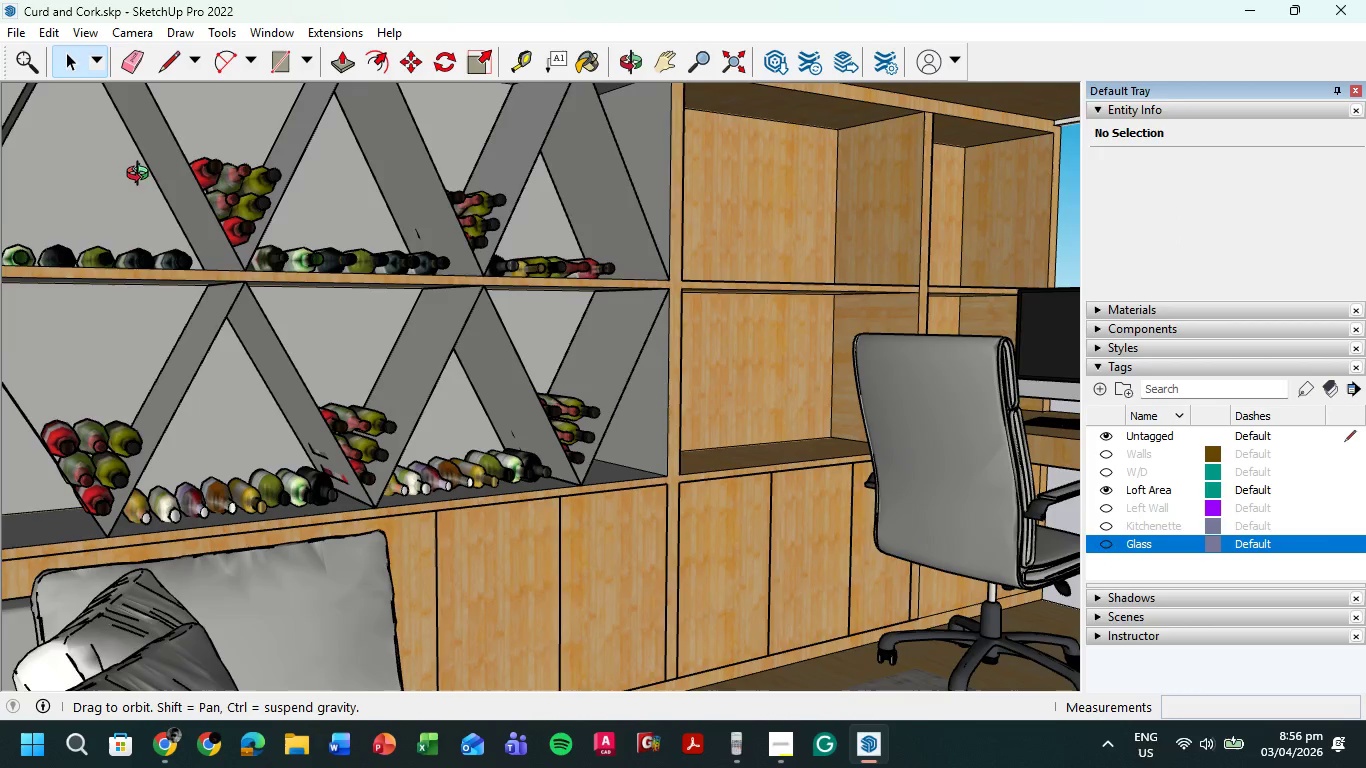 
left_click([398, 432])
 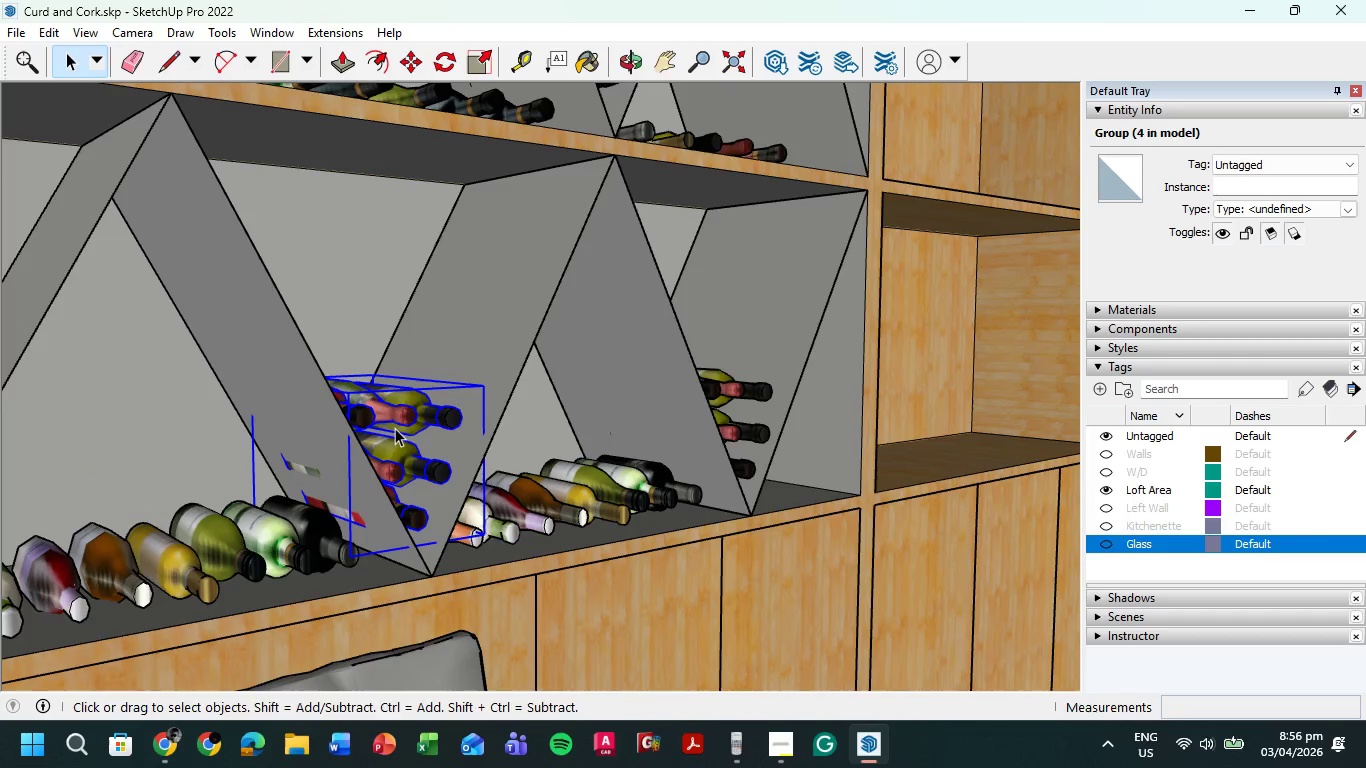 
scroll: coordinate [393, 434], scroll_direction: up, amount: 6.0
 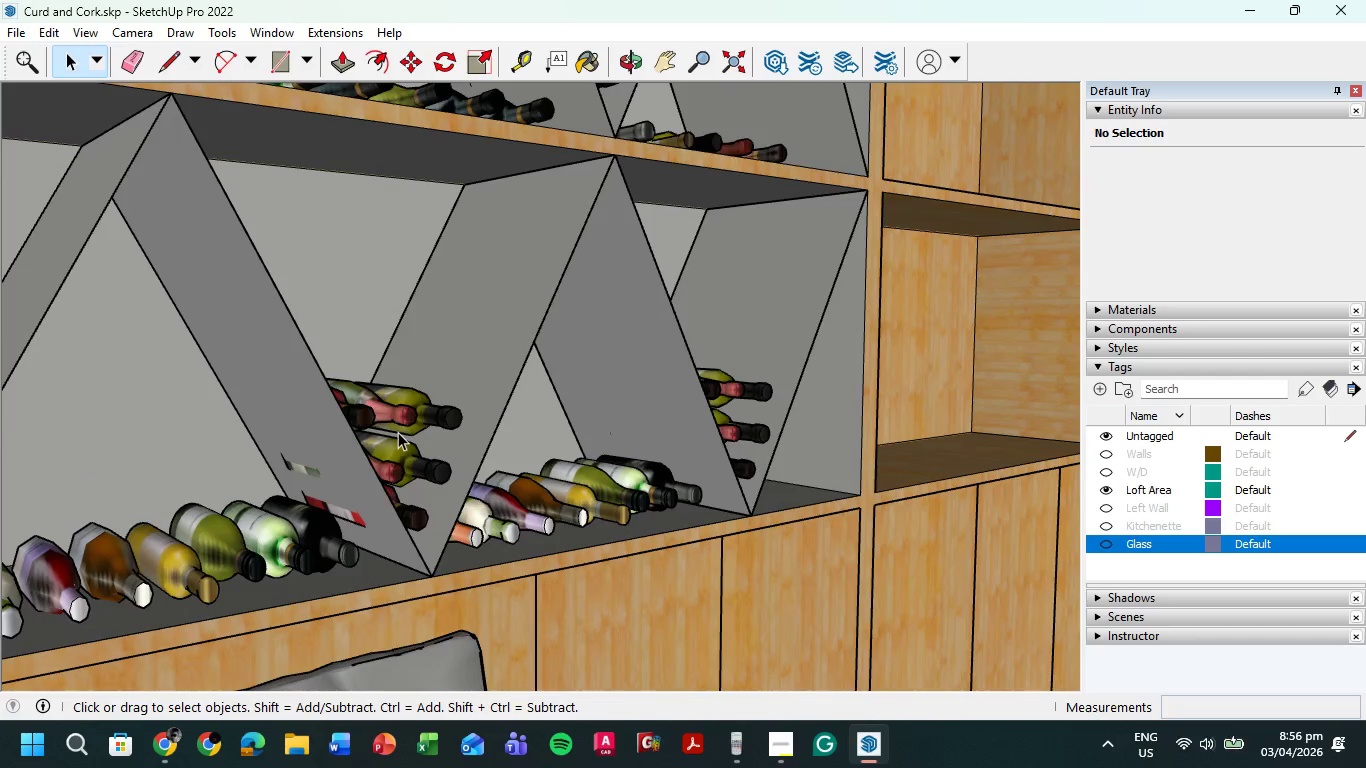 
key(M)
 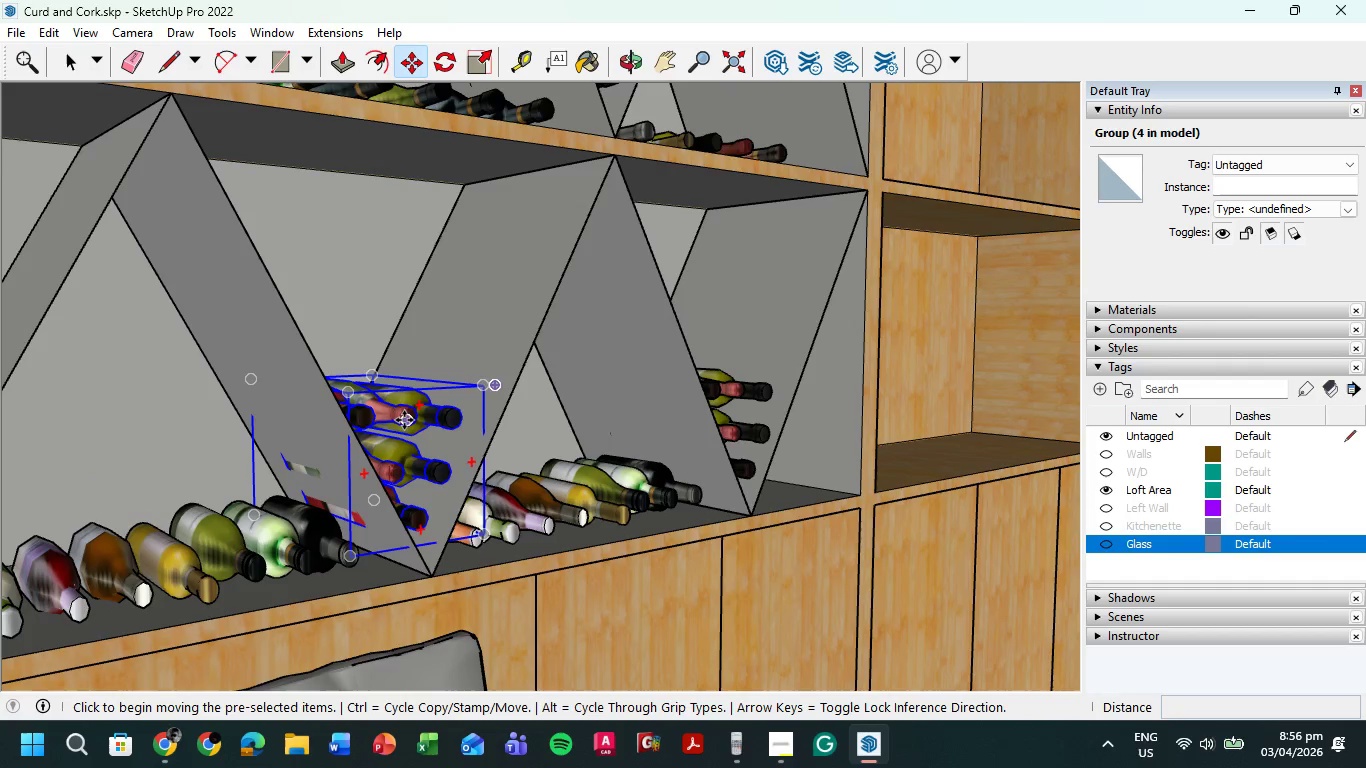 
left_click([404, 420])
 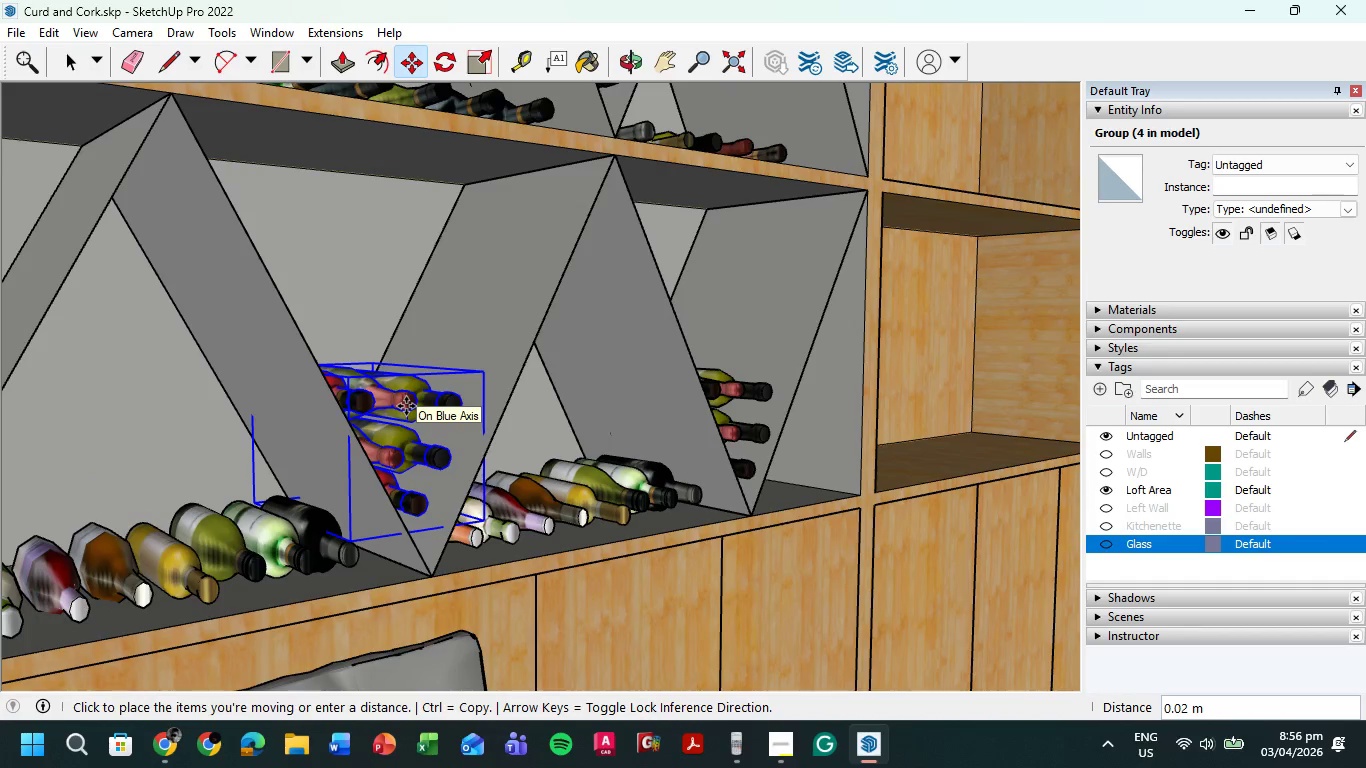 
left_click([406, 406])
 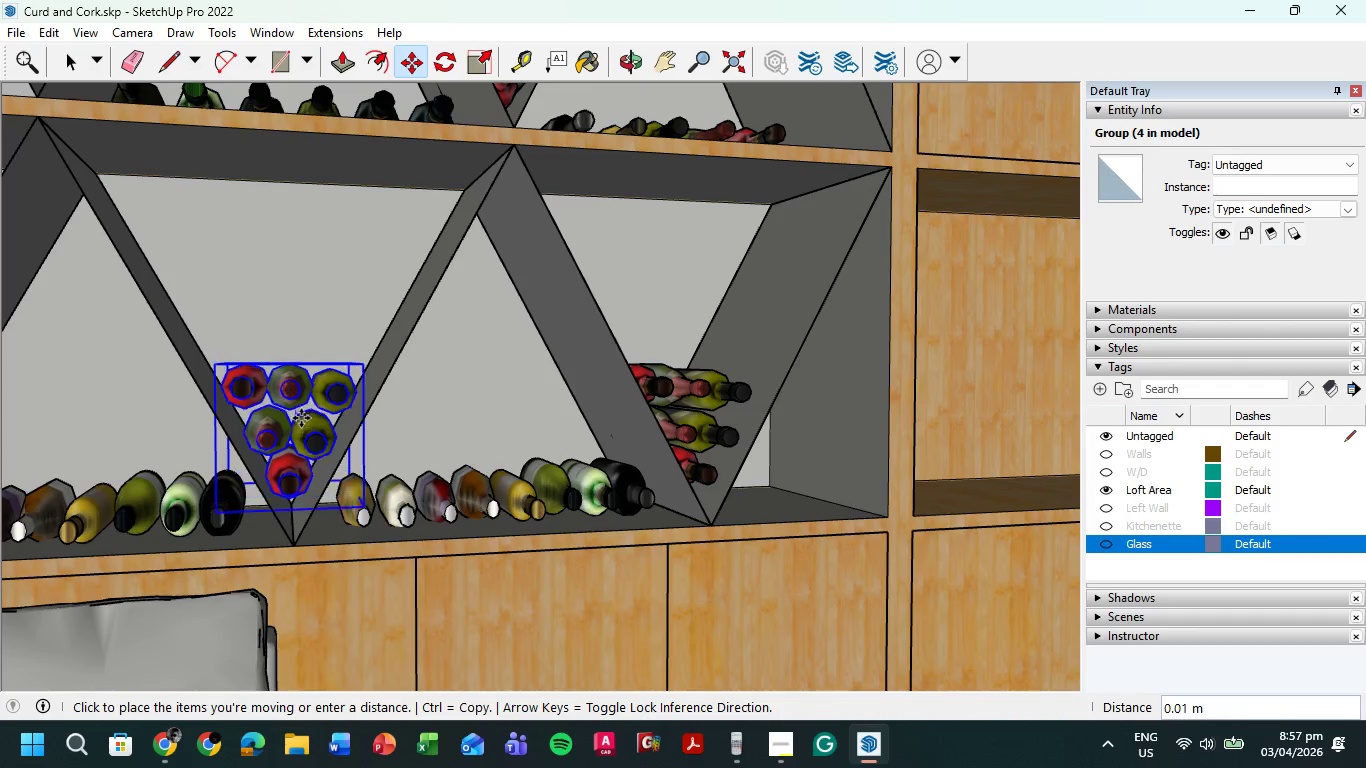 
left_click([303, 421])
 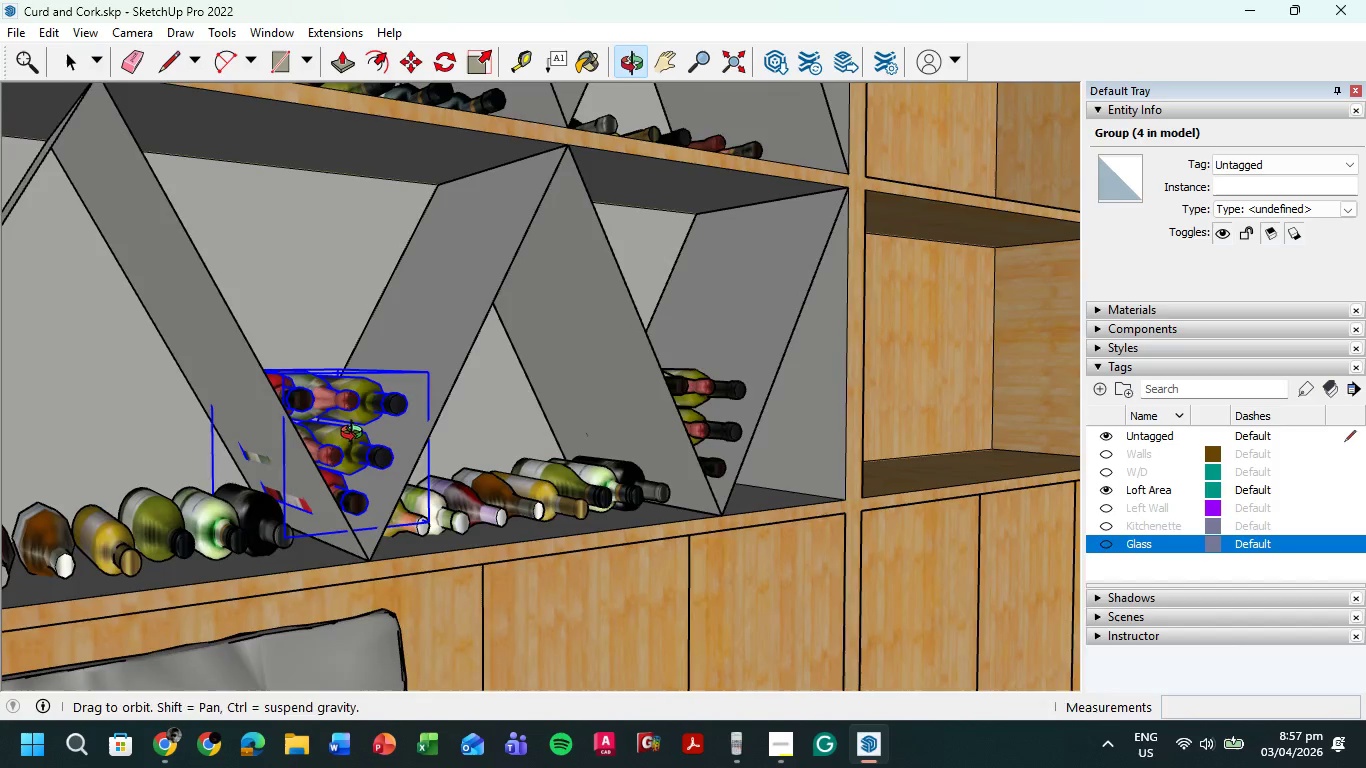 
left_click([361, 430])
 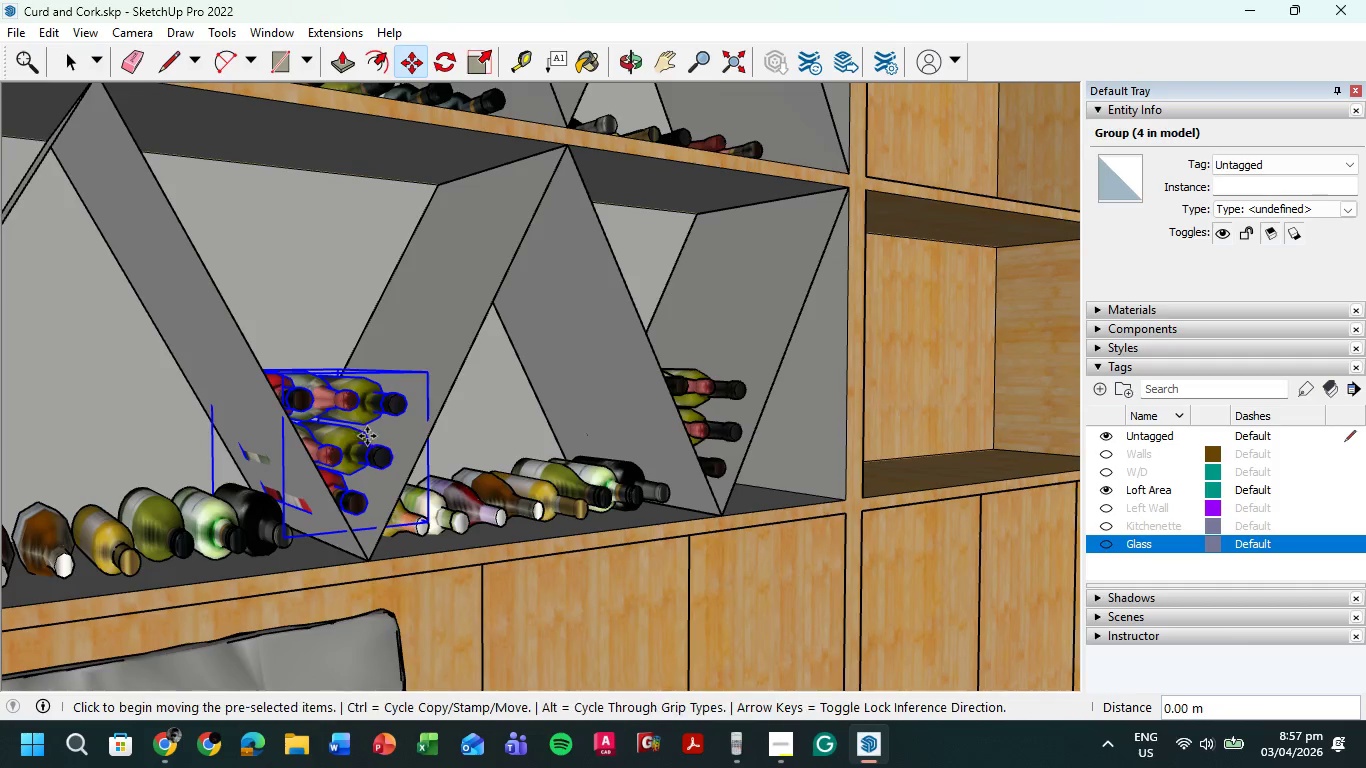 
double_click([367, 436])
 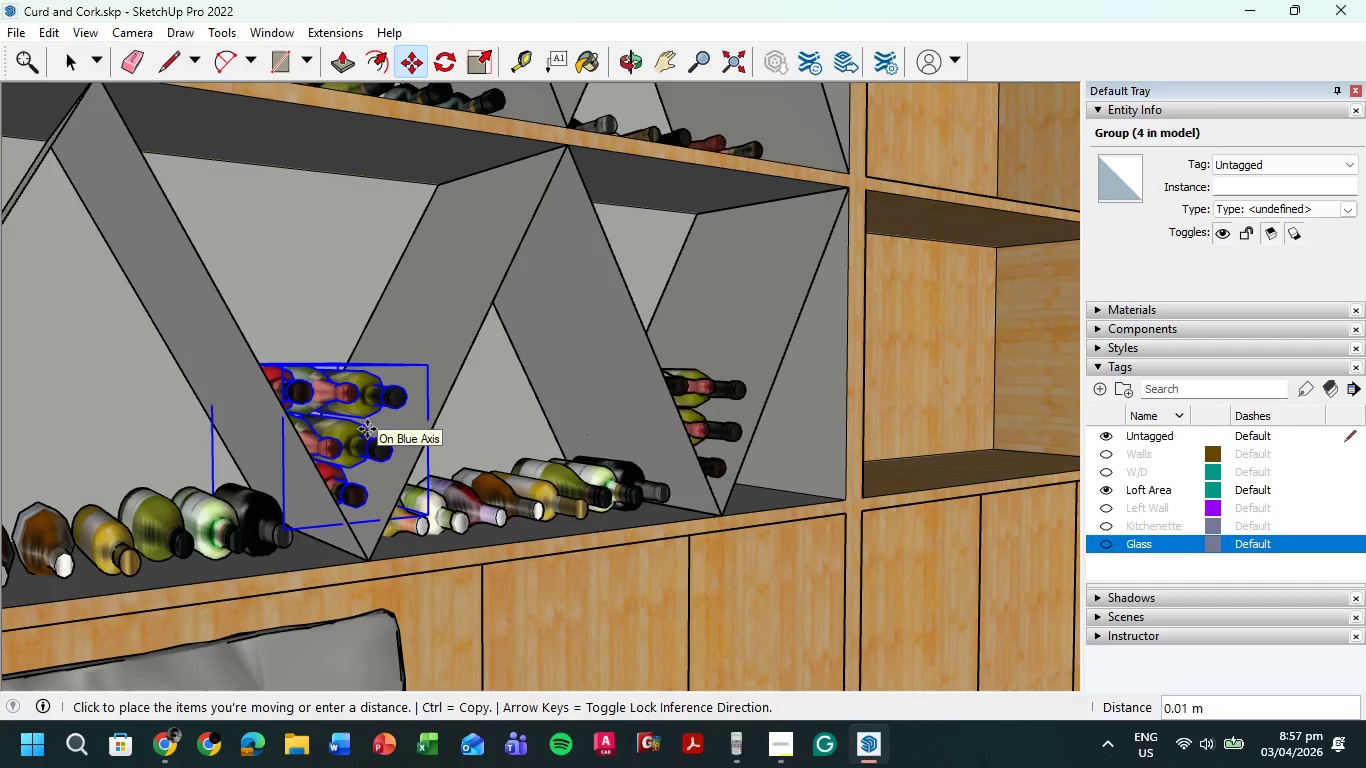 
left_click([367, 429])
 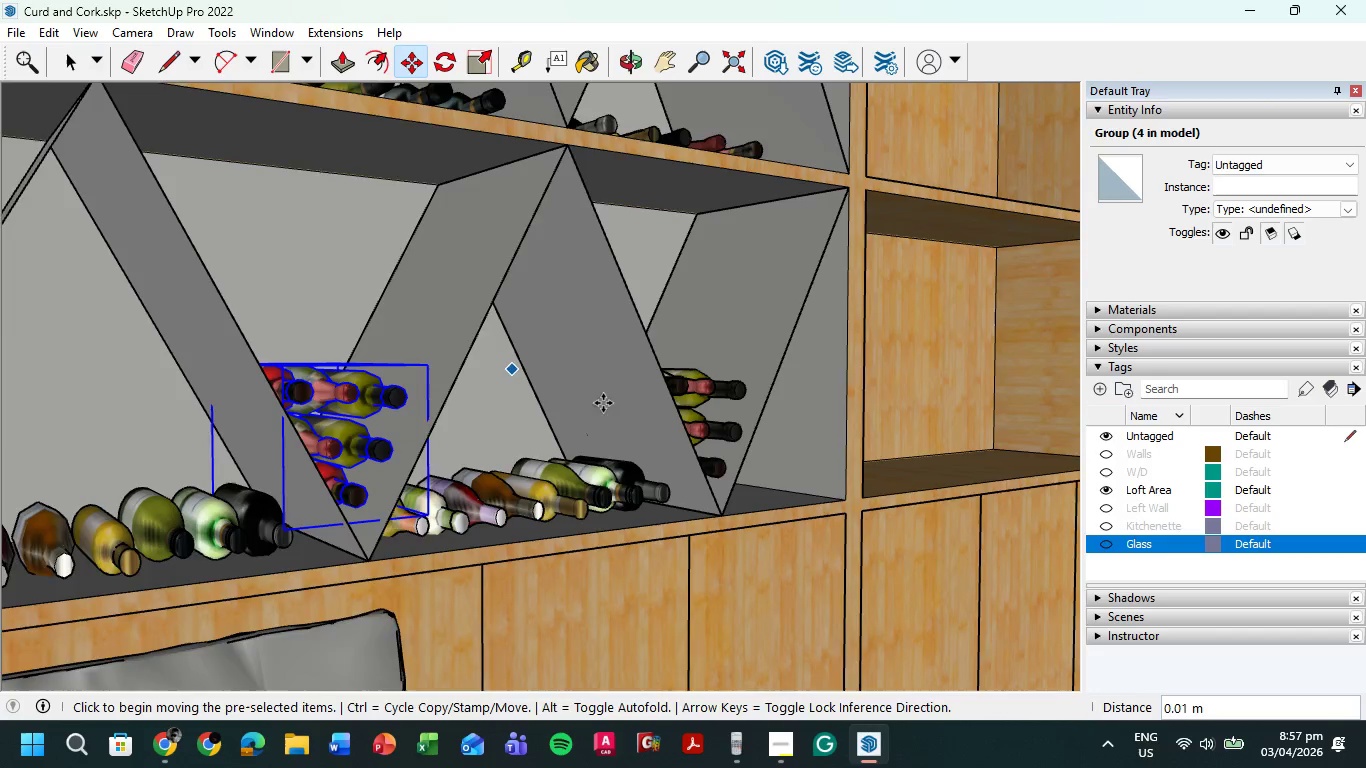 
scroll: coordinate [606, 417], scroll_direction: up, amount: 1.0
 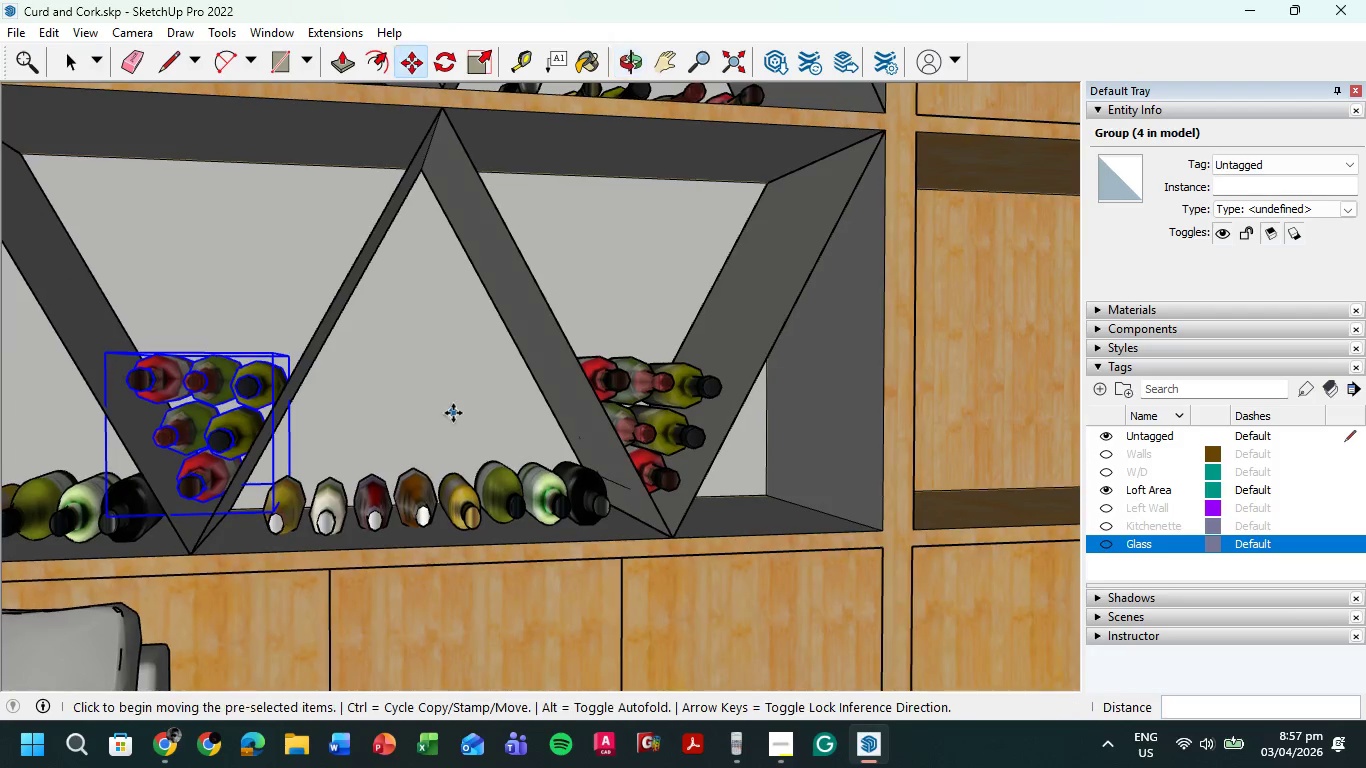 
scroll: coordinate [455, 412], scroll_direction: down, amount: 6.0
 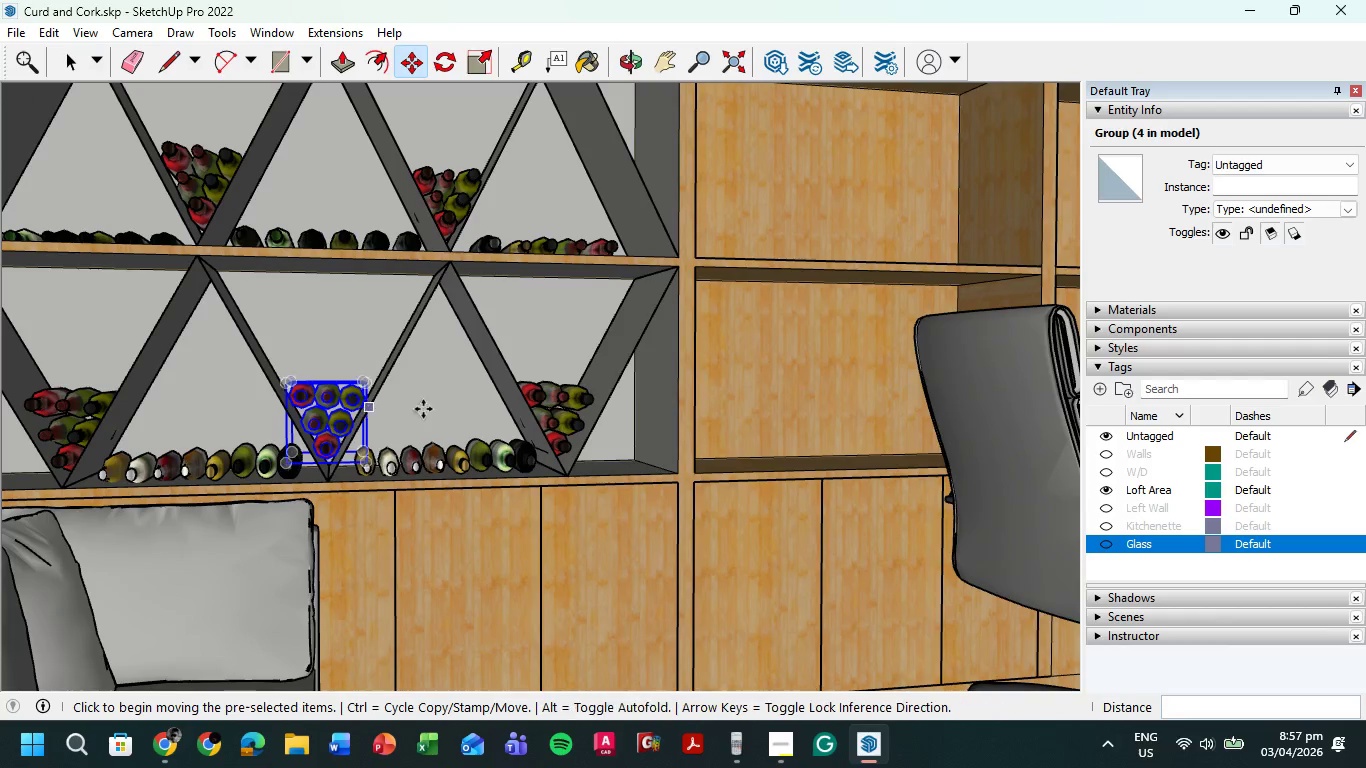 
left_click([554, 421])
 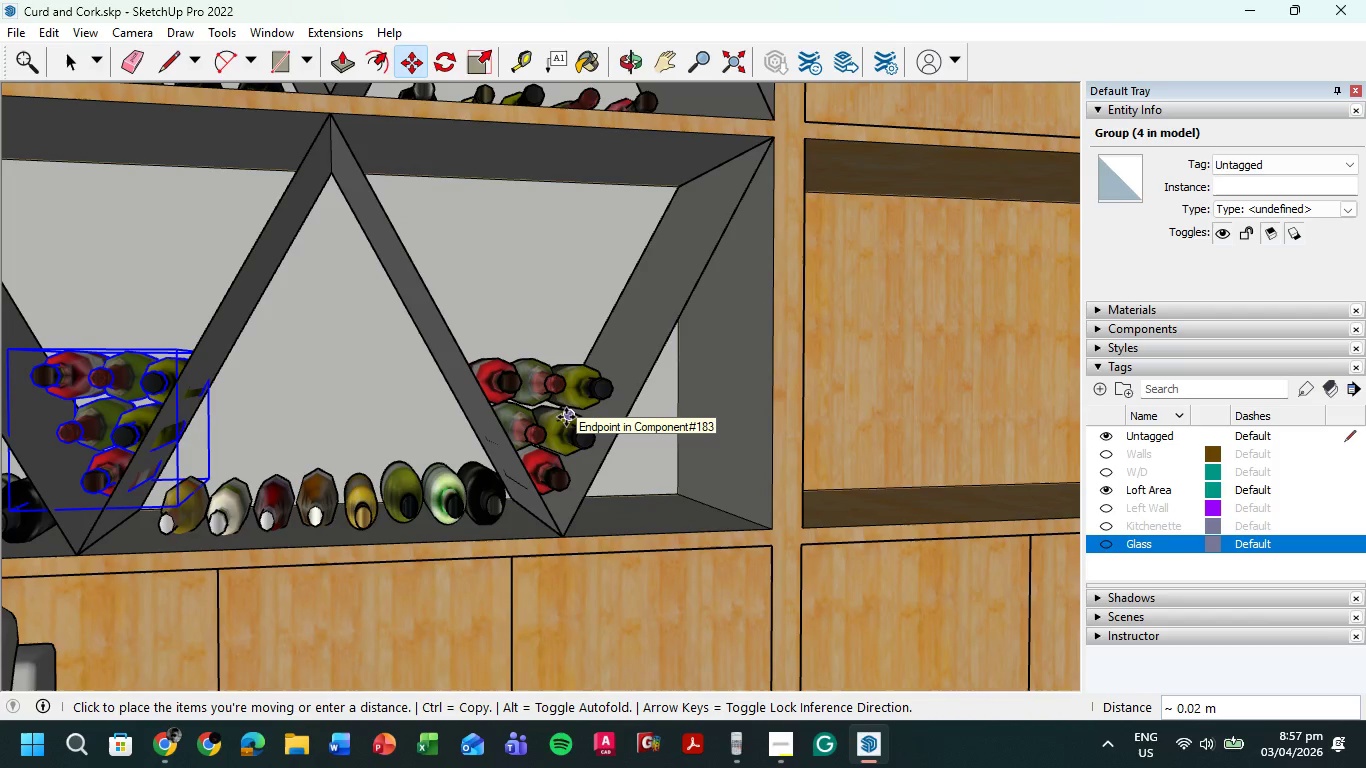 
scroll: coordinate [572, 411], scroll_direction: up, amount: 6.0
 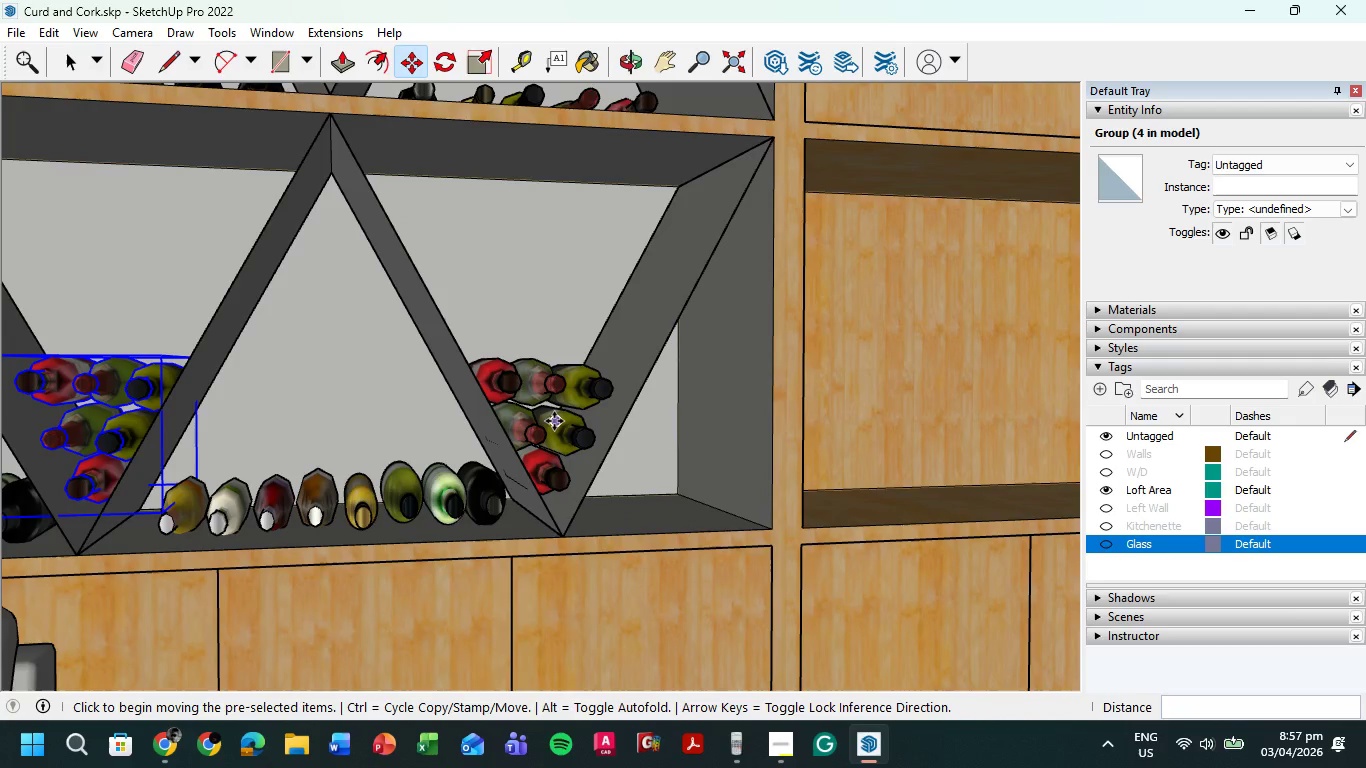 
key(Escape)
 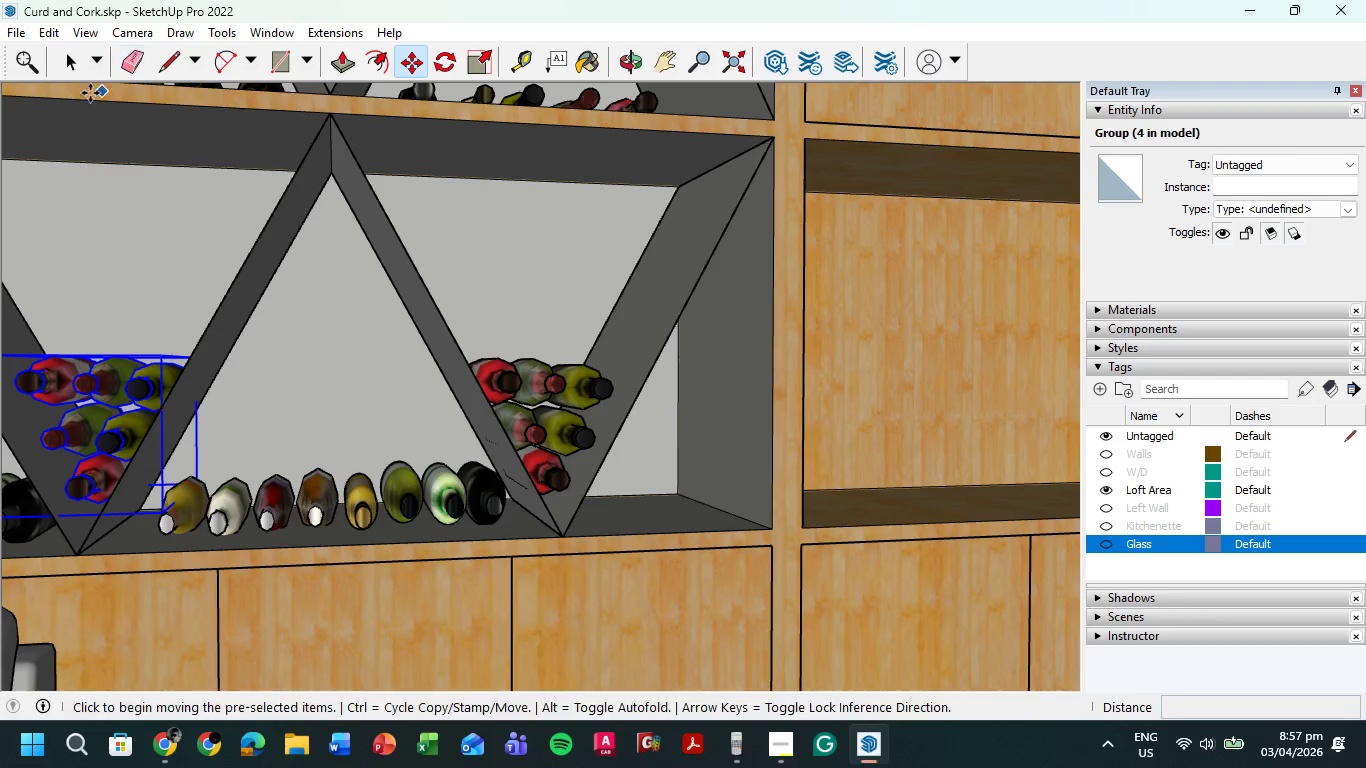 
left_click([65, 66])
 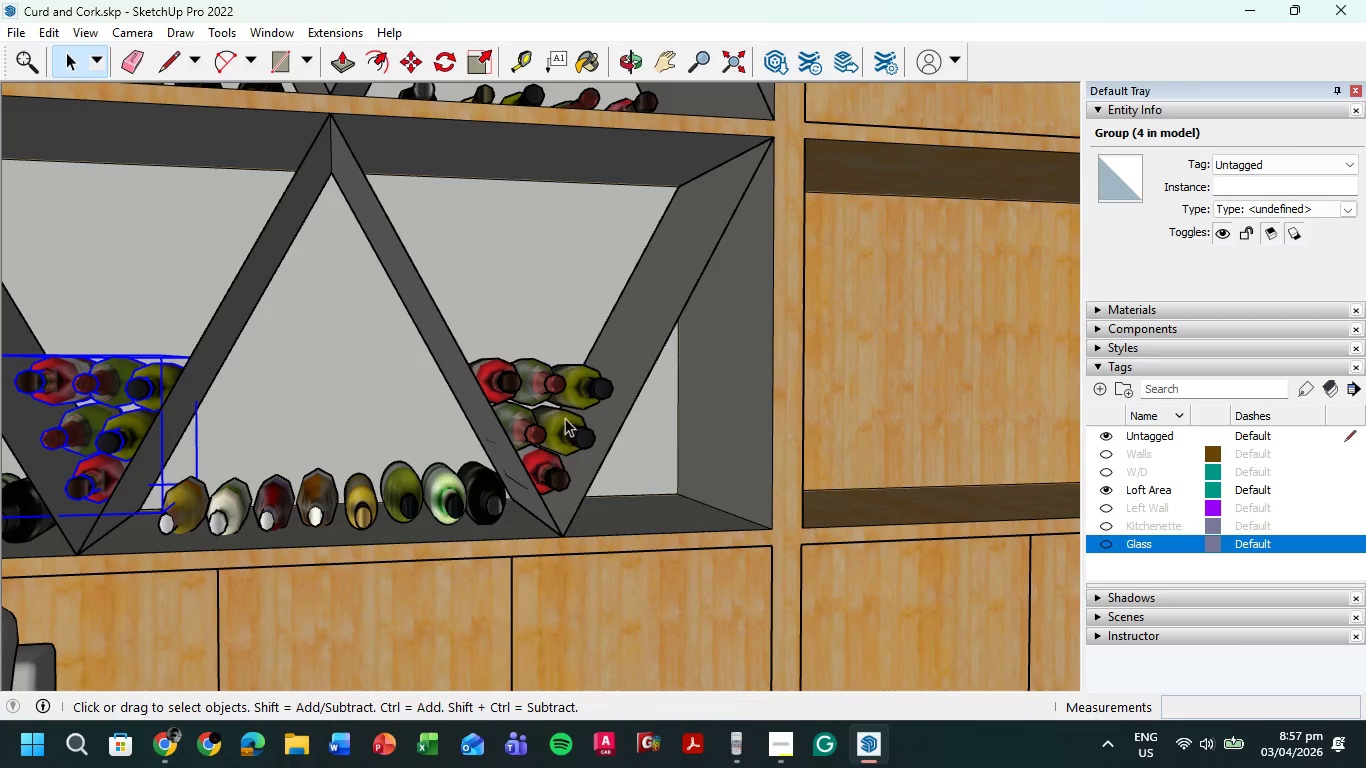 
left_click([565, 418])
 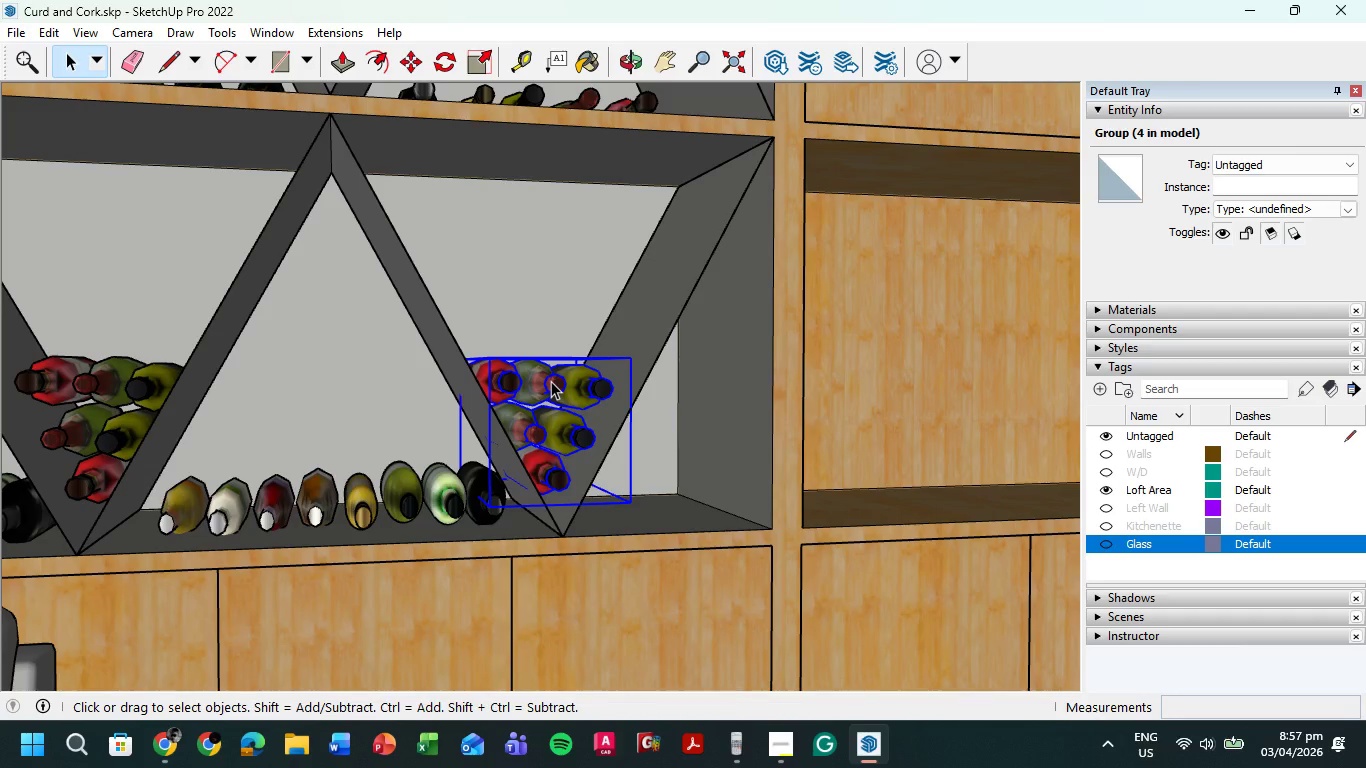 
key(M)
 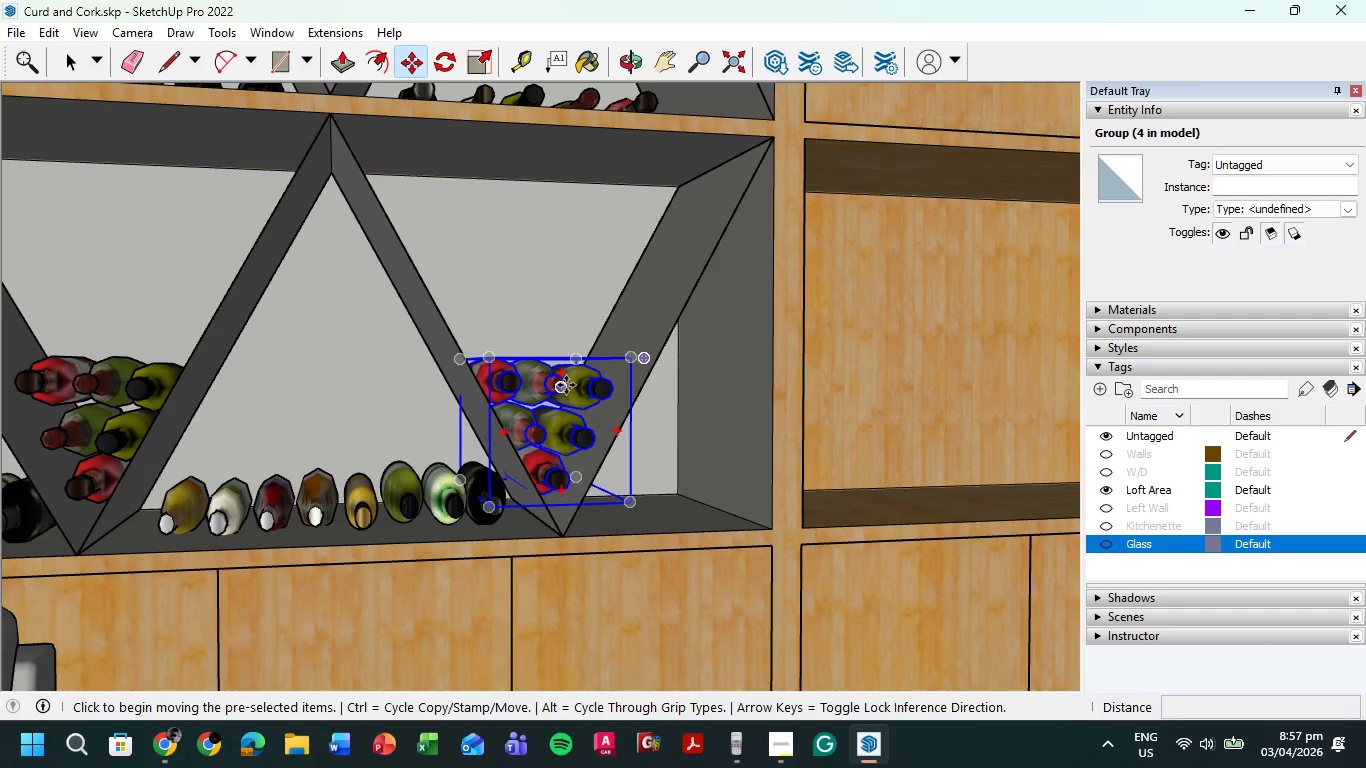 
left_click([566, 385])
 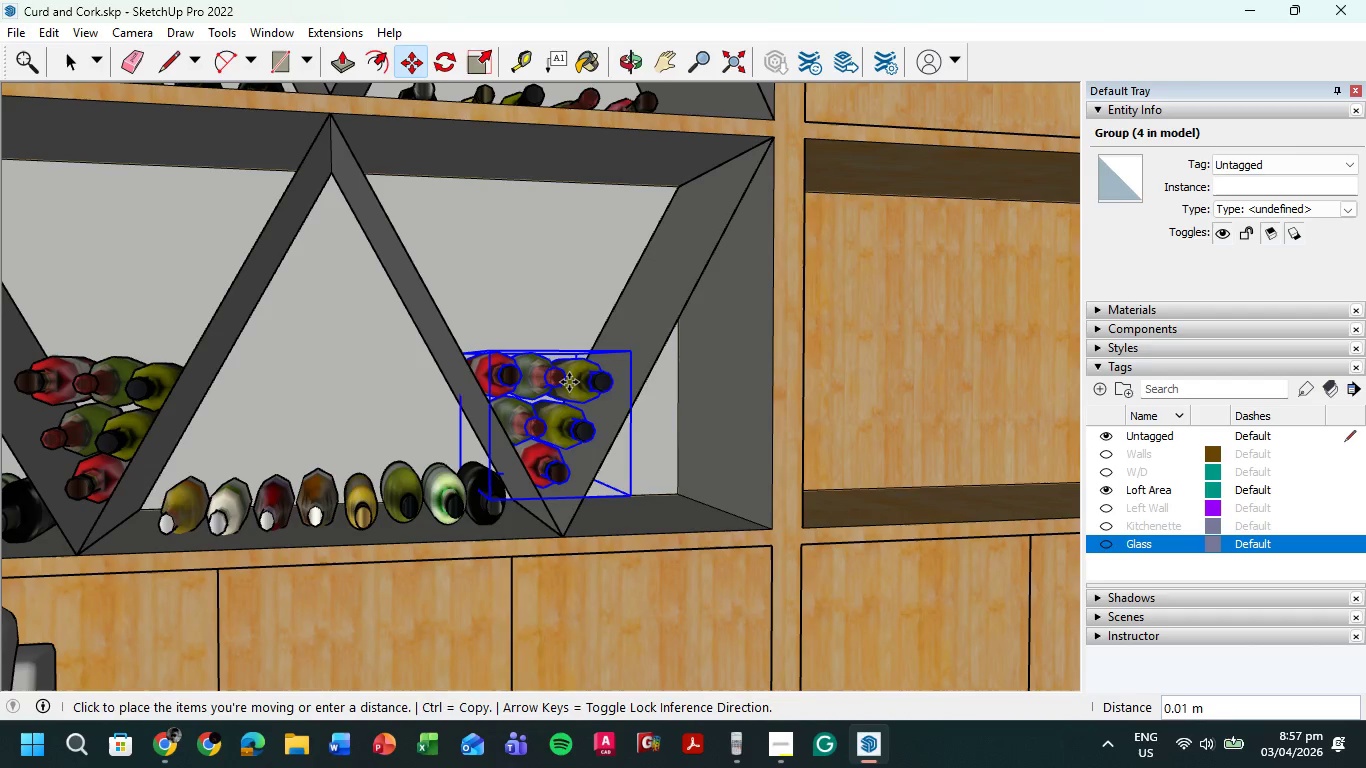 
left_click([569, 382])
 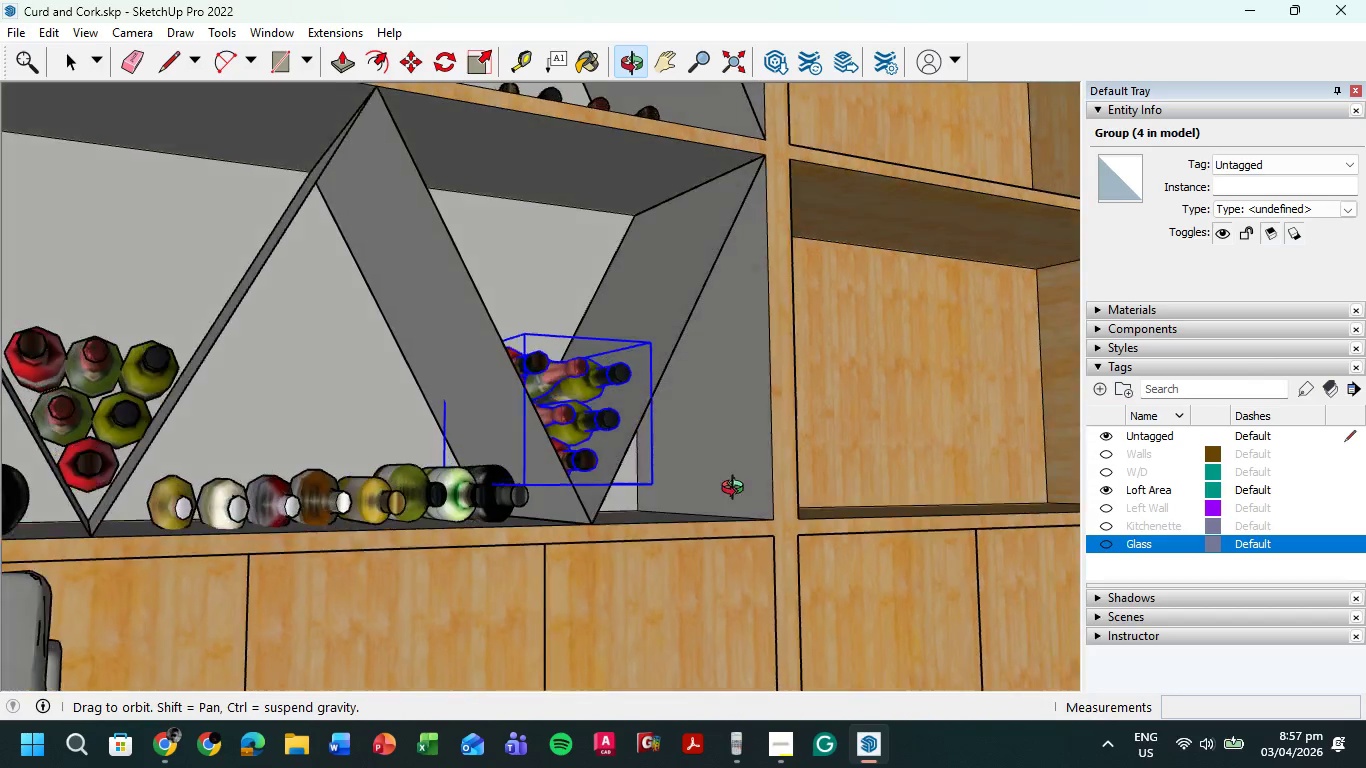 
scroll: coordinate [668, 509], scroll_direction: down, amount: 9.0
 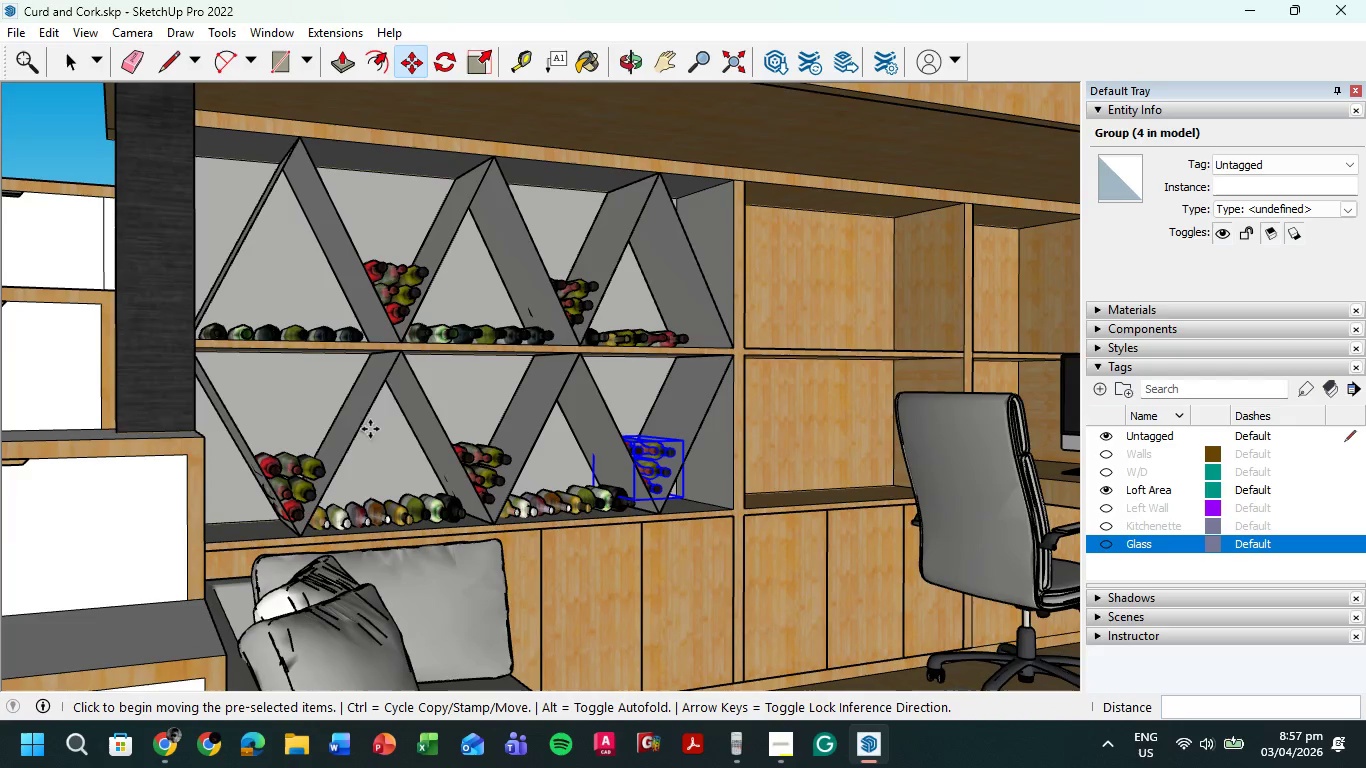 
scroll: coordinate [617, 220], scroll_direction: up, amount: 5.0
 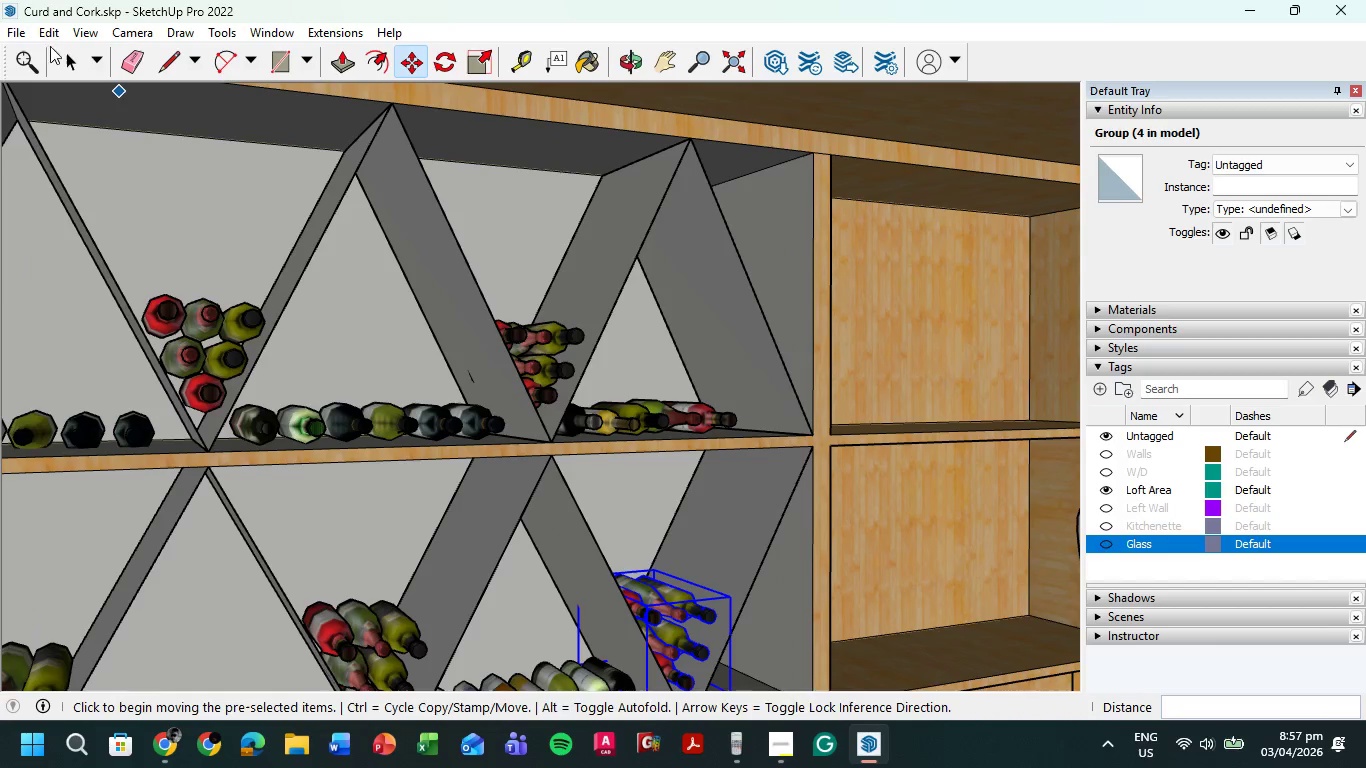 
left_click([67, 60])
 